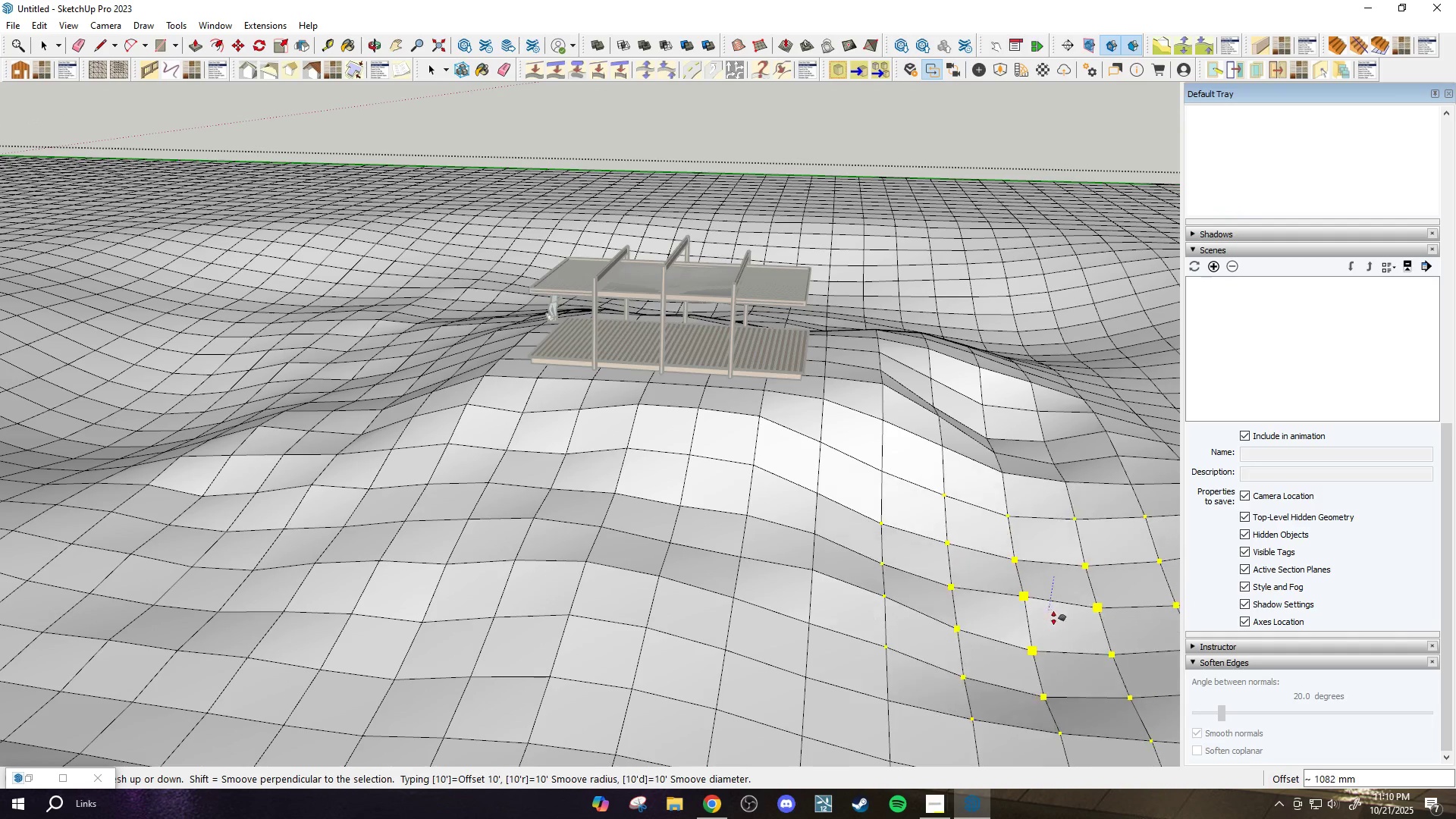 
left_click([1054, 620])
 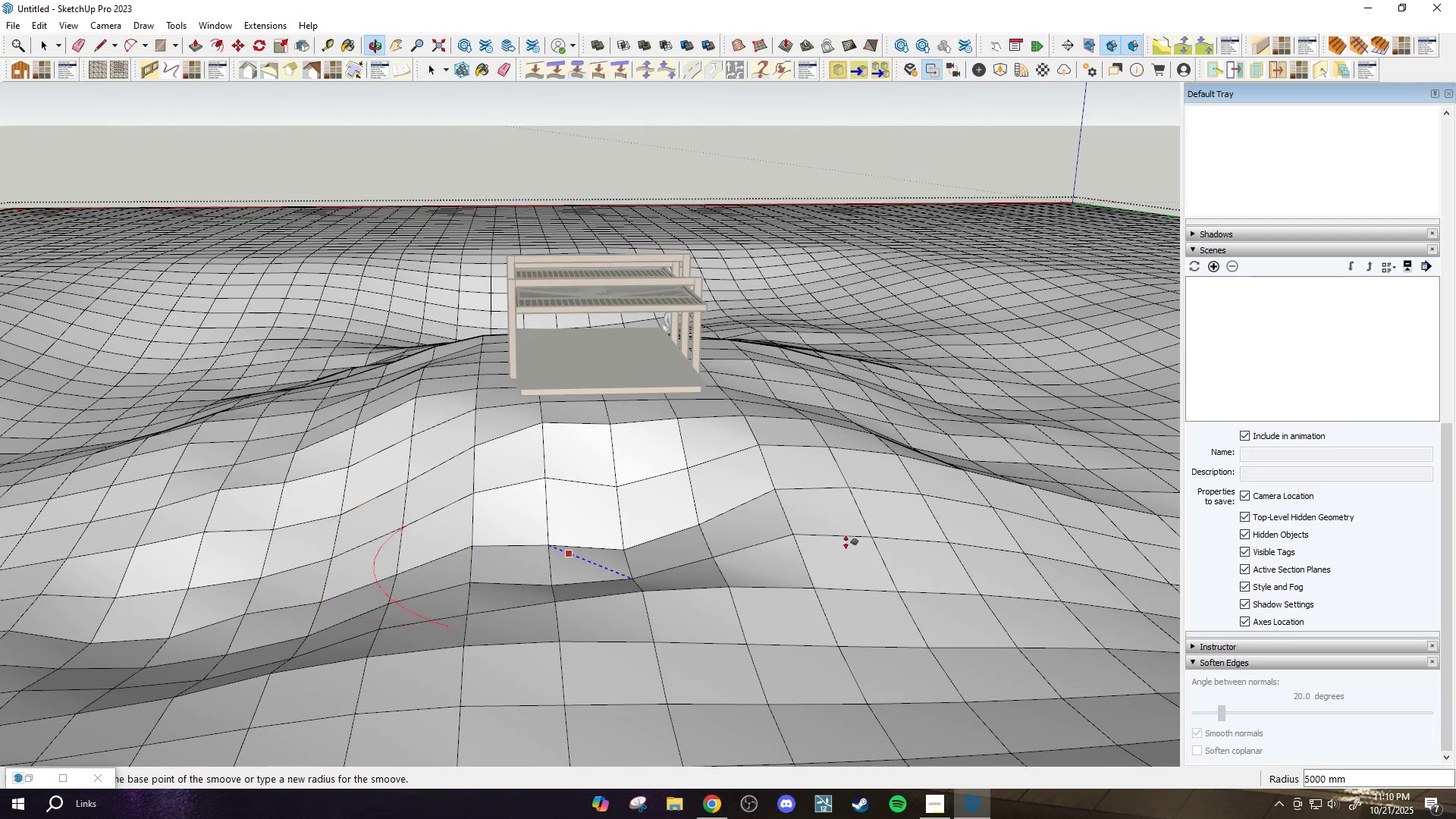 
left_click([874, 507])
 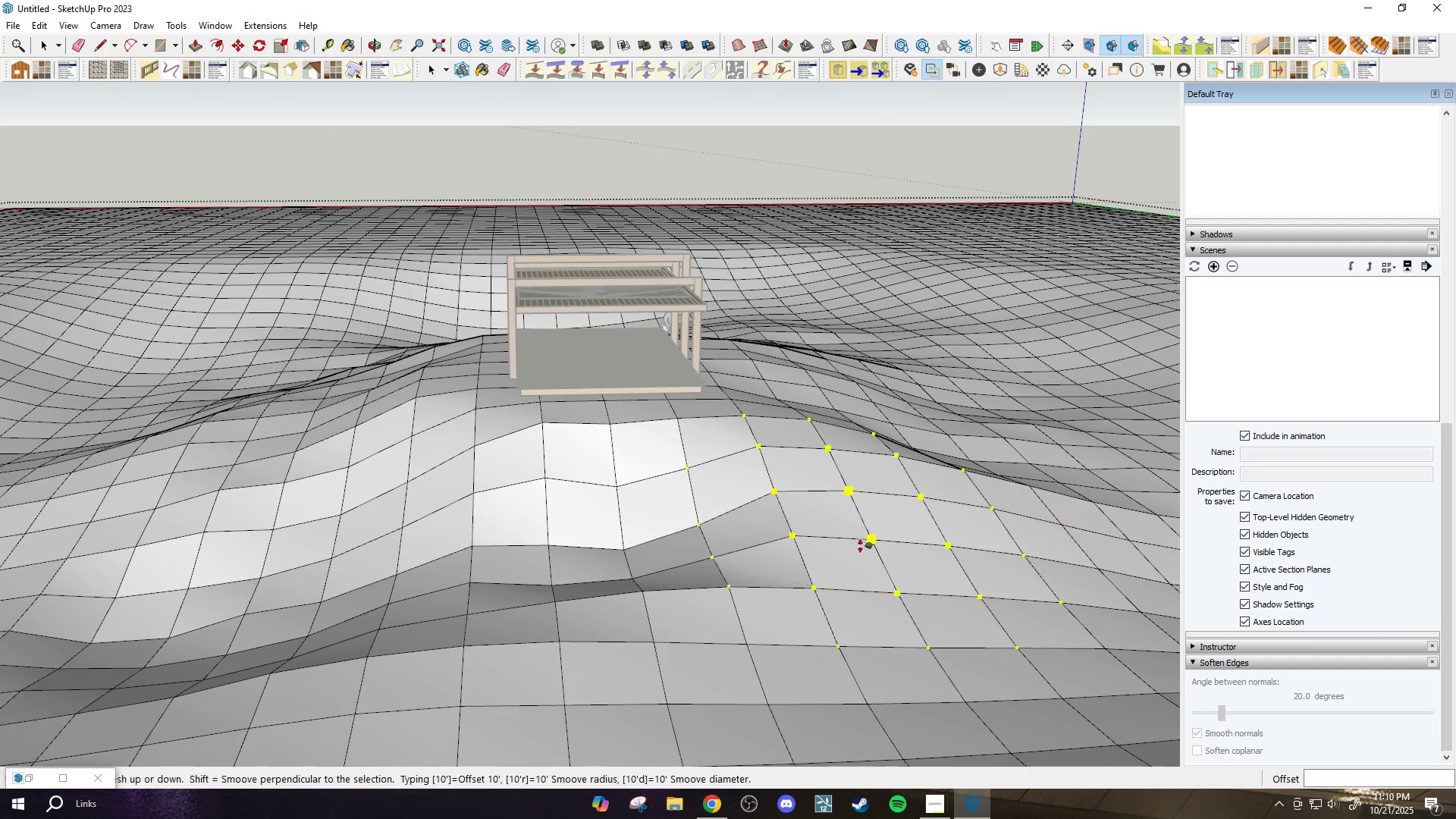 
left_click([858, 573])
 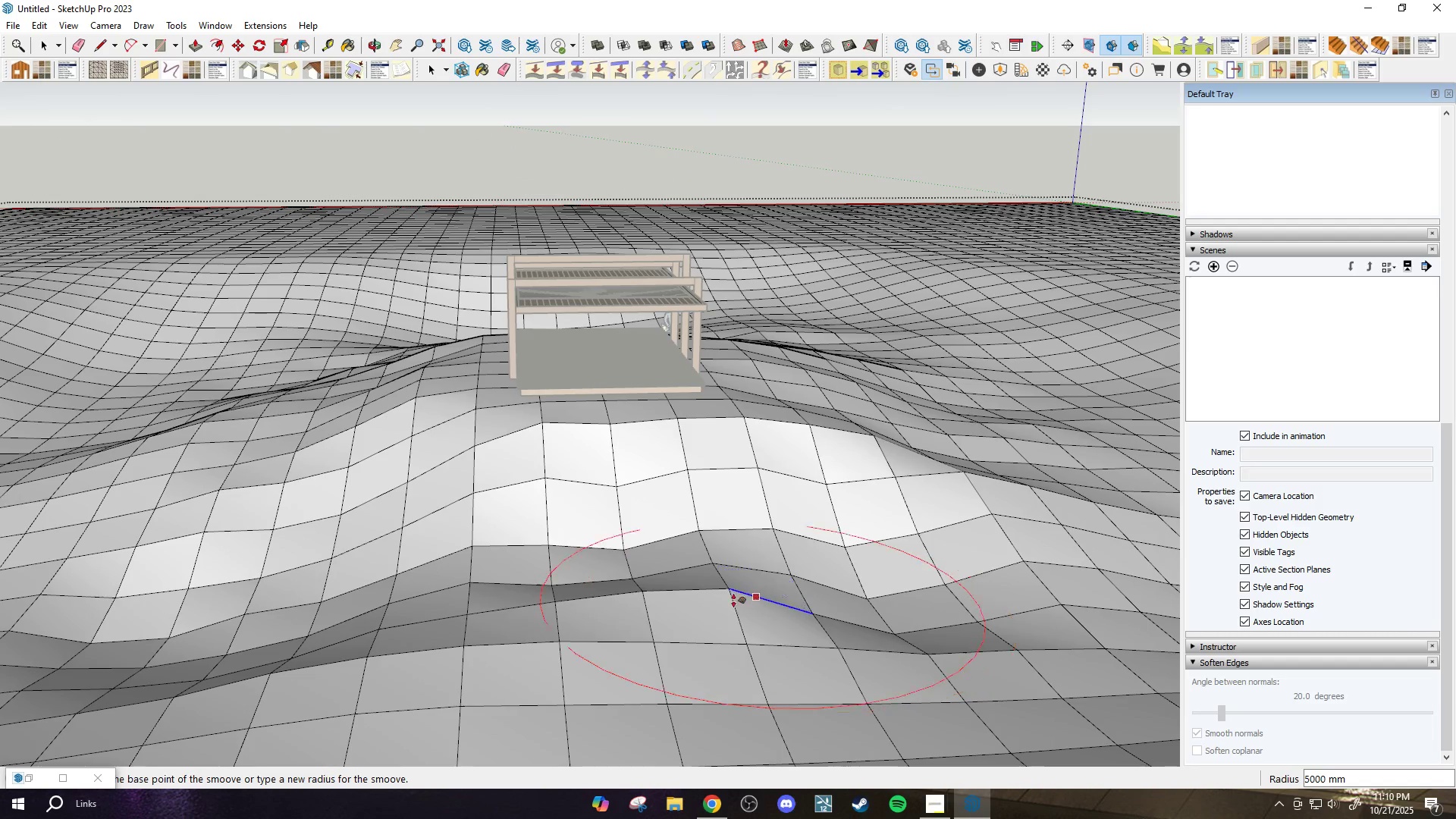 
left_click([726, 604])
 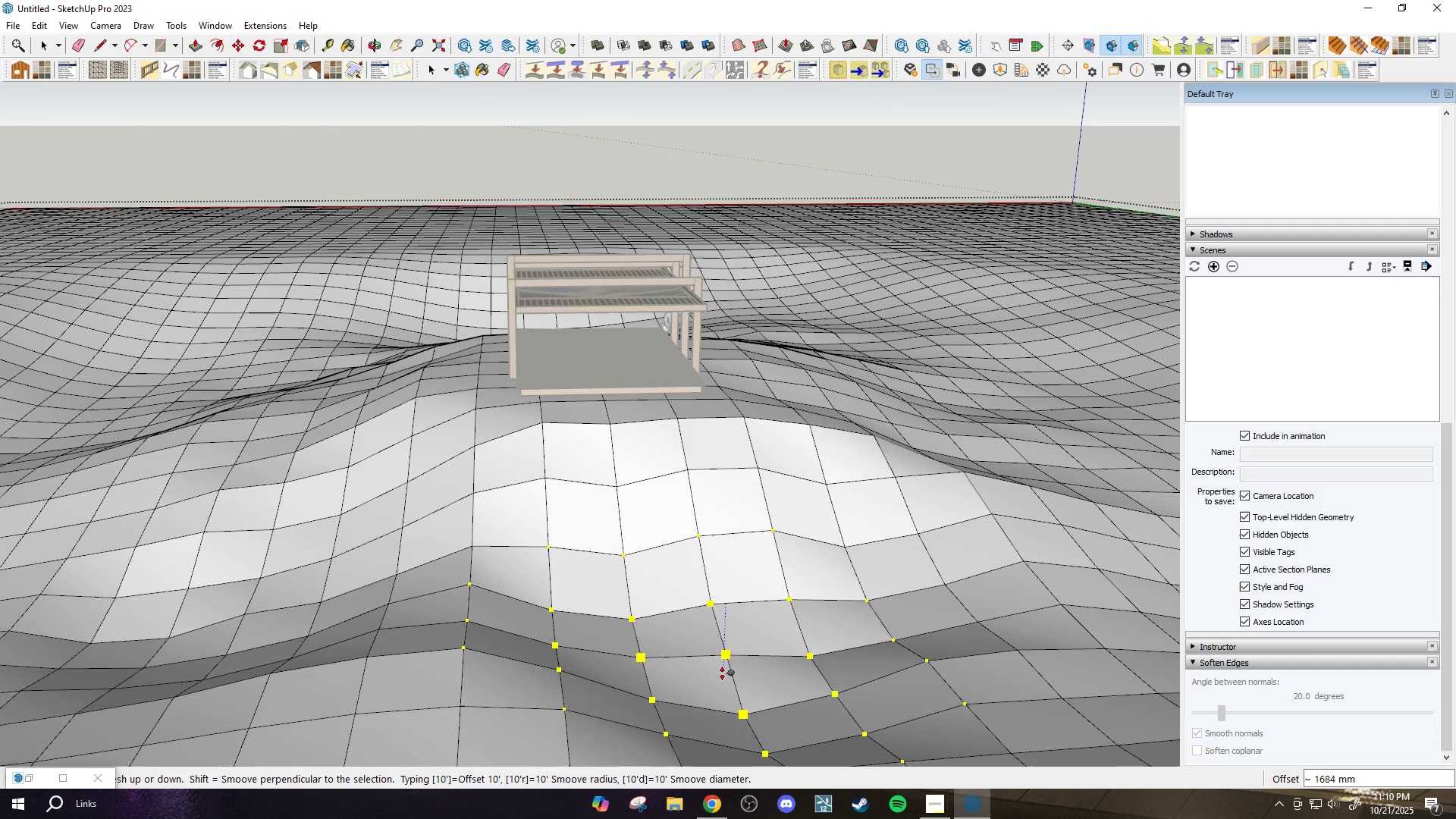 
left_click([722, 673])
 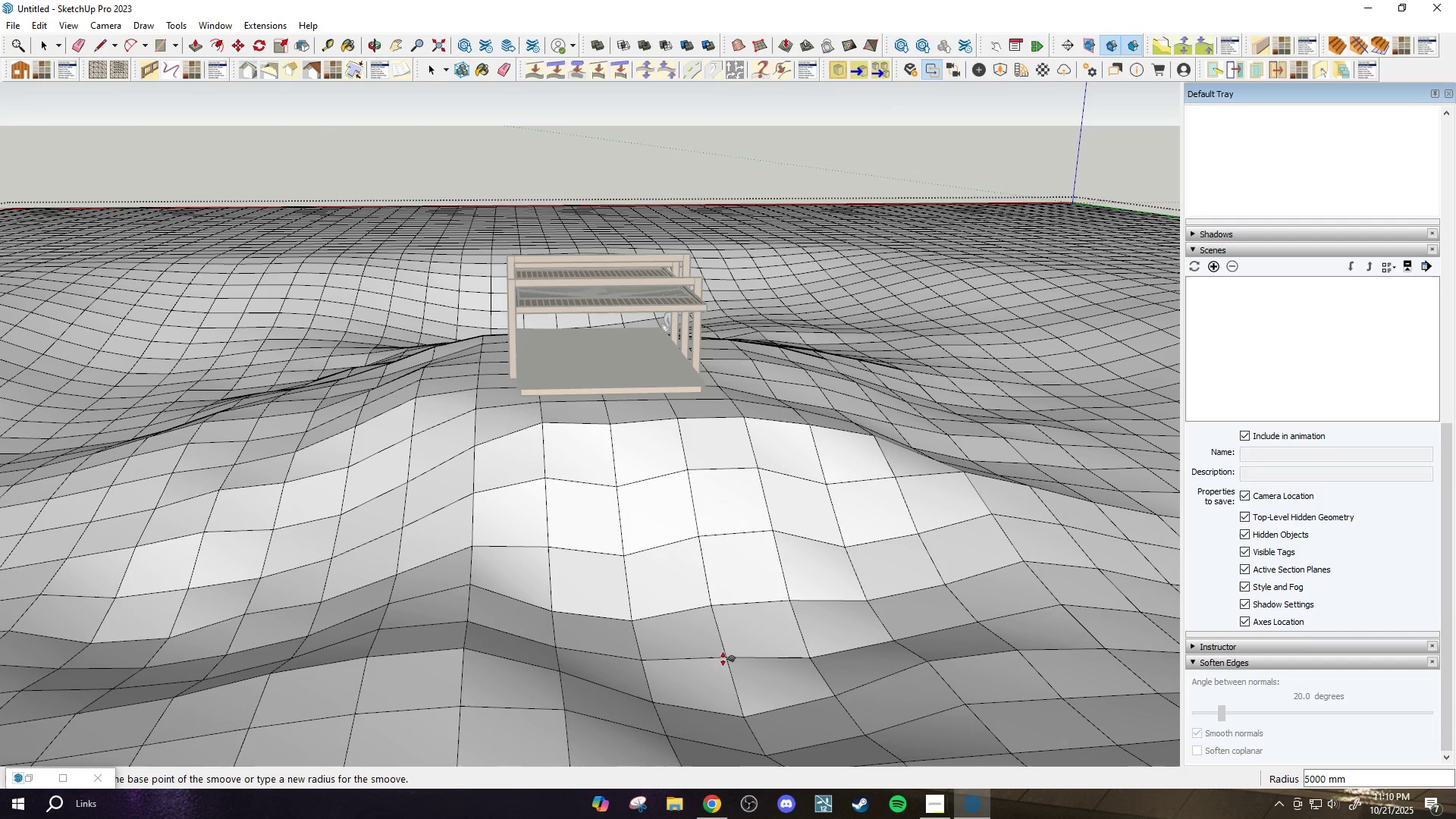 
scroll: coordinate [754, 468], scroll_direction: down, amount: 4.0
 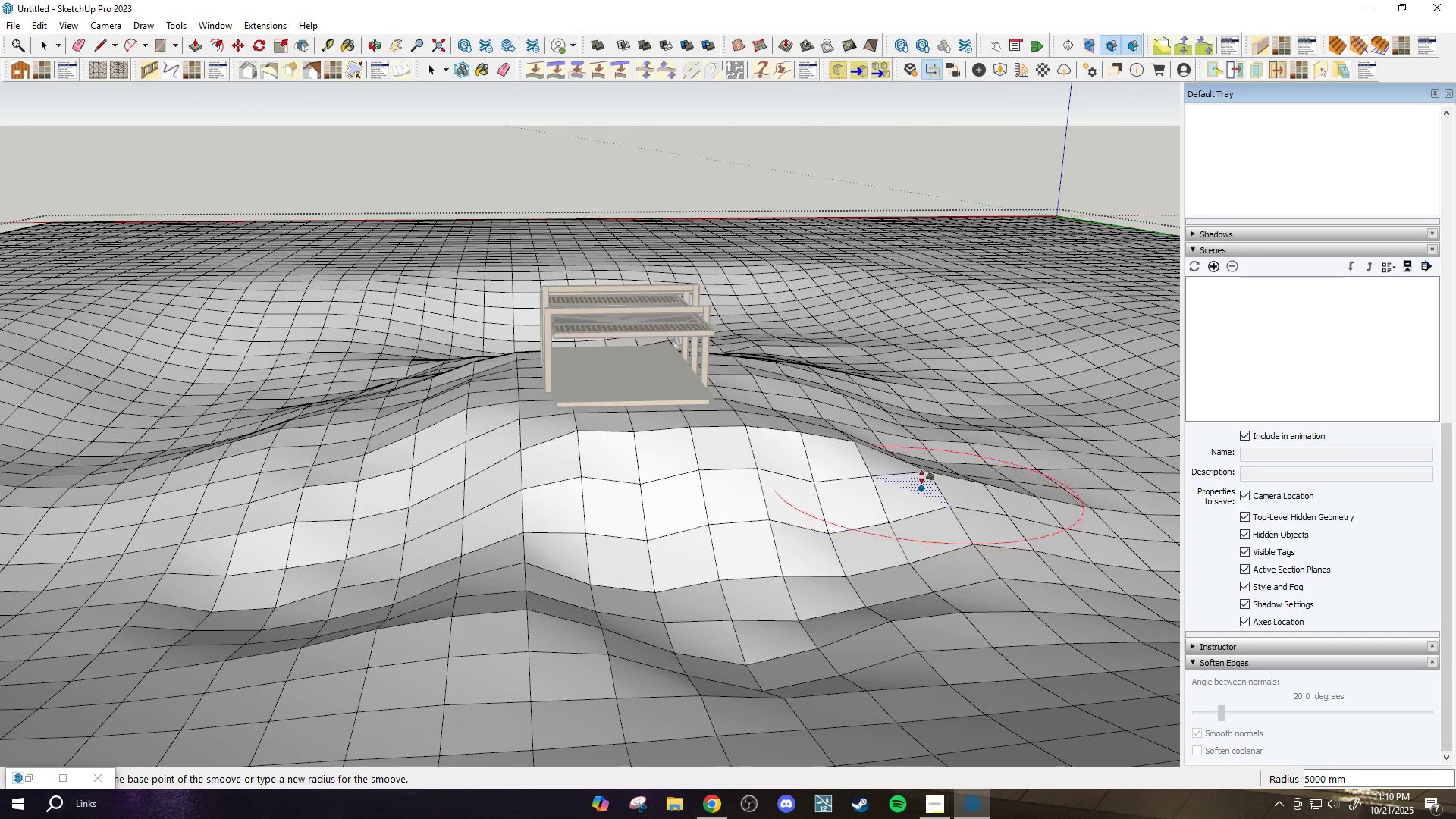 
left_click([922, 475])
 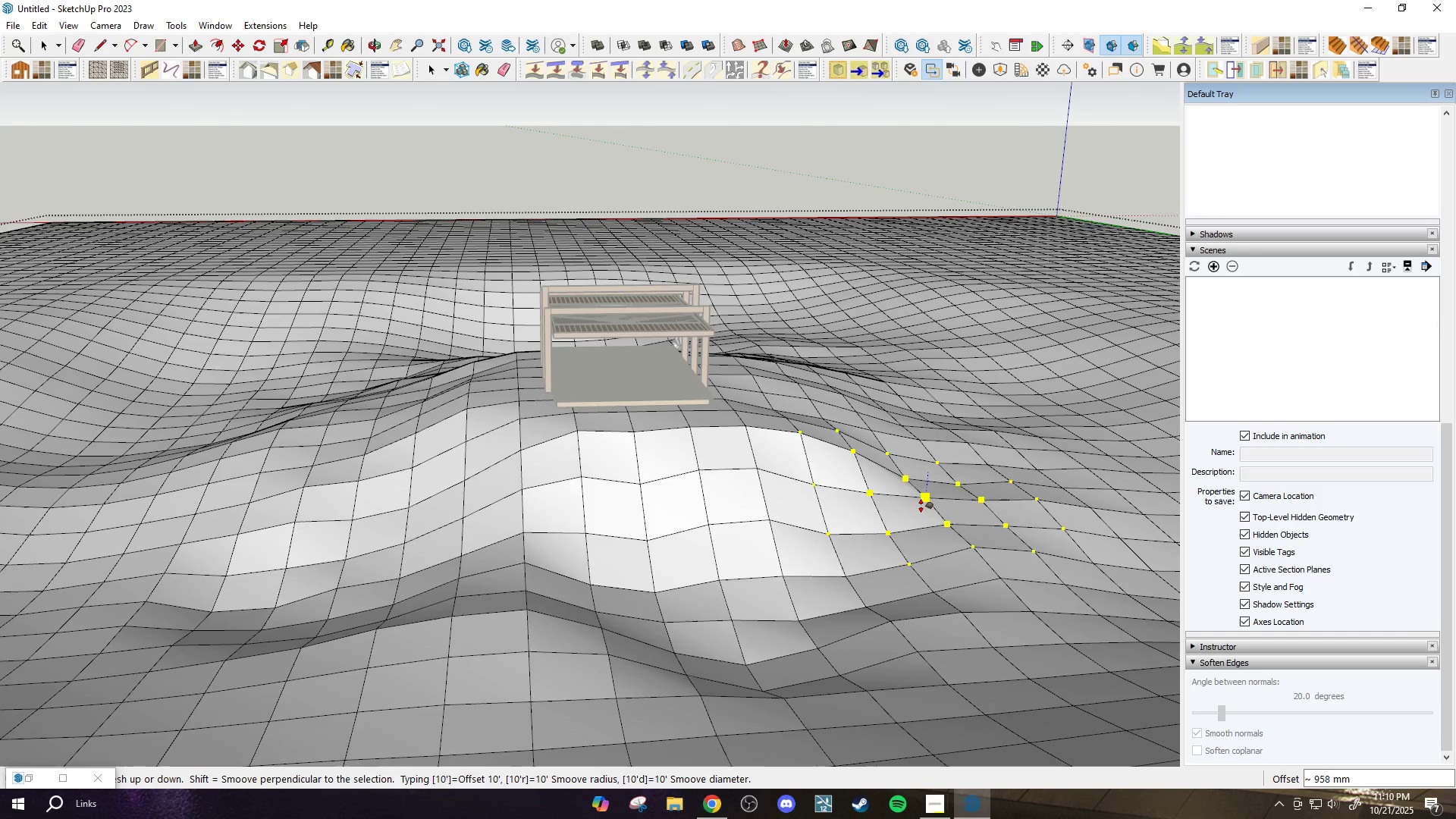 
left_click([920, 508])
 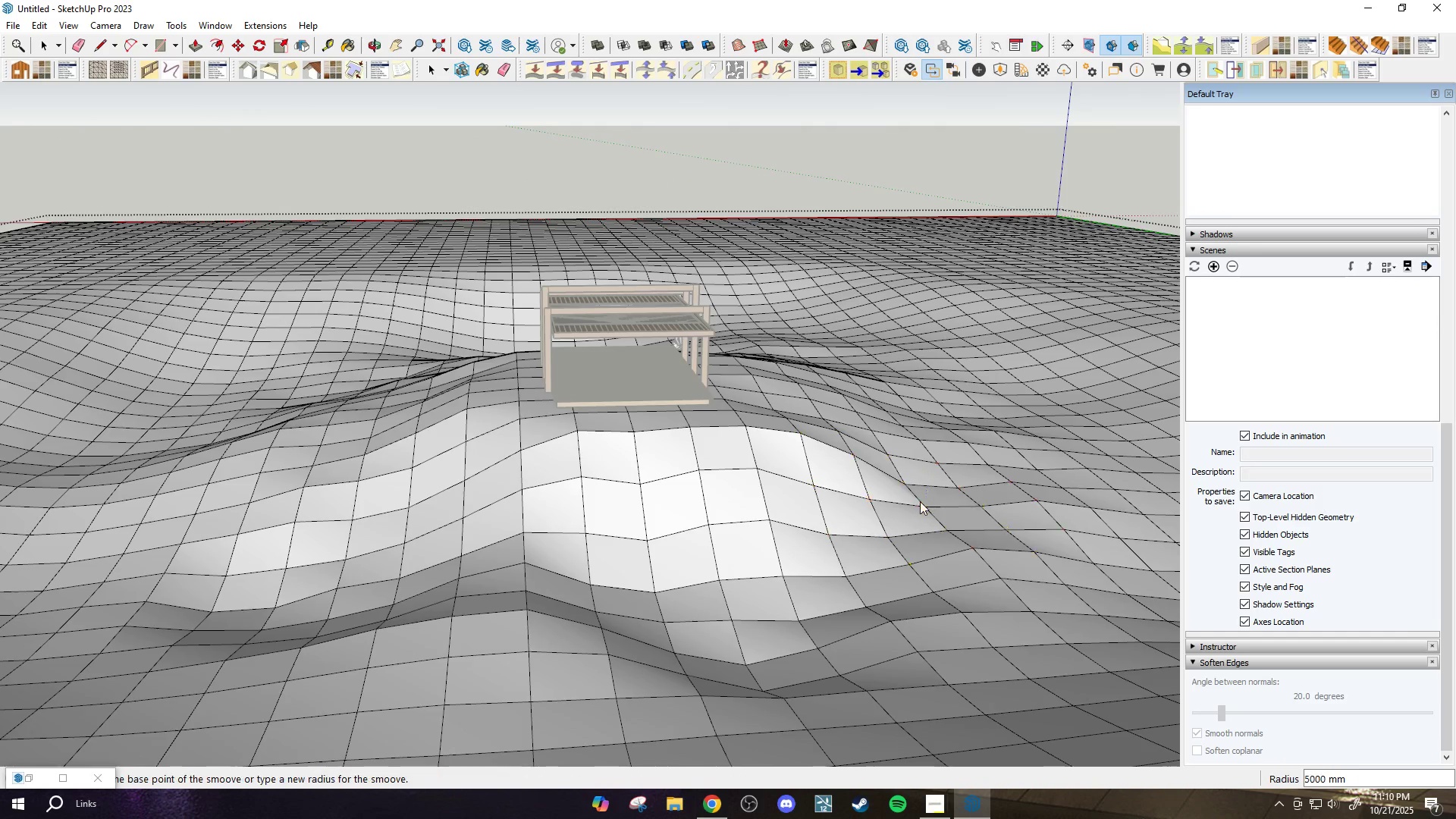 
scroll: coordinate [905, 491], scroll_direction: down, amount: 3.0
 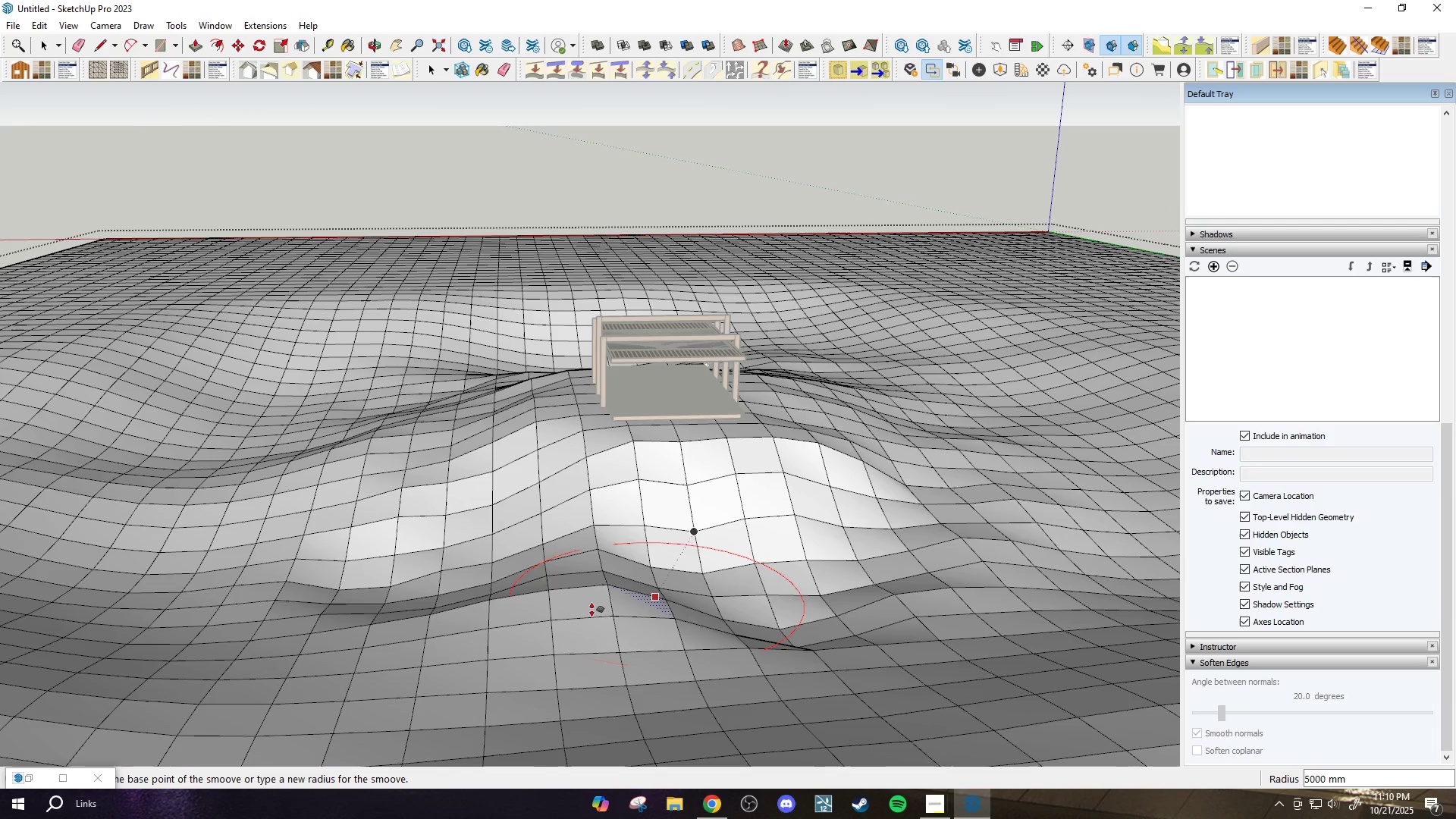 
left_click([588, 610])
 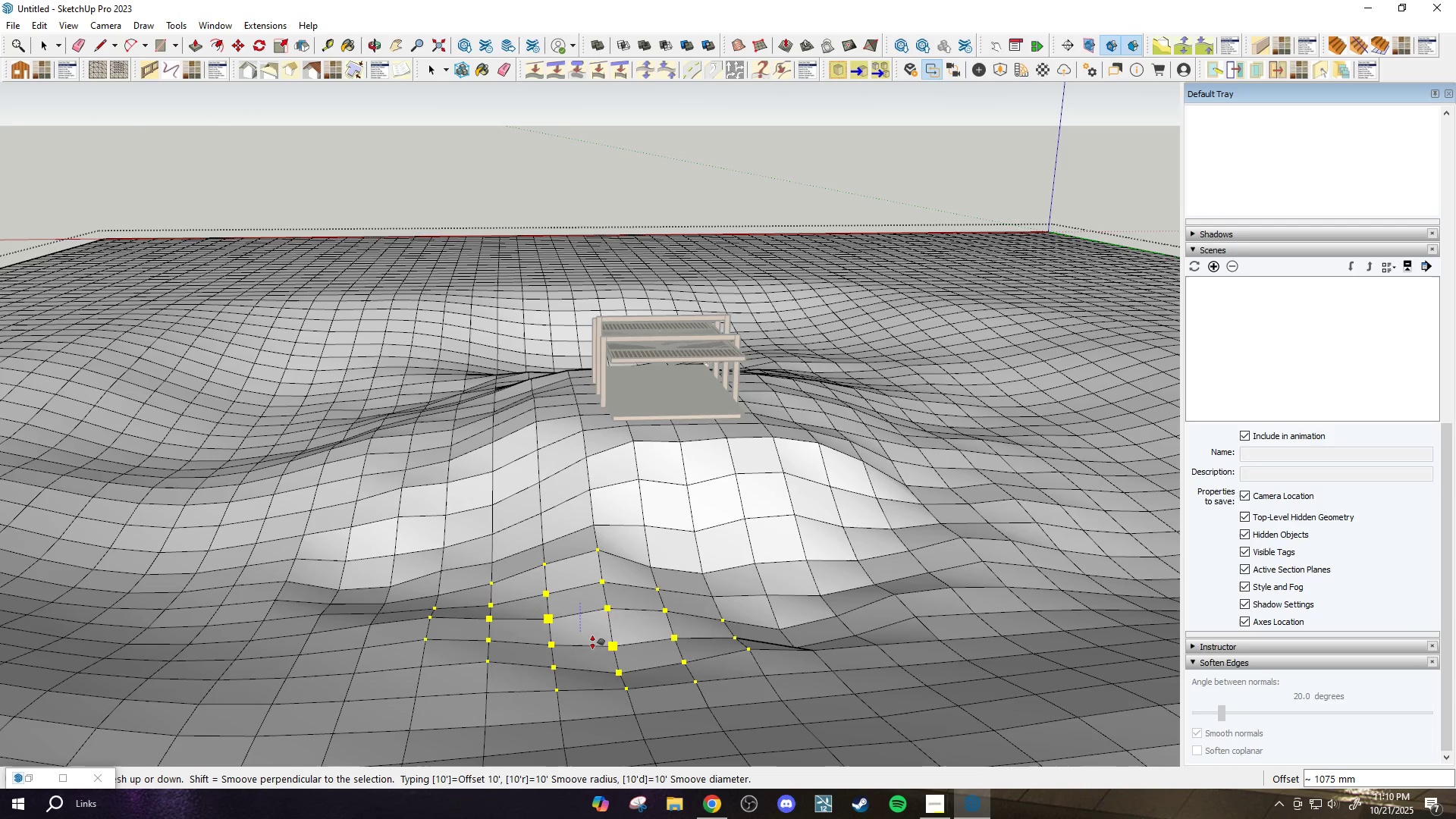 
left_click([592, 644])
 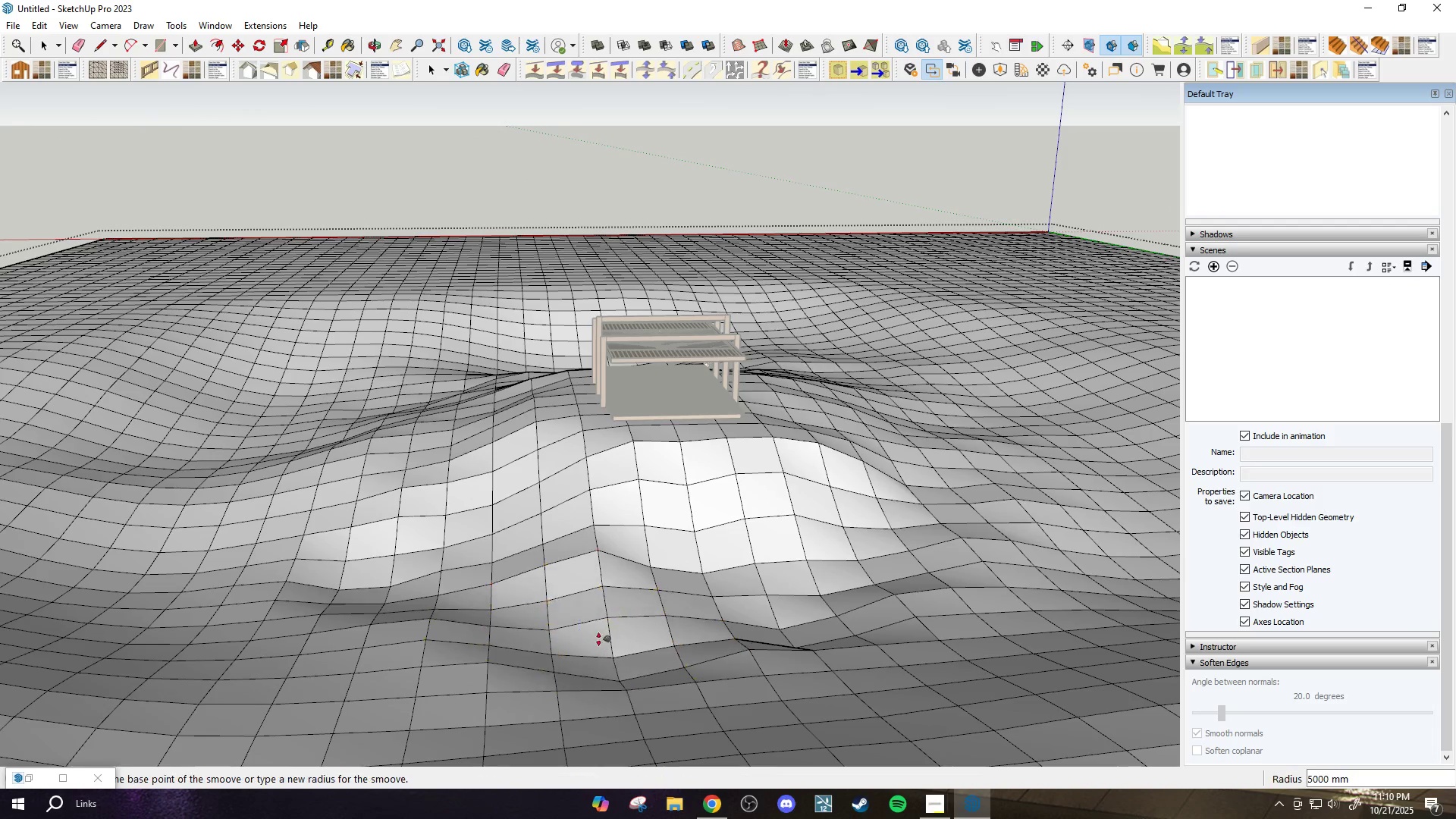 
scroll: coordinate [601, 633], scroll_direction: down, amount: 2.0
 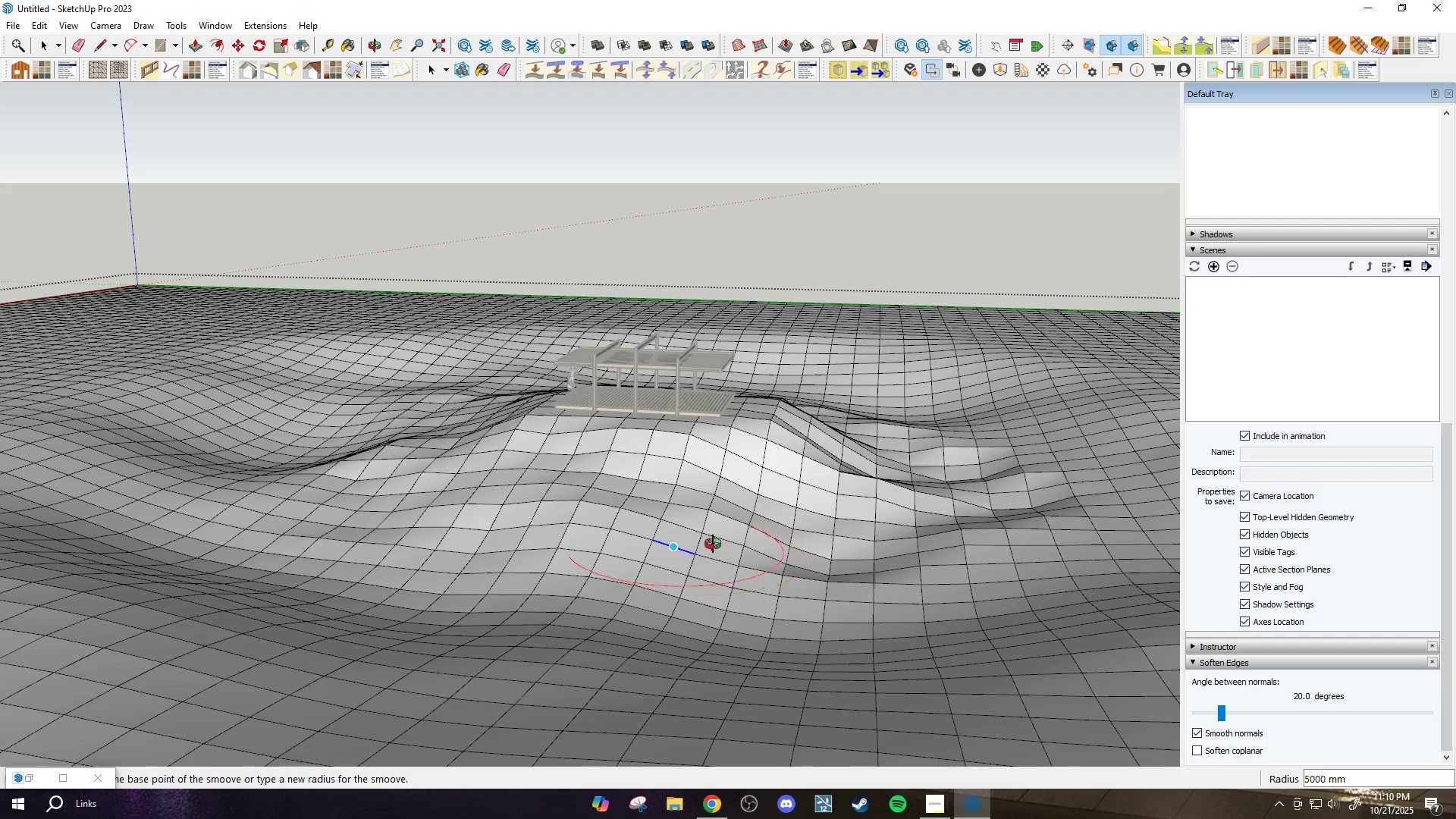 
scroll: coordinate [833, 444], scroll_direction: up, amount: 2.0
 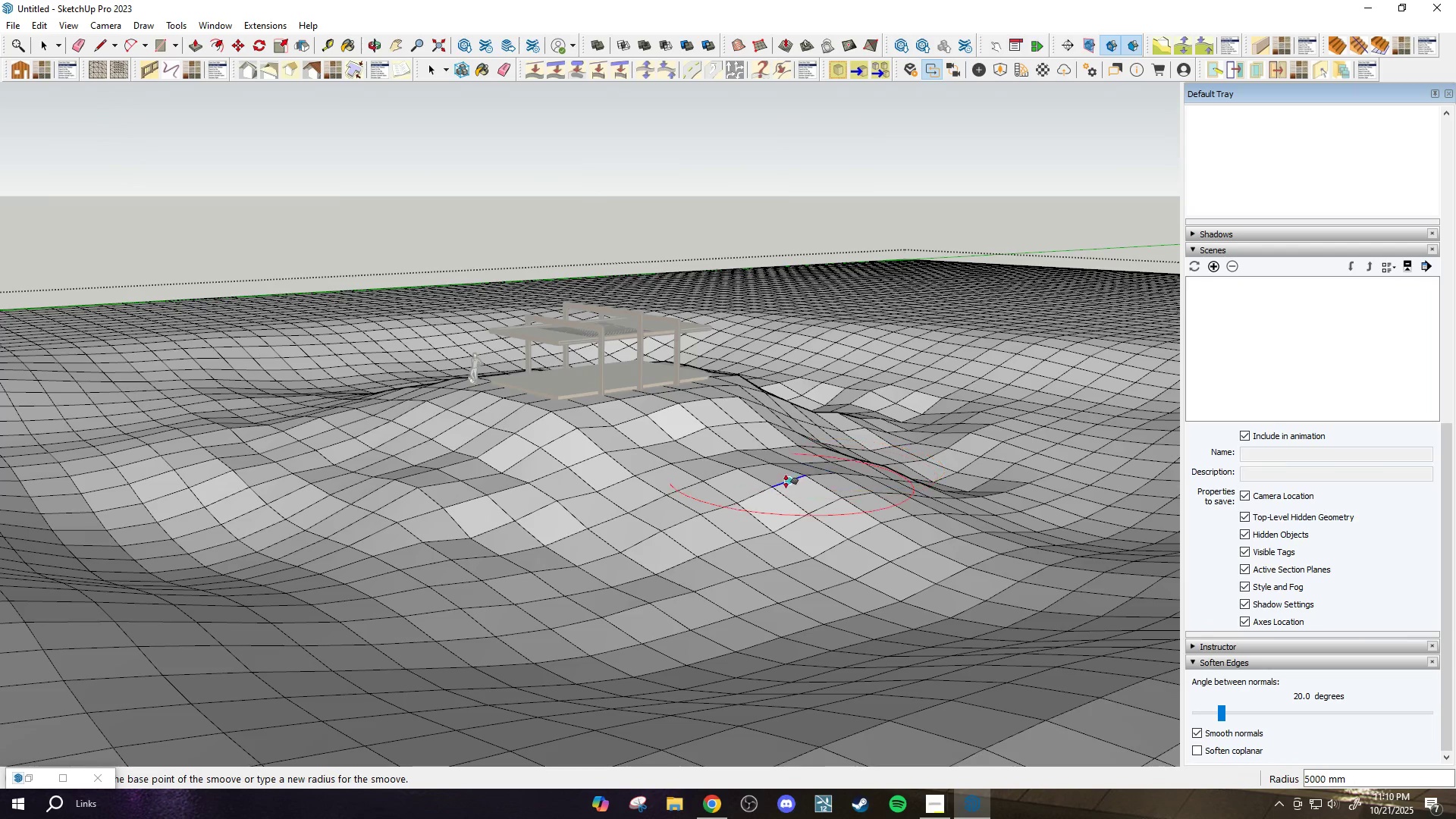 
left_click([781, 475])
 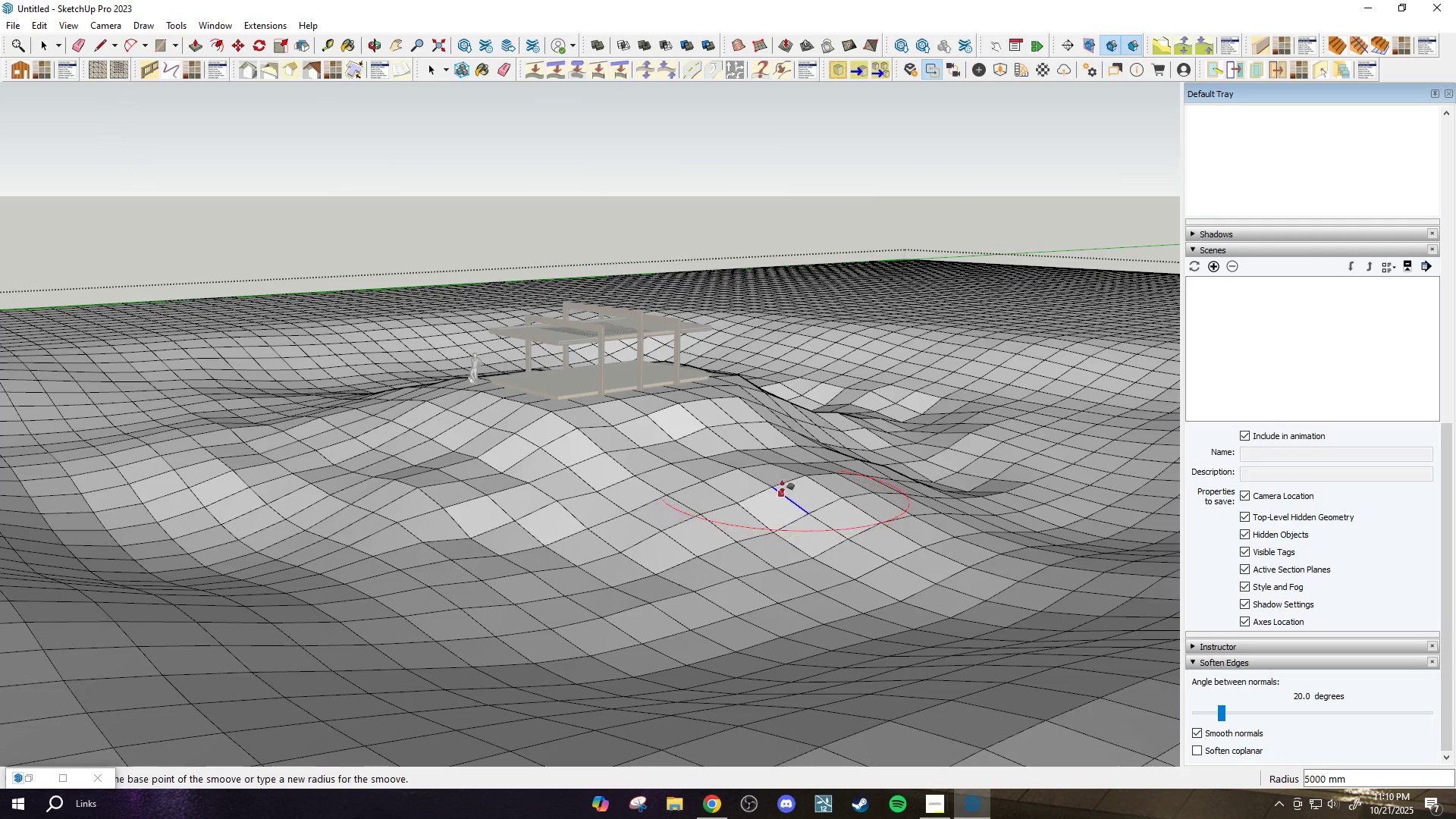 
left_click([789, 474])
 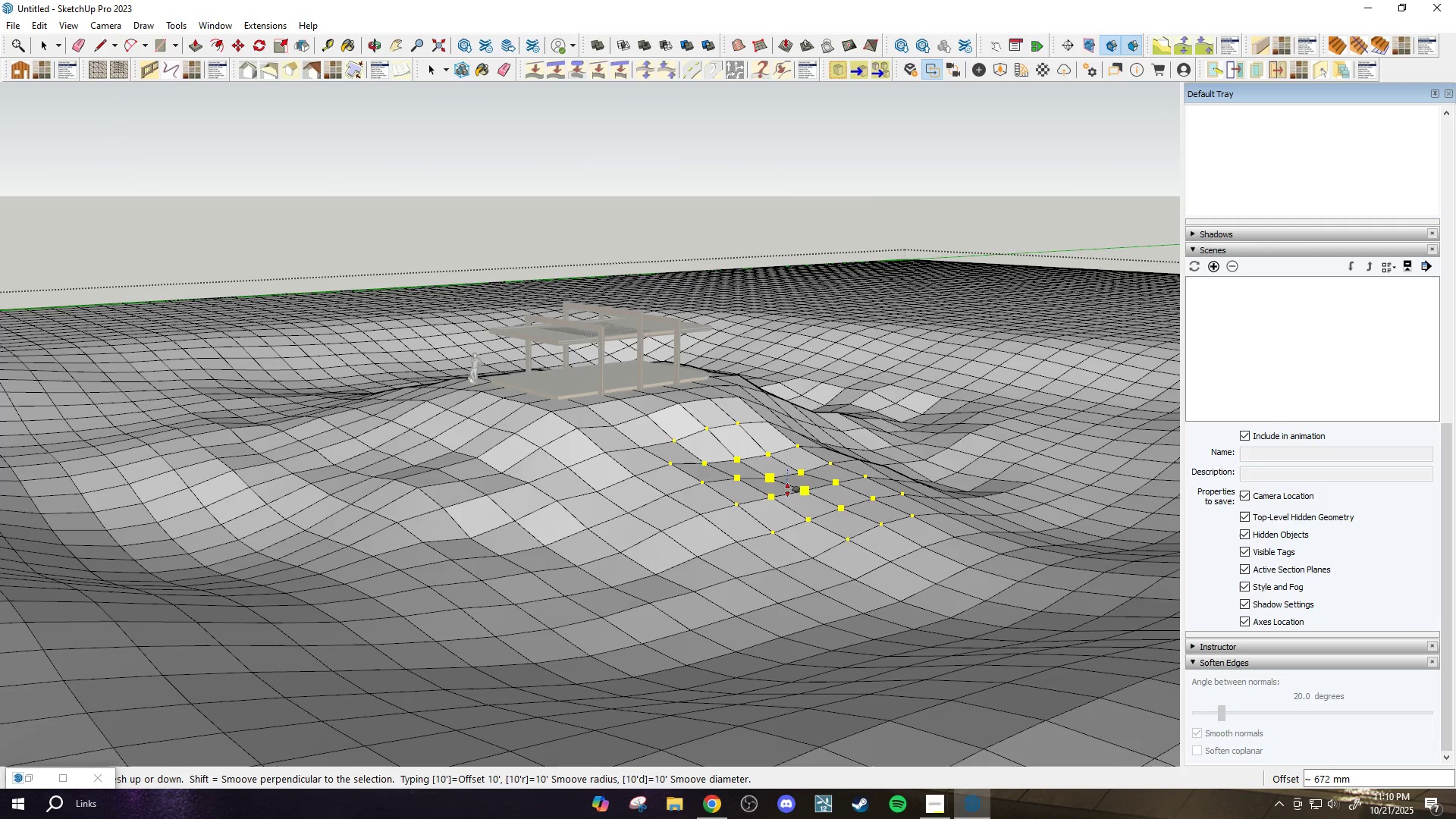 
left_click([786, 493])
 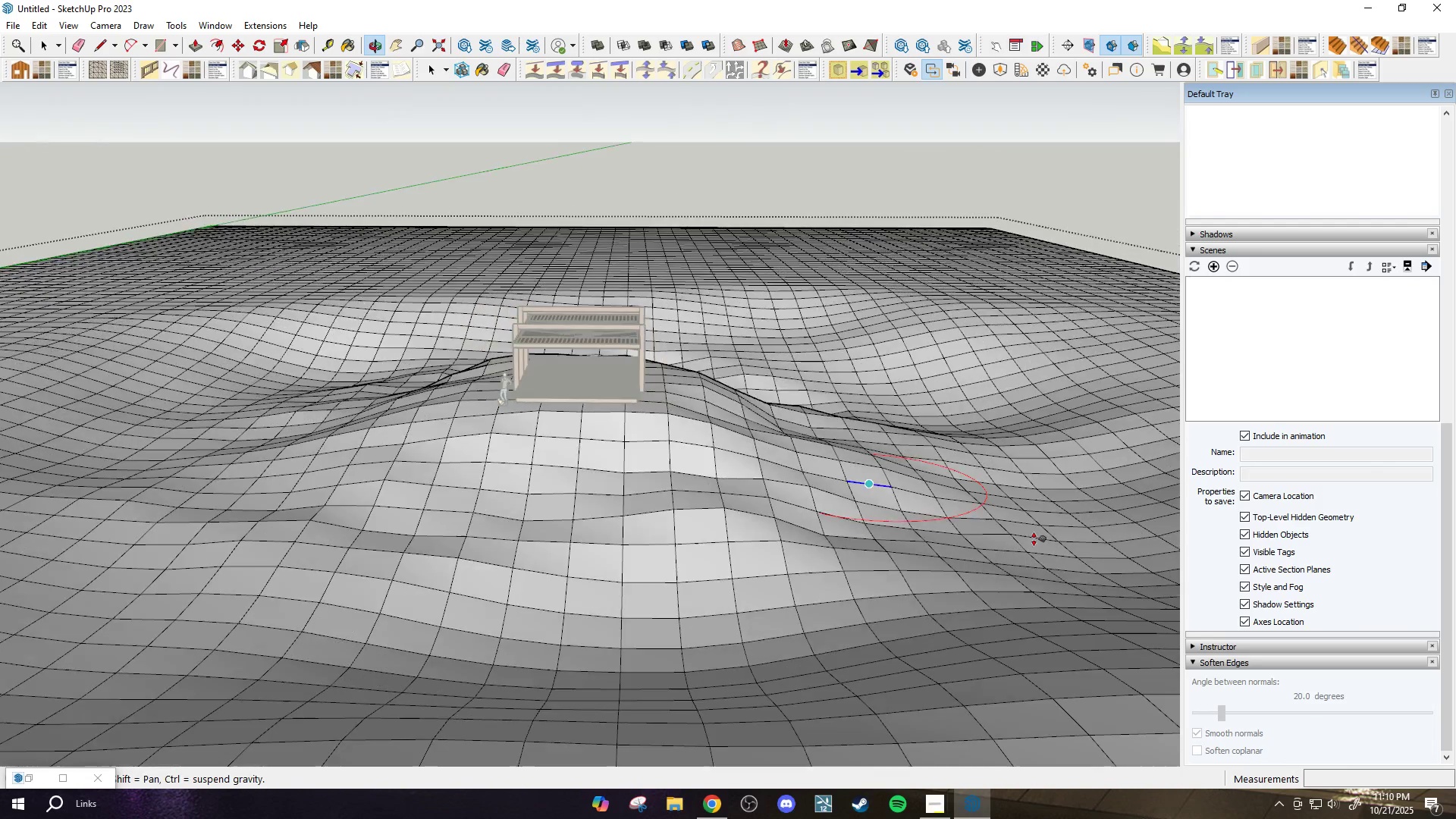 
scroll: coordinate [657, 483], scroll_direction: up, amount: 1.0
 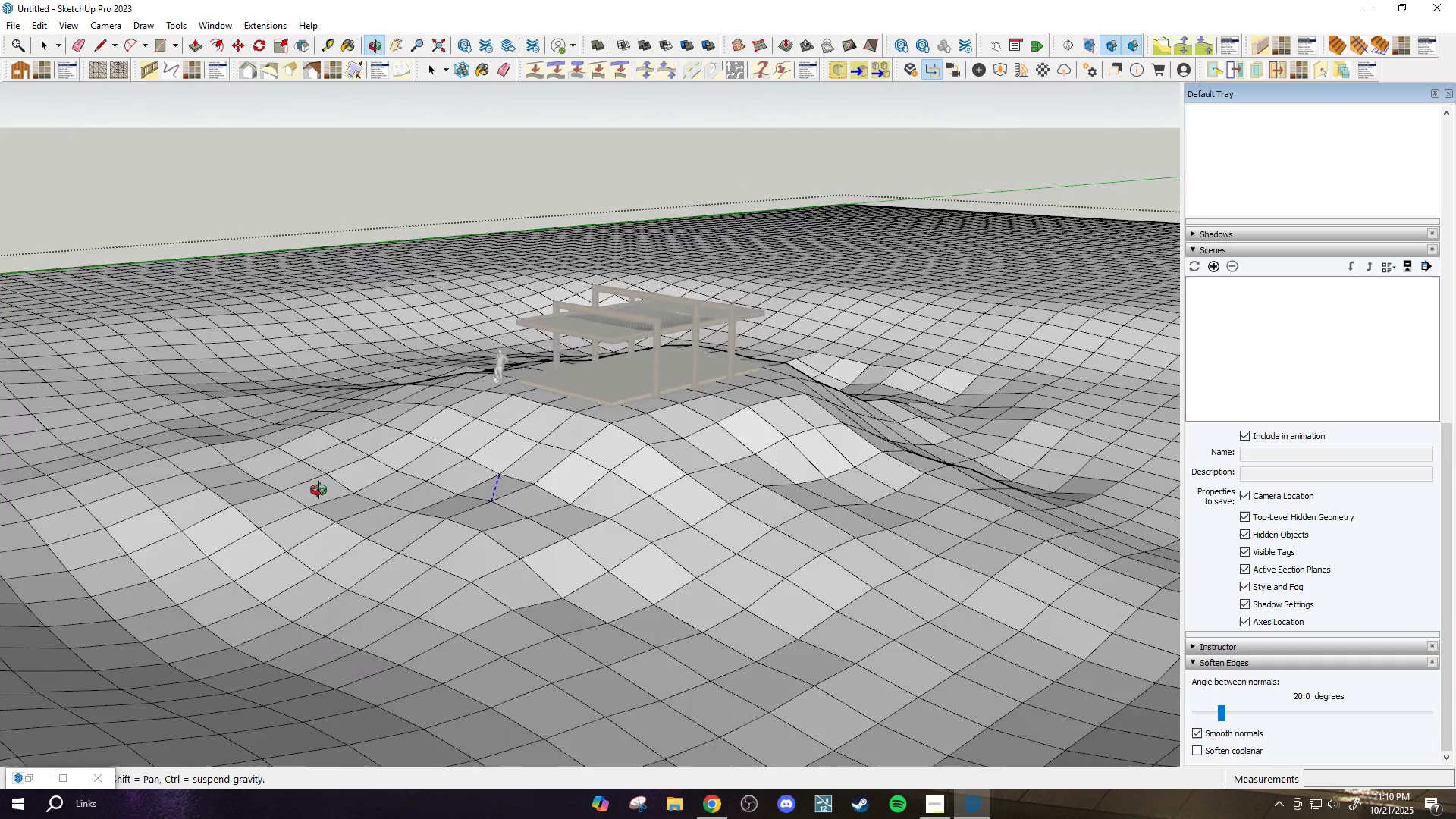 
scroll: coordinate [676, 507], scroll_direction: down, amount: 7.0
 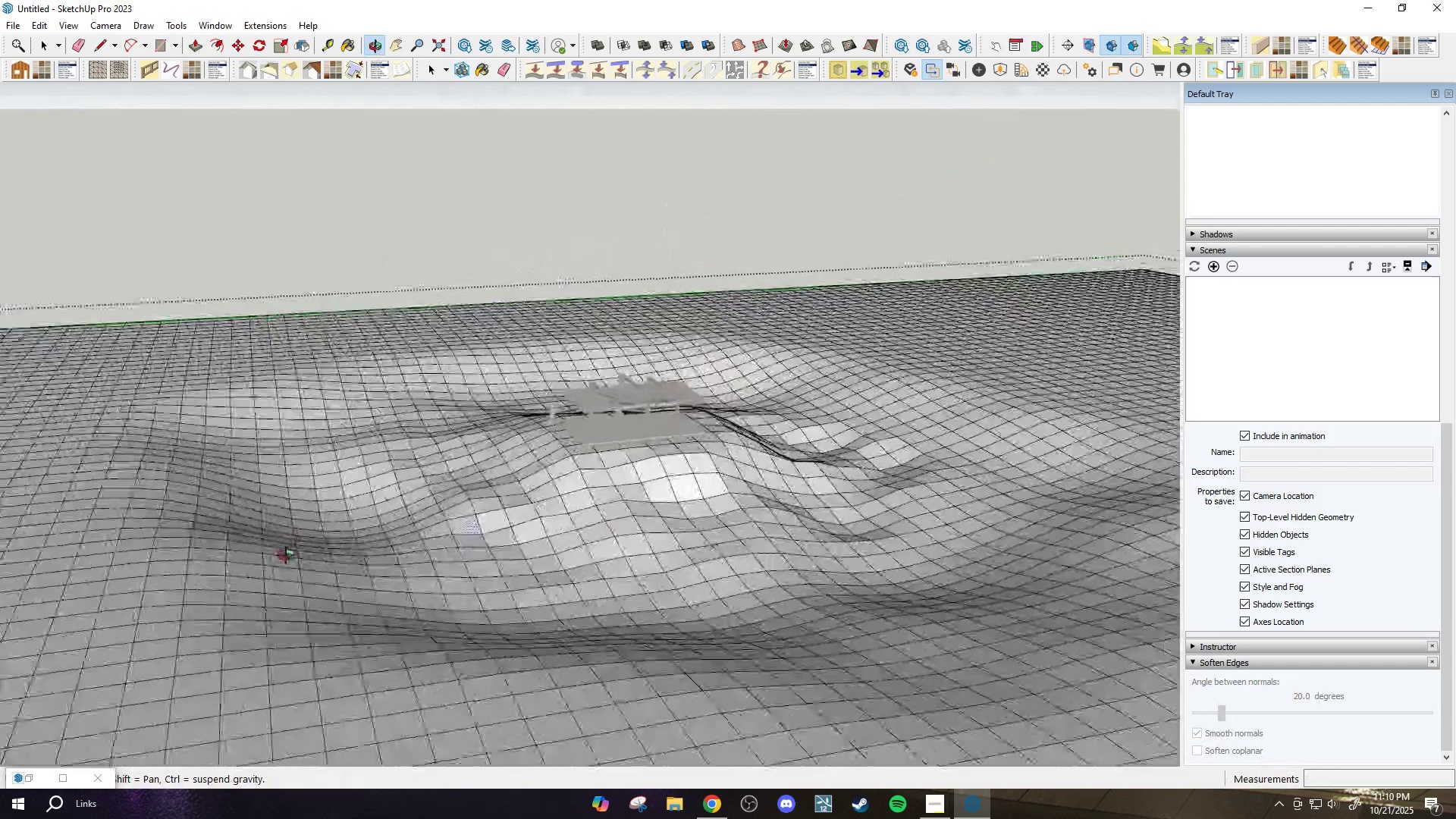 
scroll: coordinate [191, 495], scroll_direction: up, amount: 5.0
 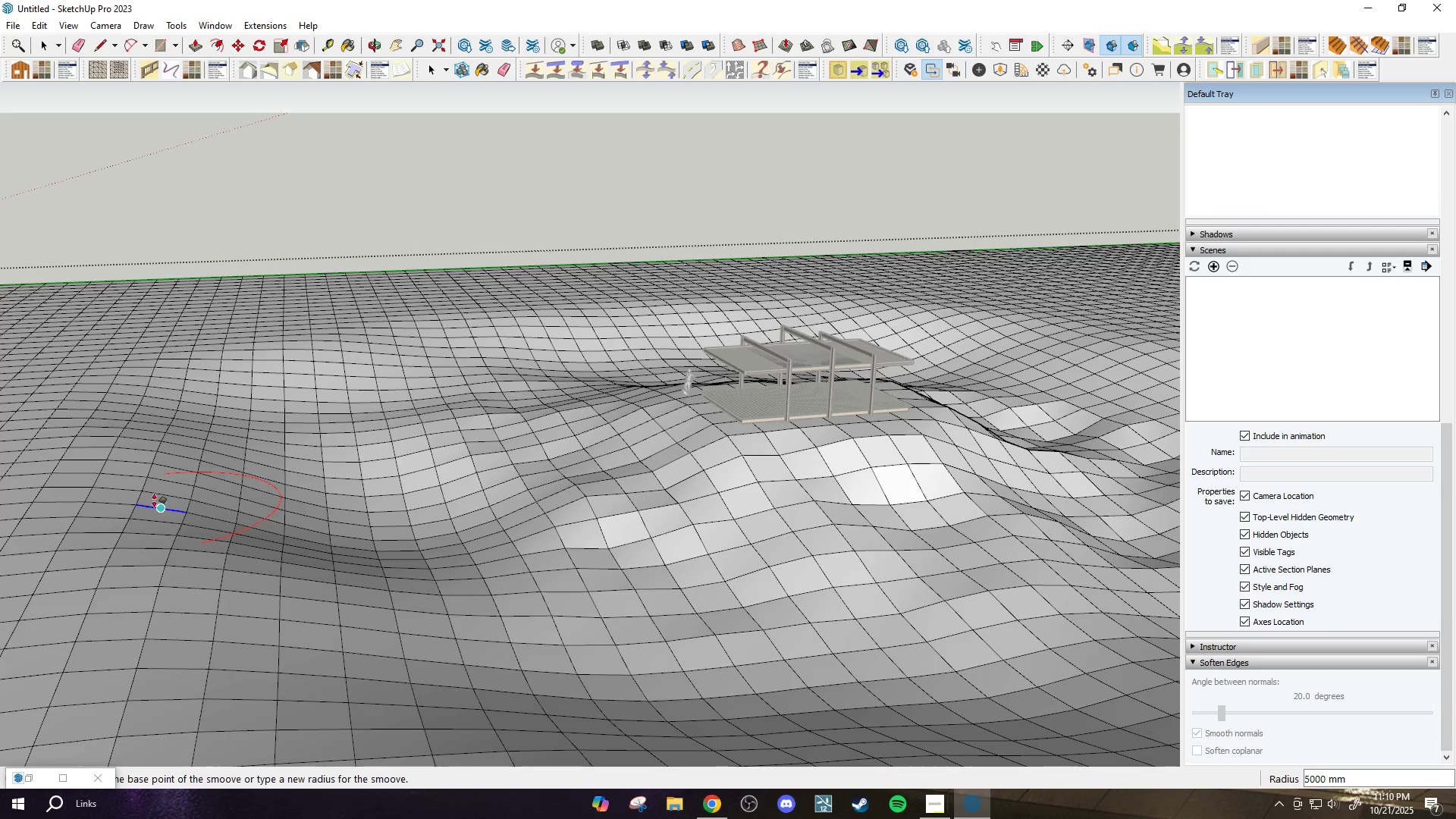 
key(Escape)
 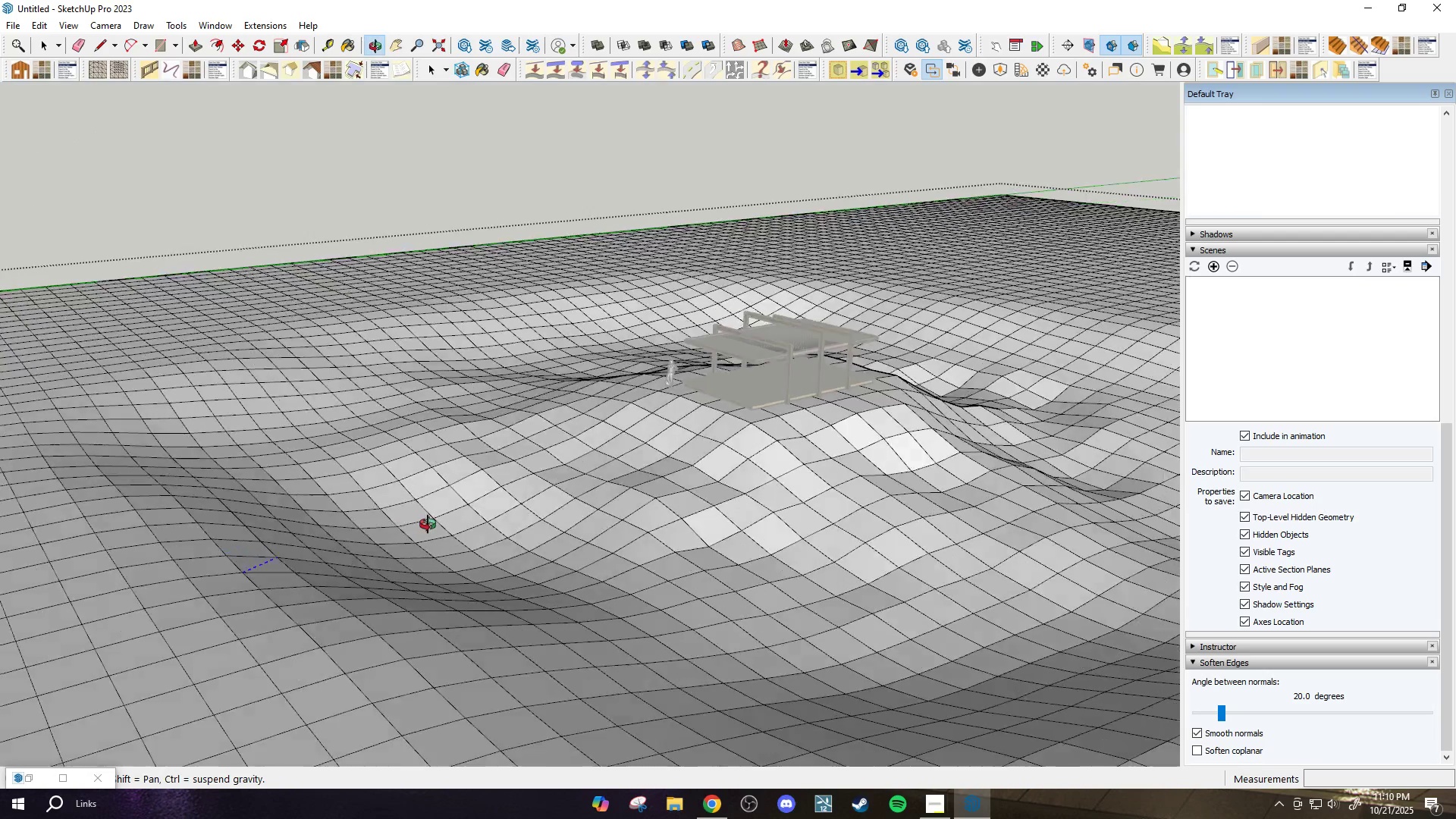 
scroll: coordinate [590, 405], scroll_direction: up, amount: 5.0
 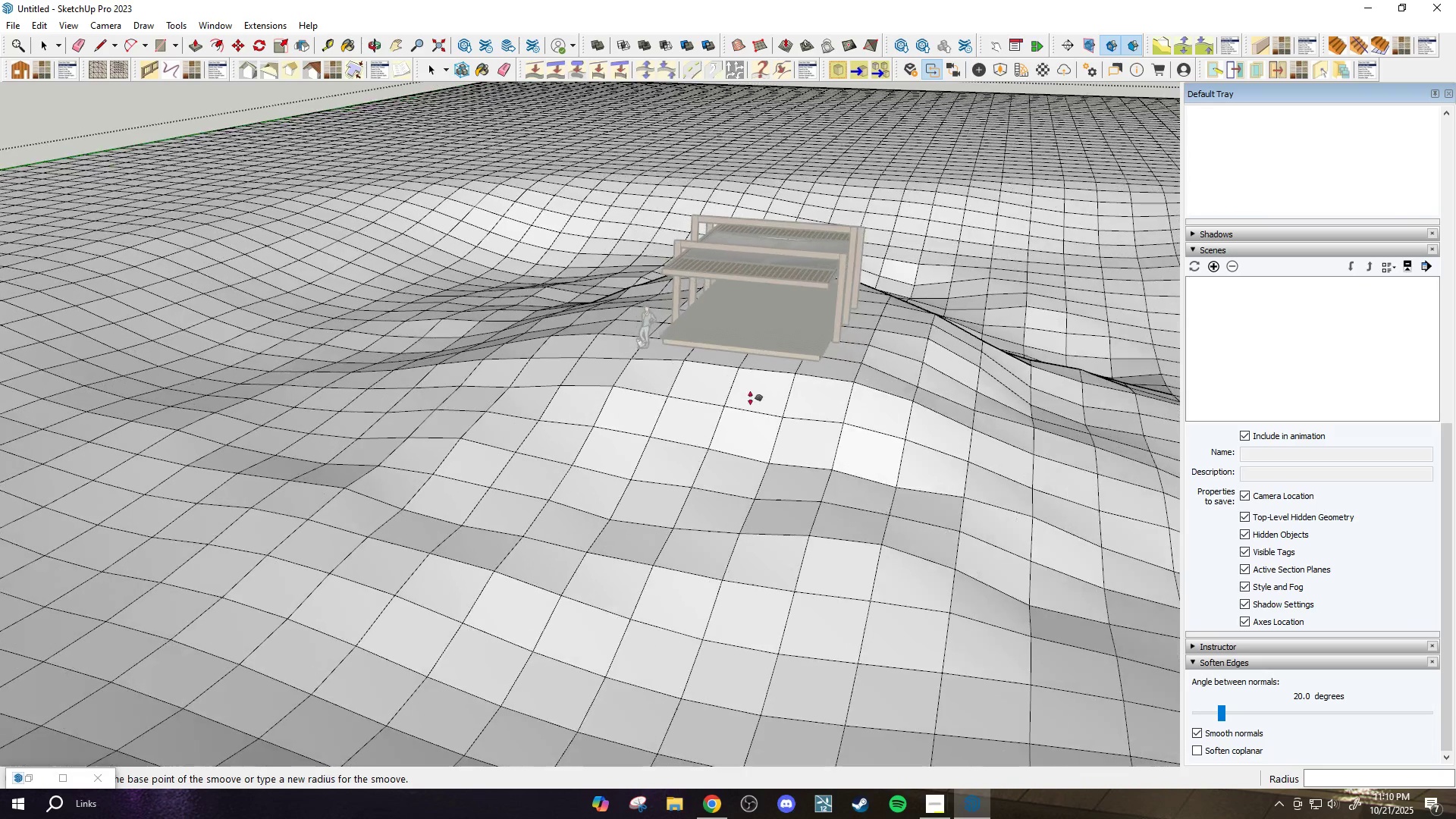 
key(Space)
 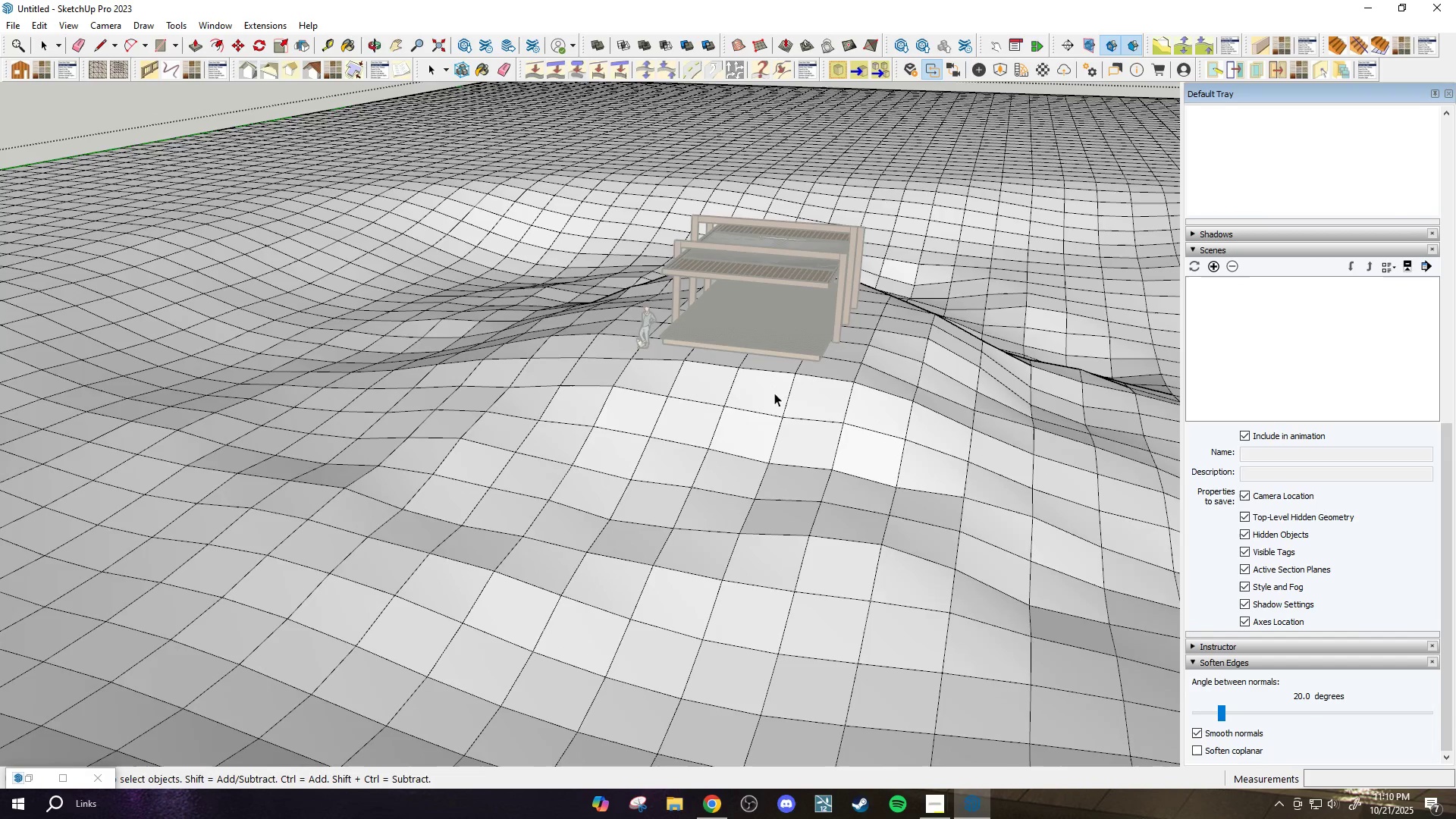 
key(Escape)
 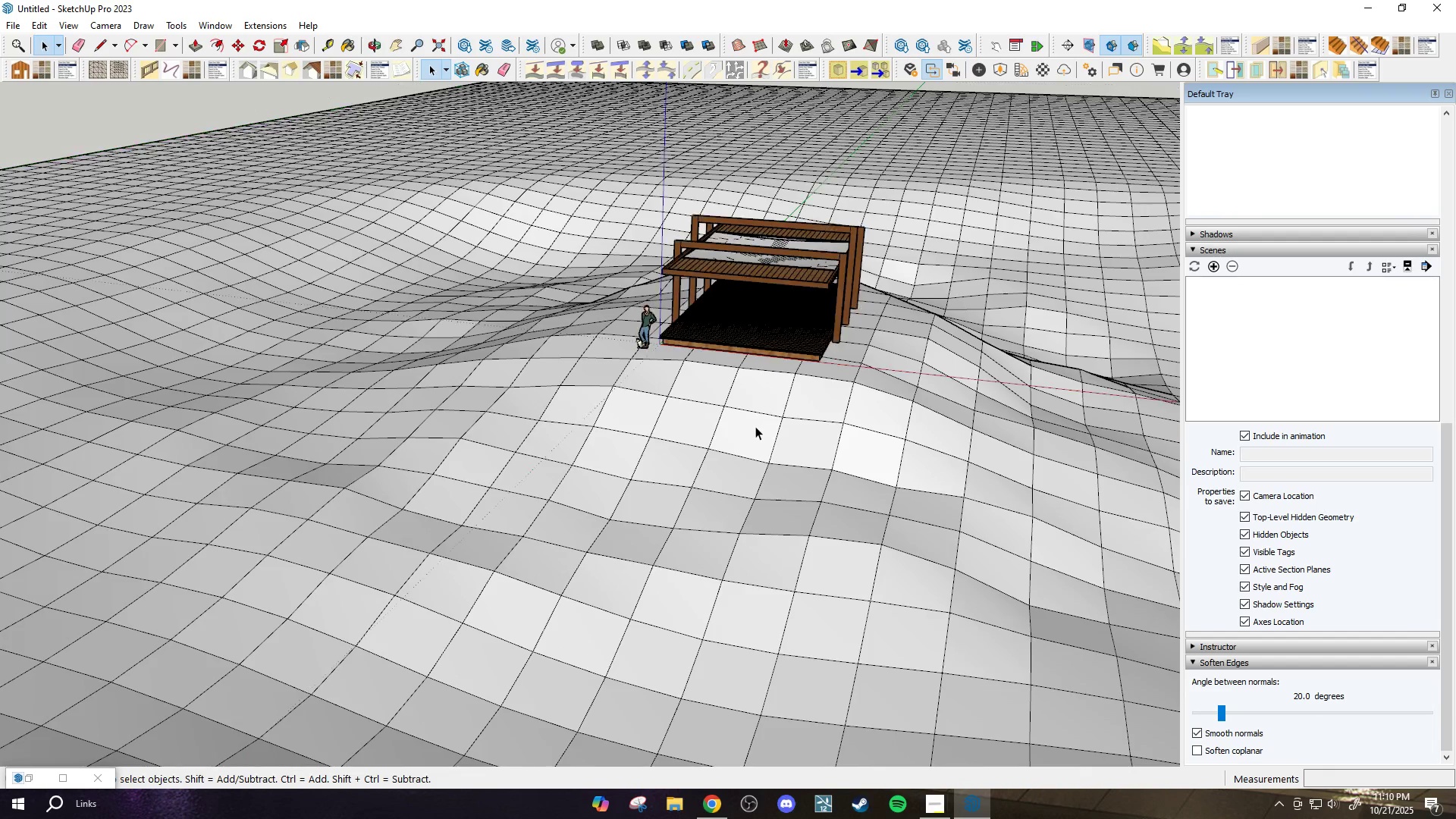 
scroll: coordinate [734, 416], scroll_direction: down, amount: 10.0
 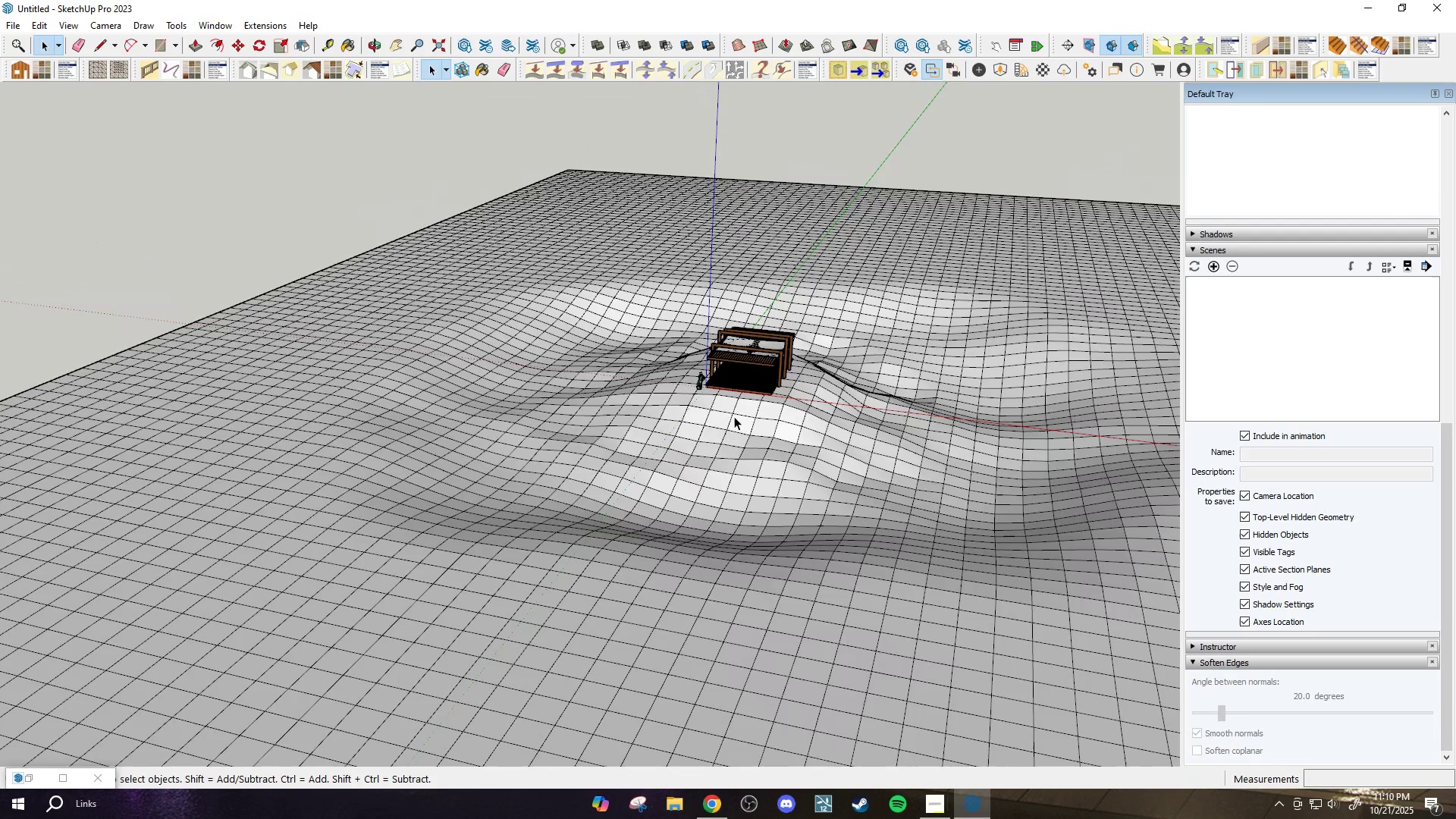 
key(Escape)
 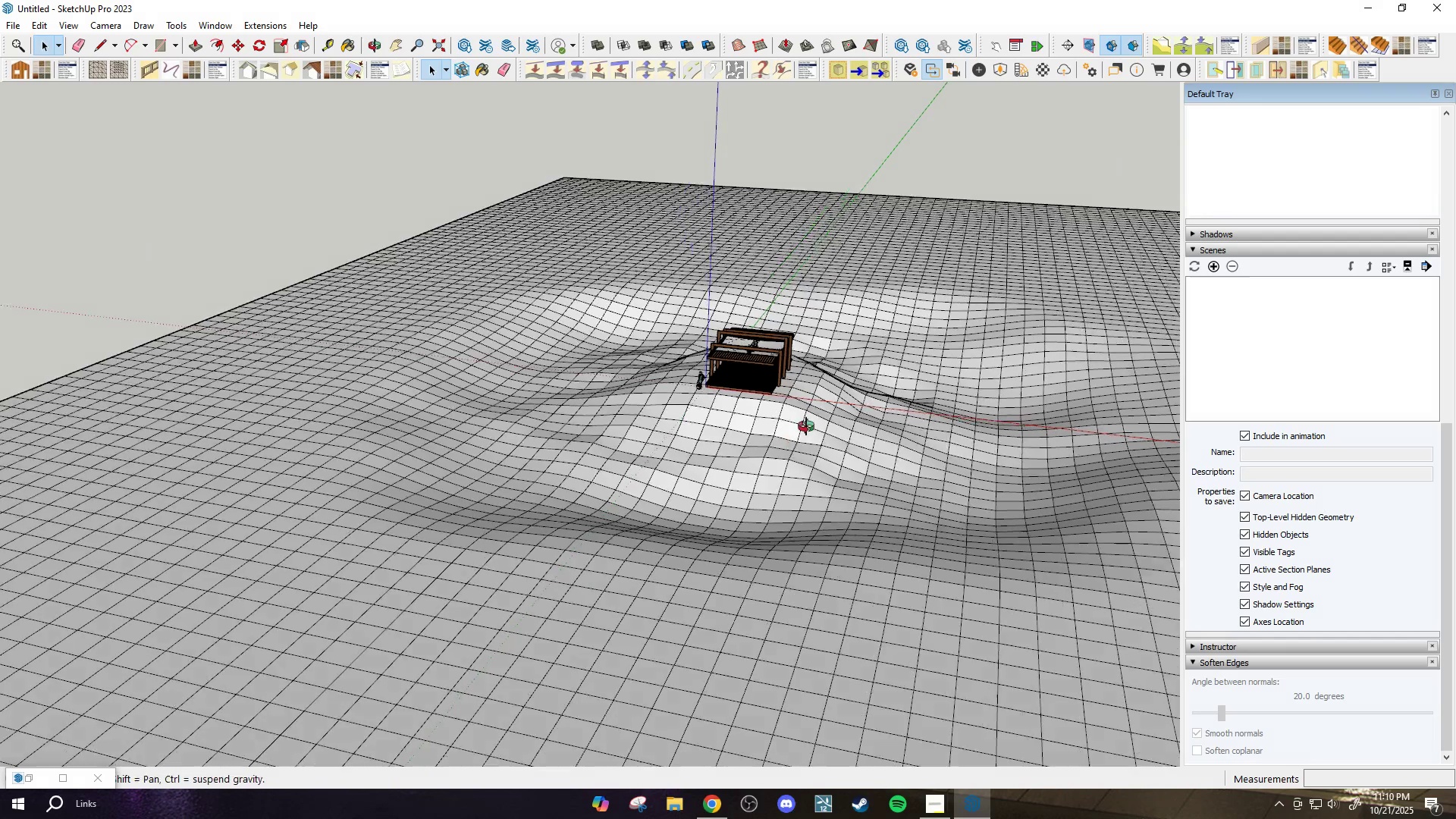 
key(Escape)
 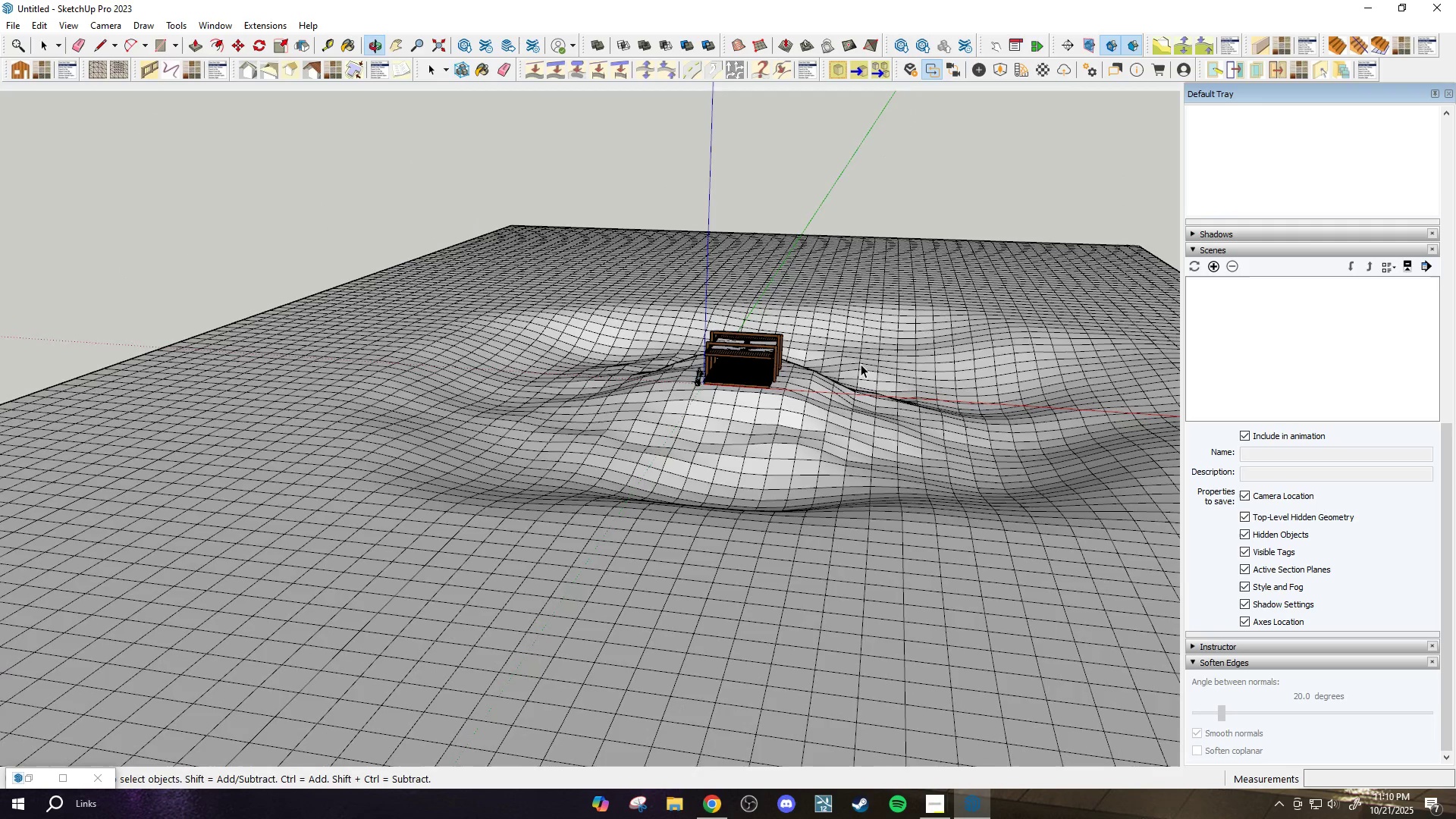 
key(Escape)
 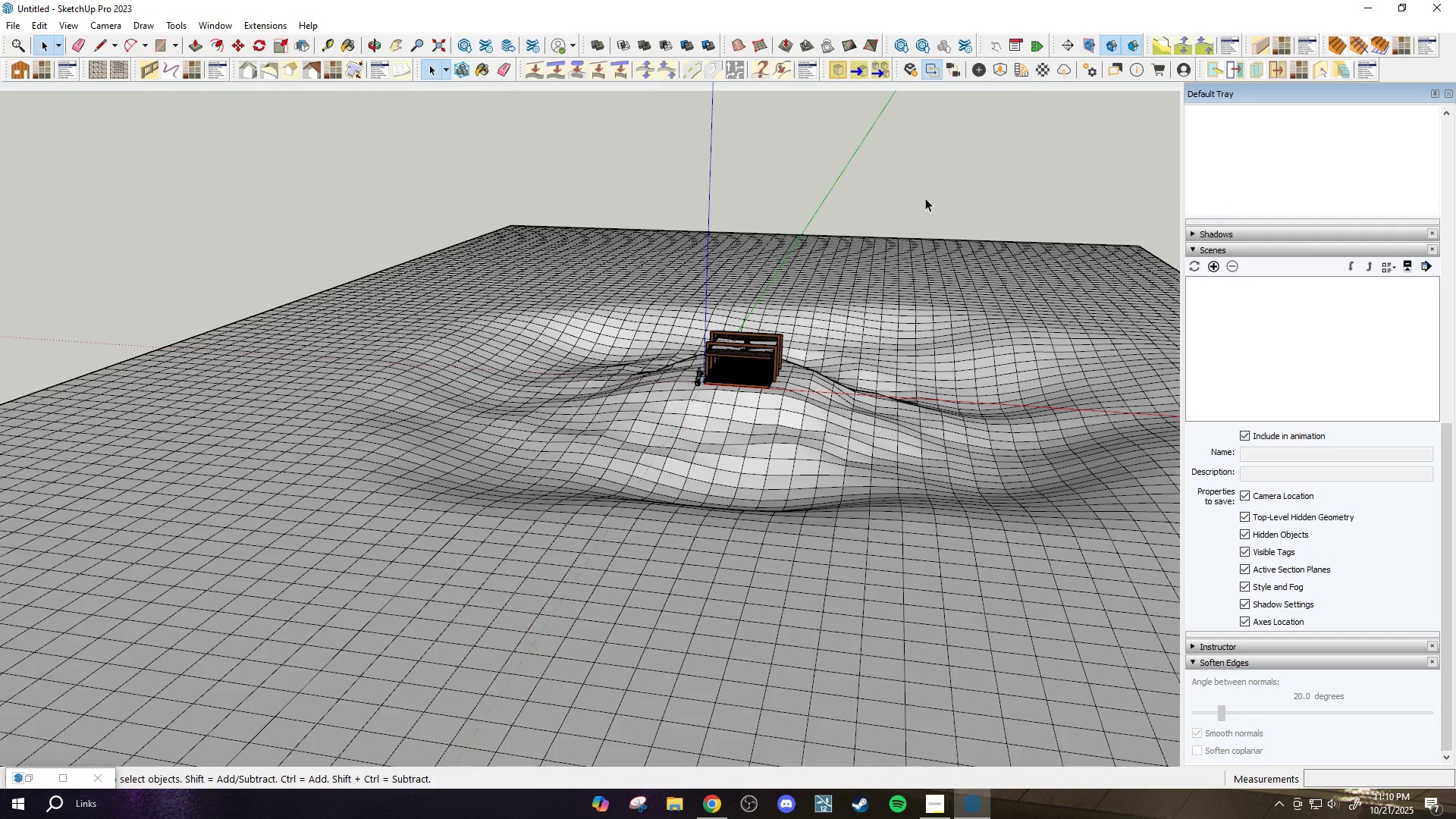 
left_click_drag(start_coordinate=[918, 177], to_coordinate=[921, 178])
 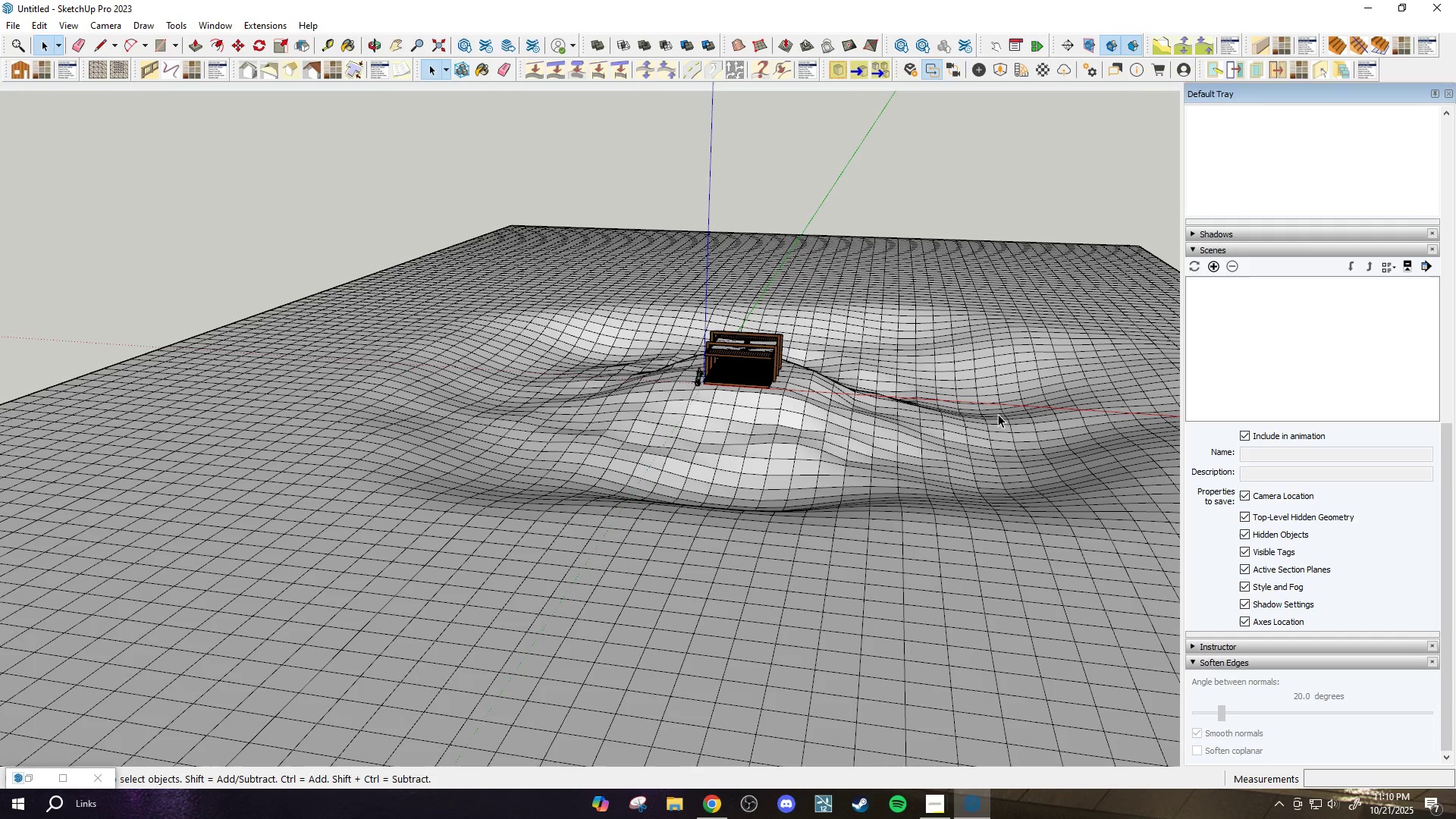 
scroll: coordinate [899, 381], scroll_direction: up, amount: 5.0
 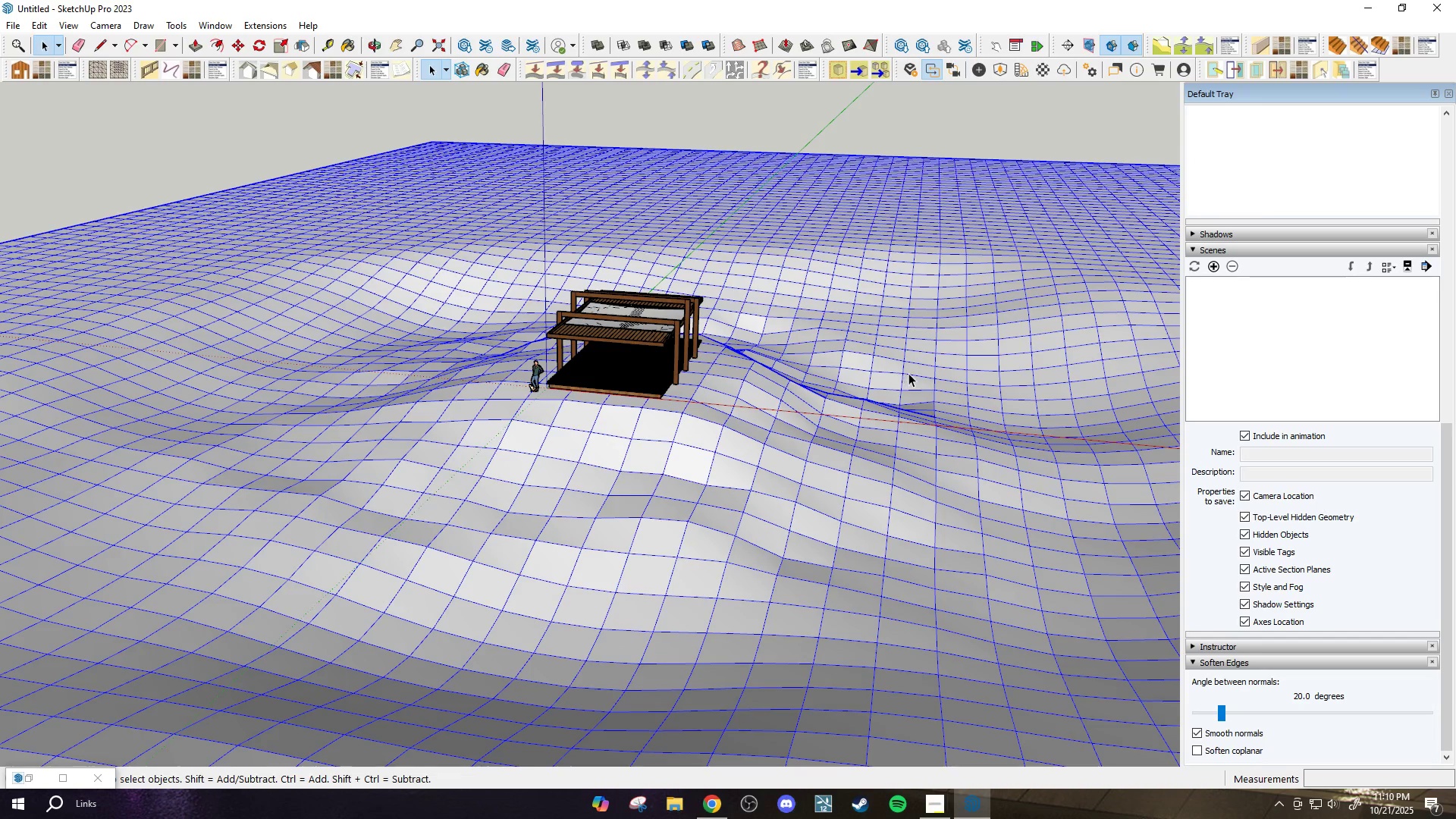 
left_click([896, 404])
 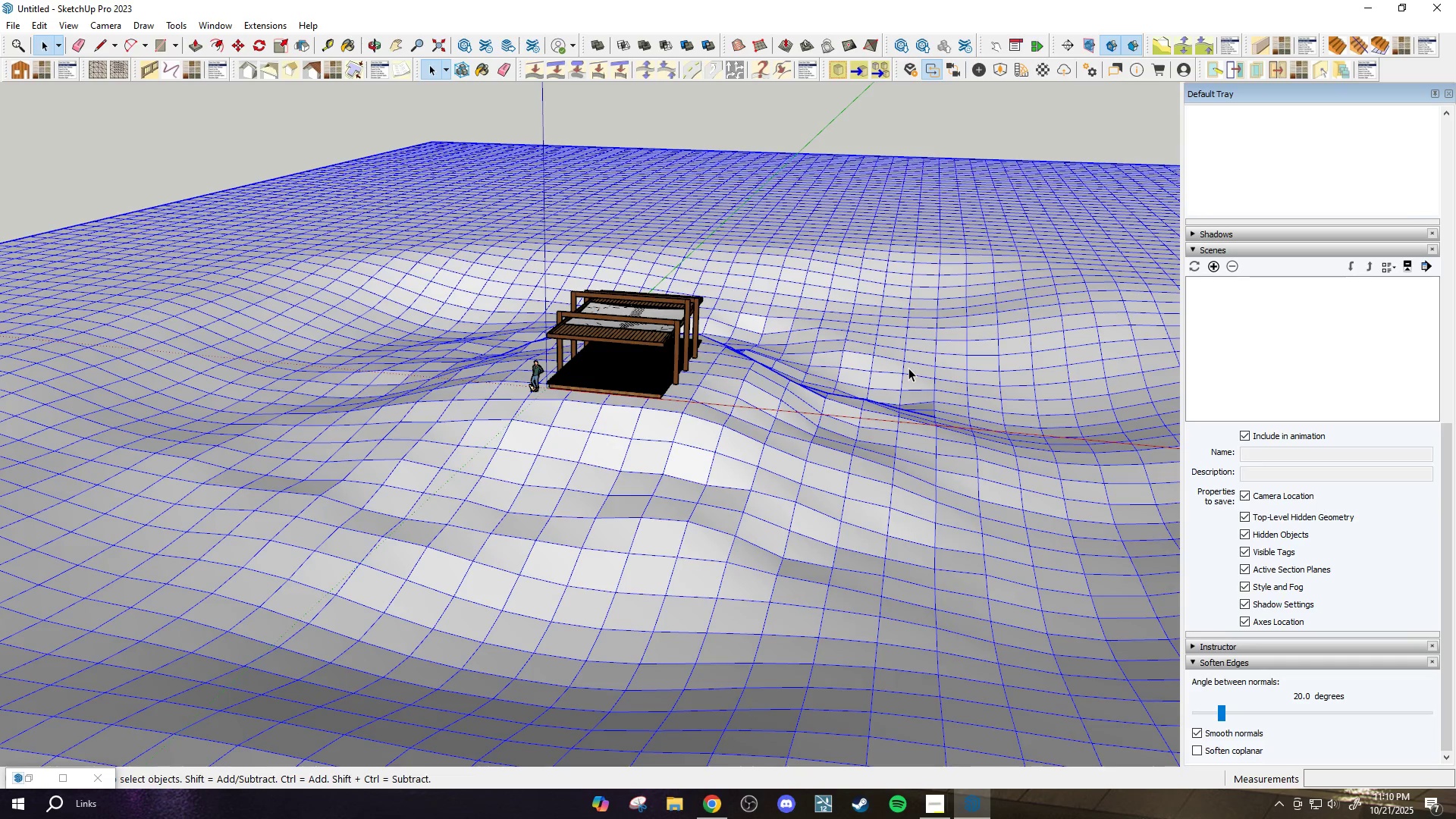 
double_click([908, 366])
 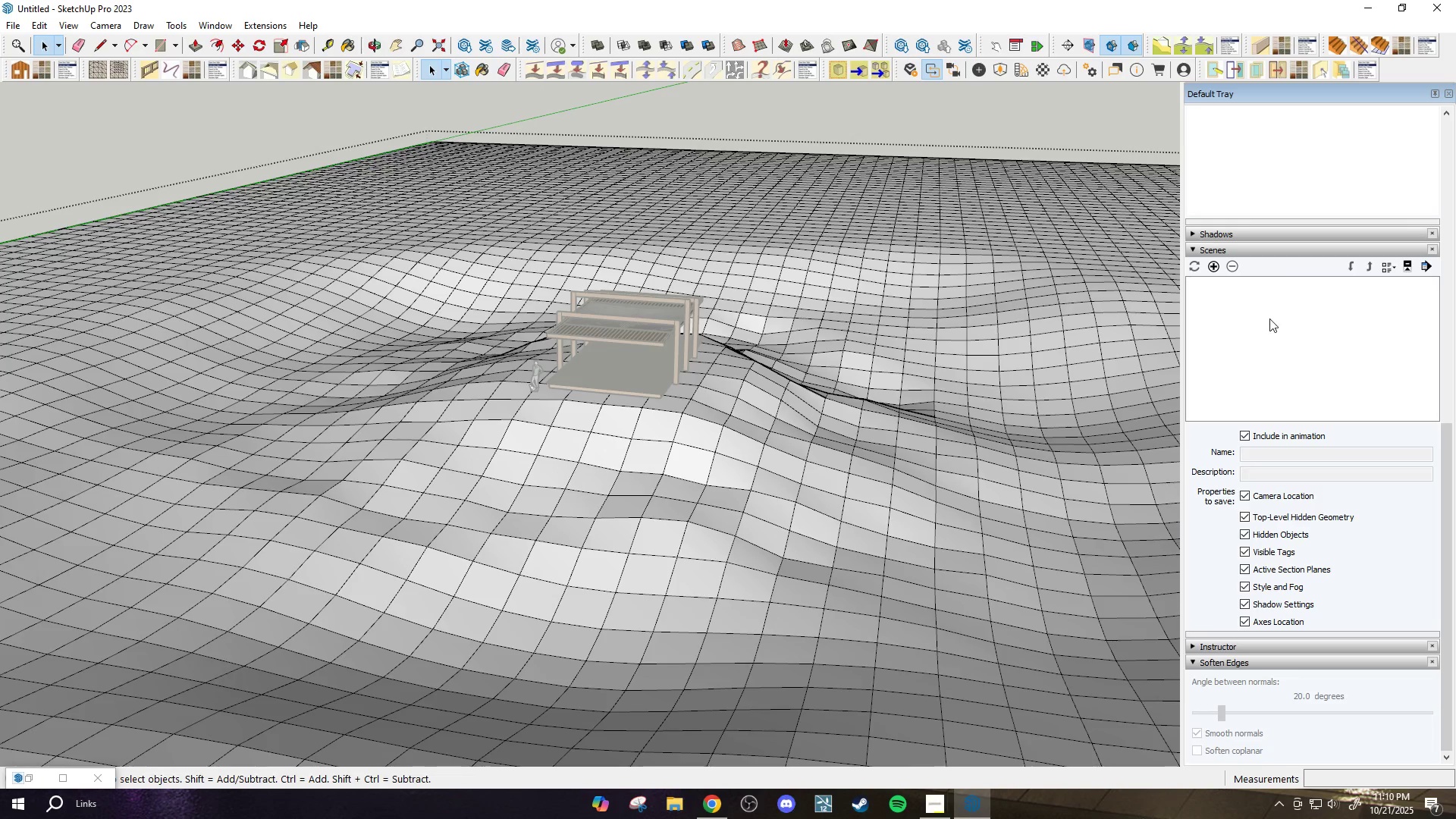 
left_click([1028, 428])
 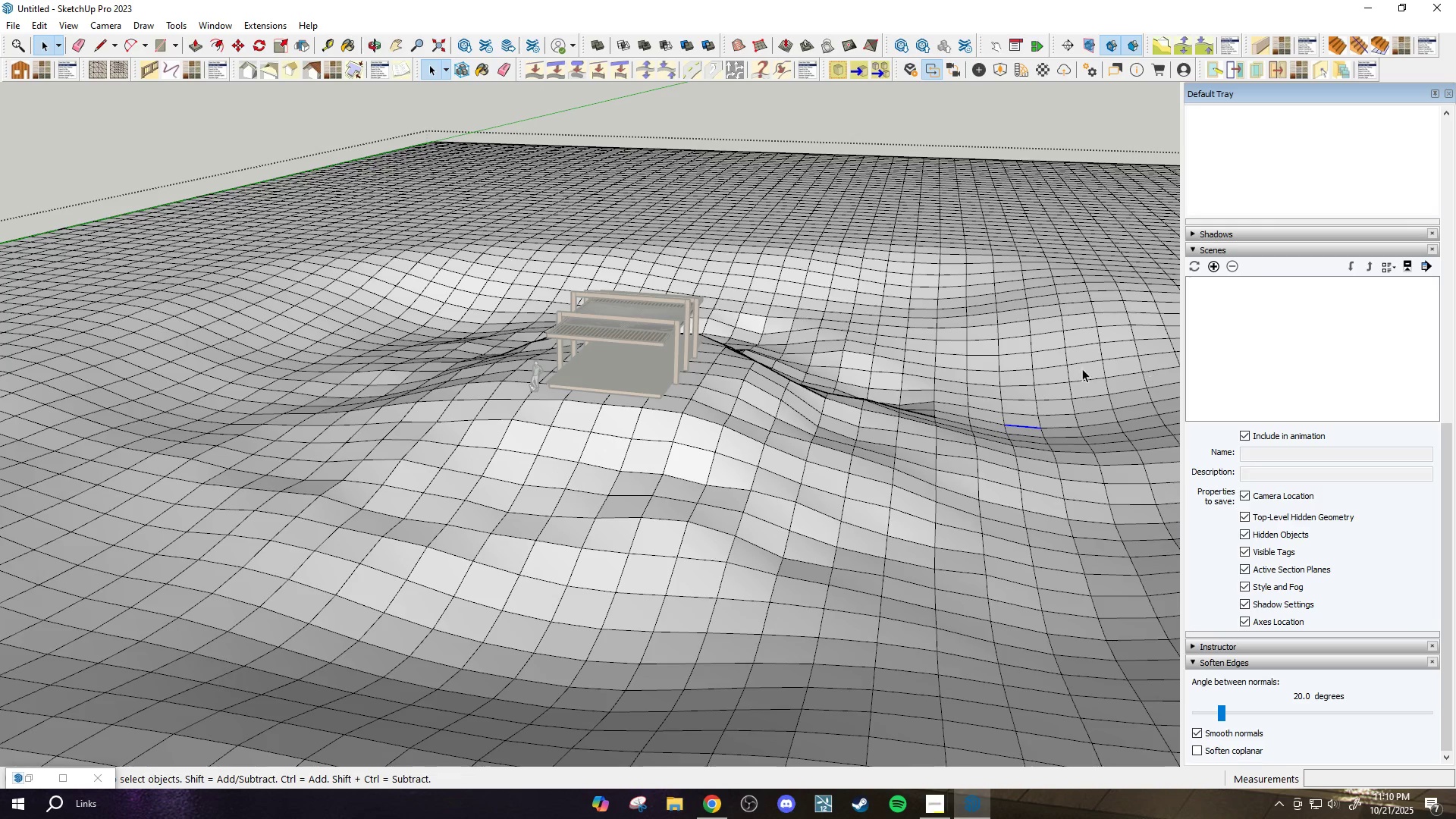 
double_click([1044, 367])
 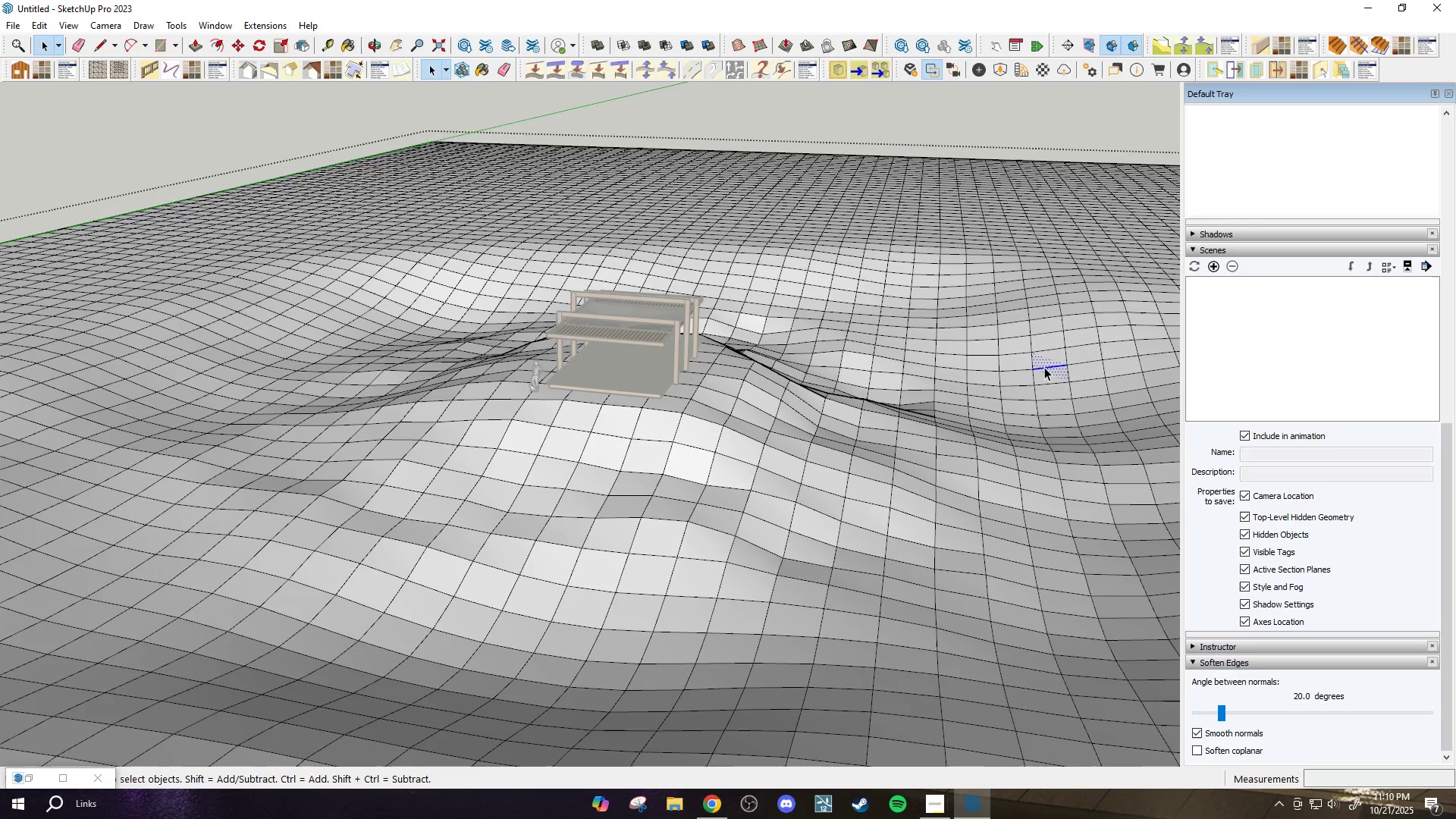 
triple_click([1044, 367])
 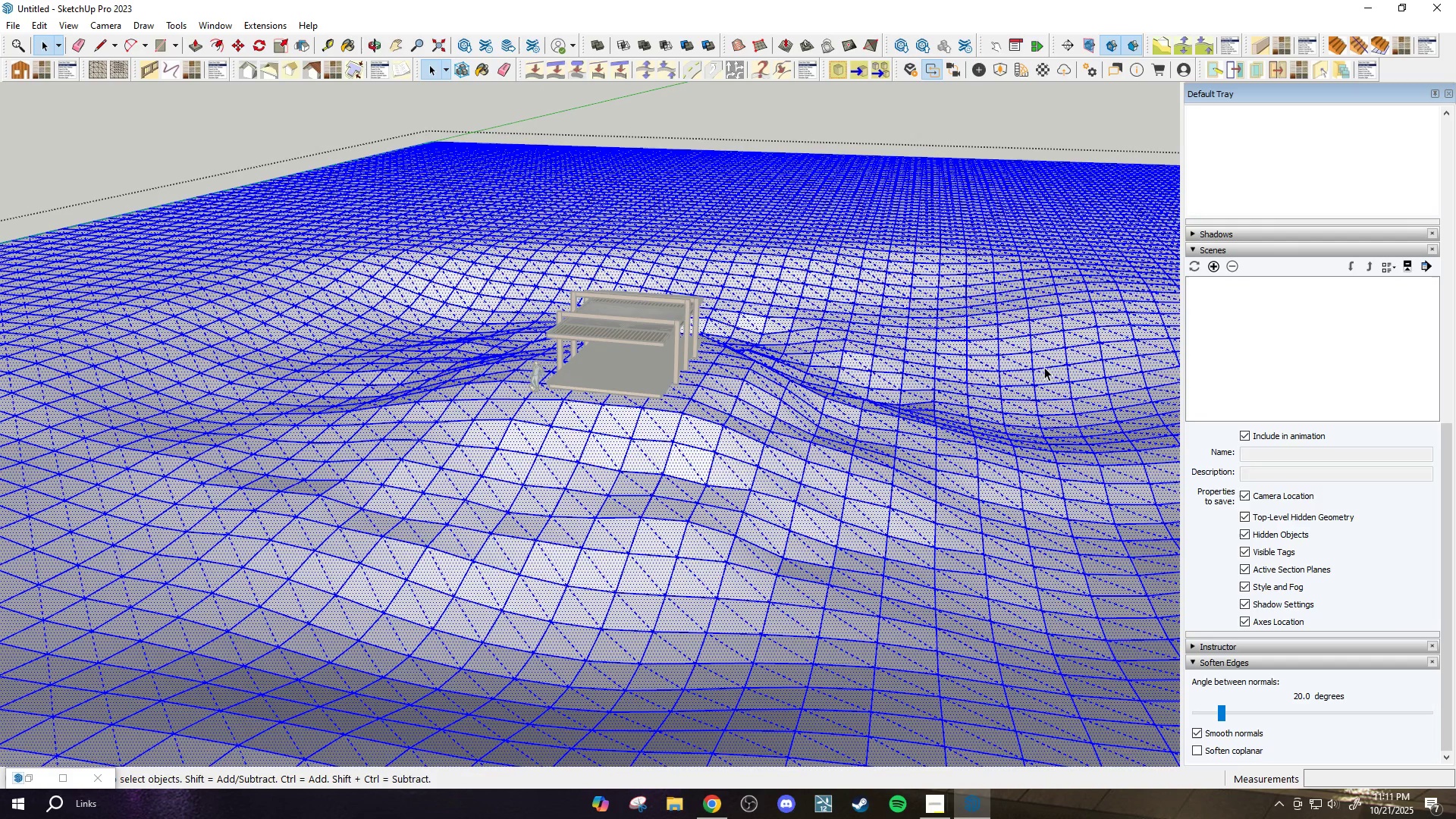 
key(B)
 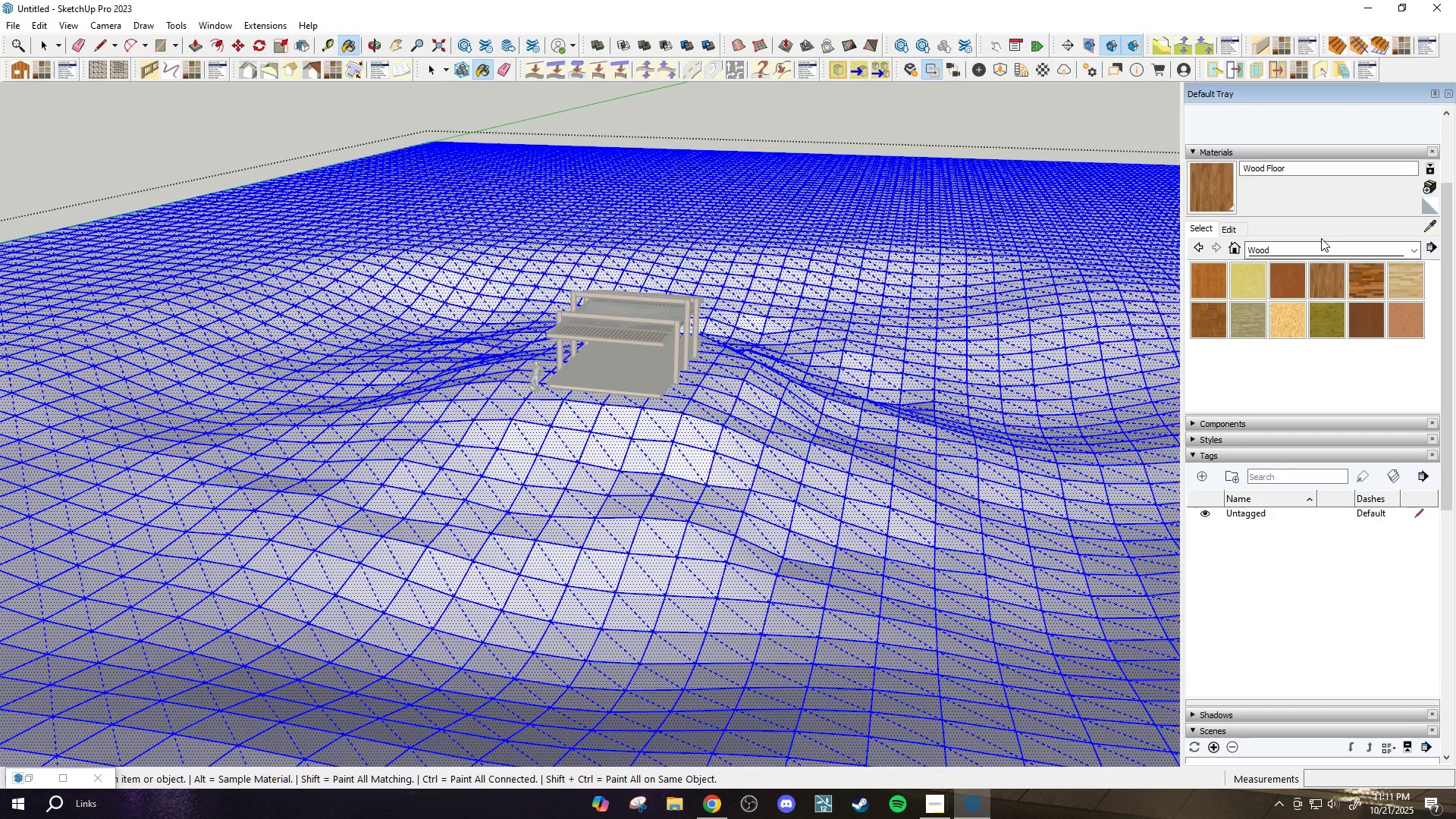 
double_click([1317, 247])
 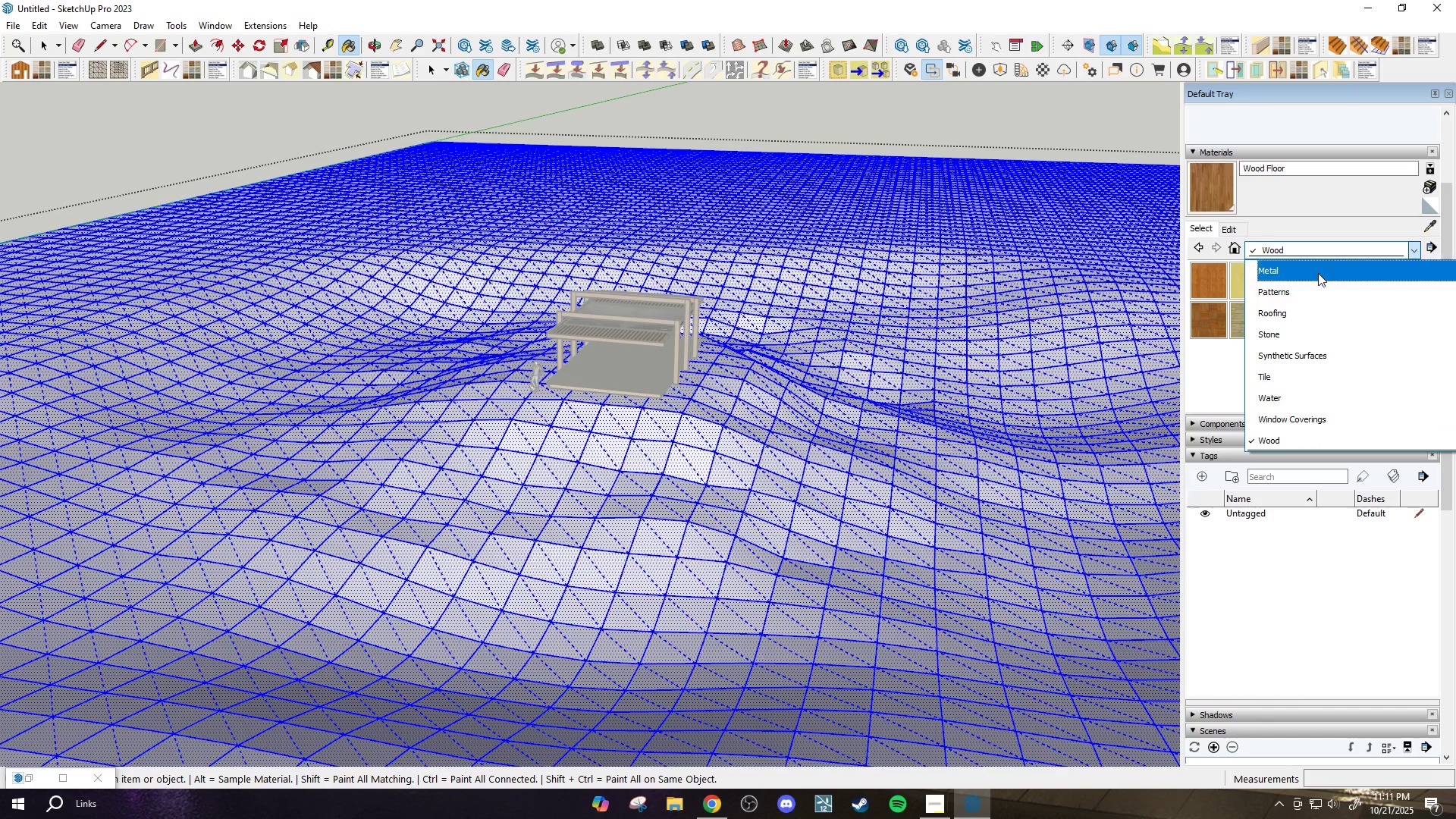 
scroll: coordinate [1314, 327], scroll_direction: up, amount: 3.0
 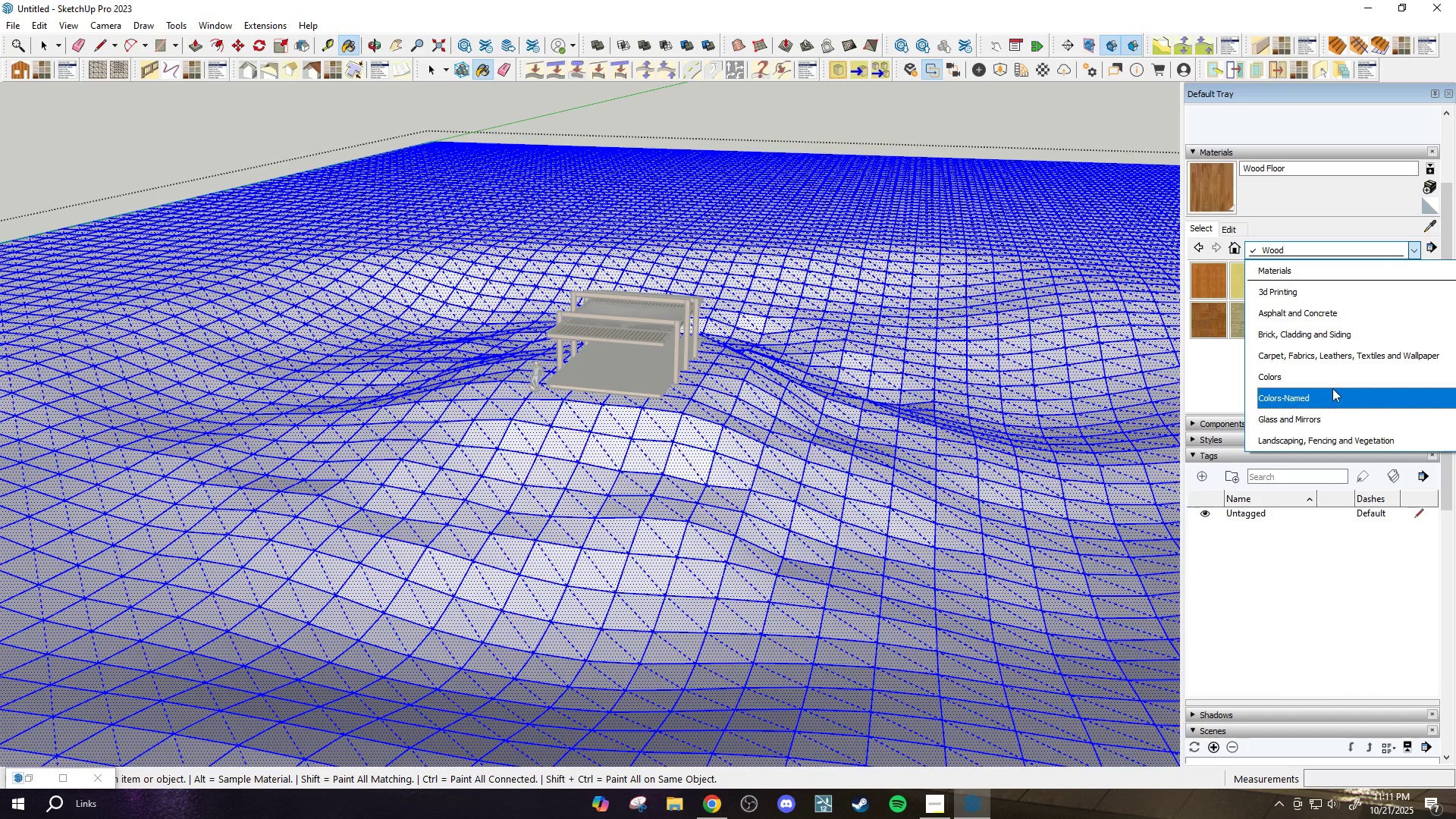 
left_click([1327, 439])
 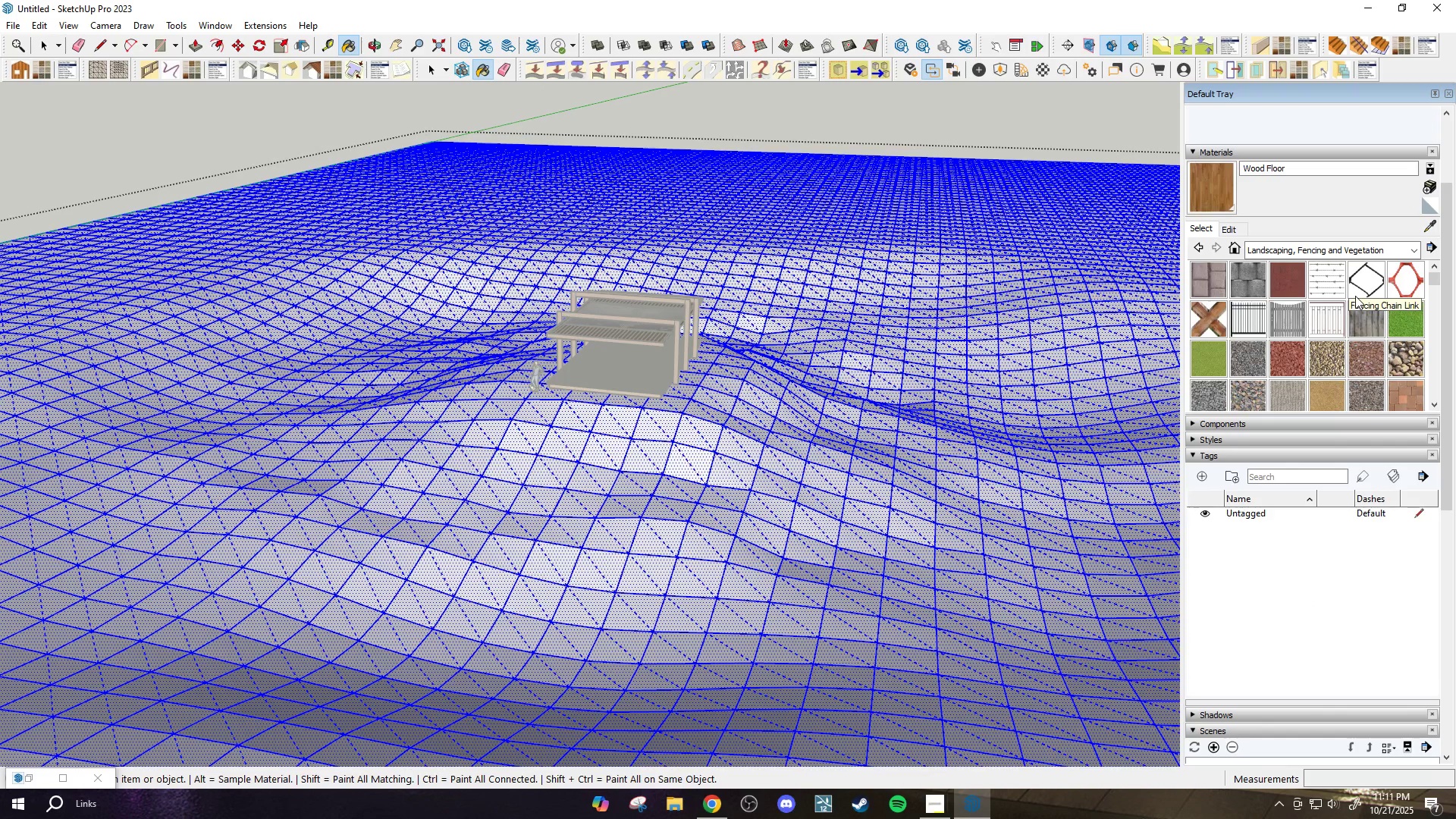 
left_click([1201, 354])
 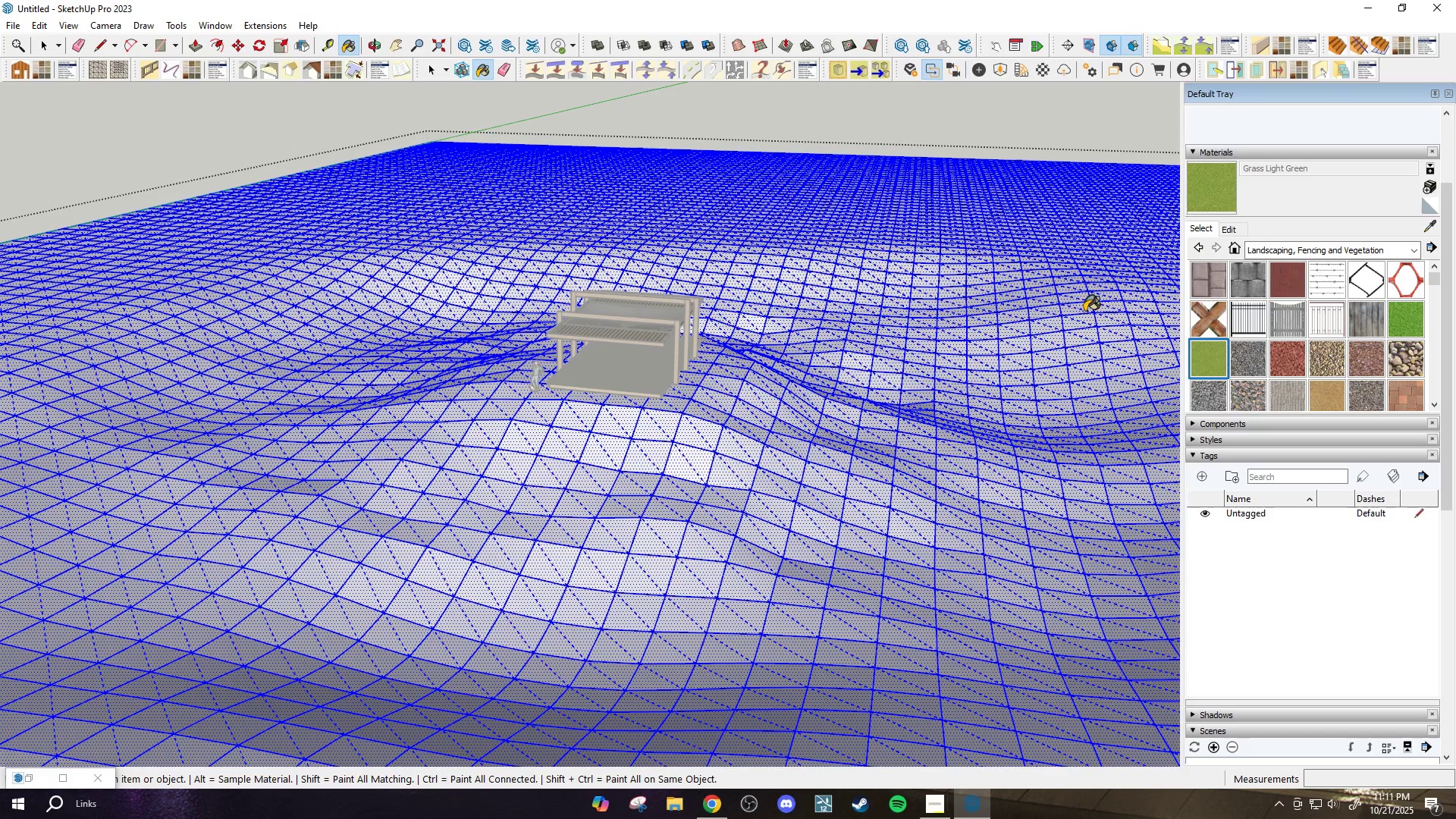 
left_click([1067, 297])
 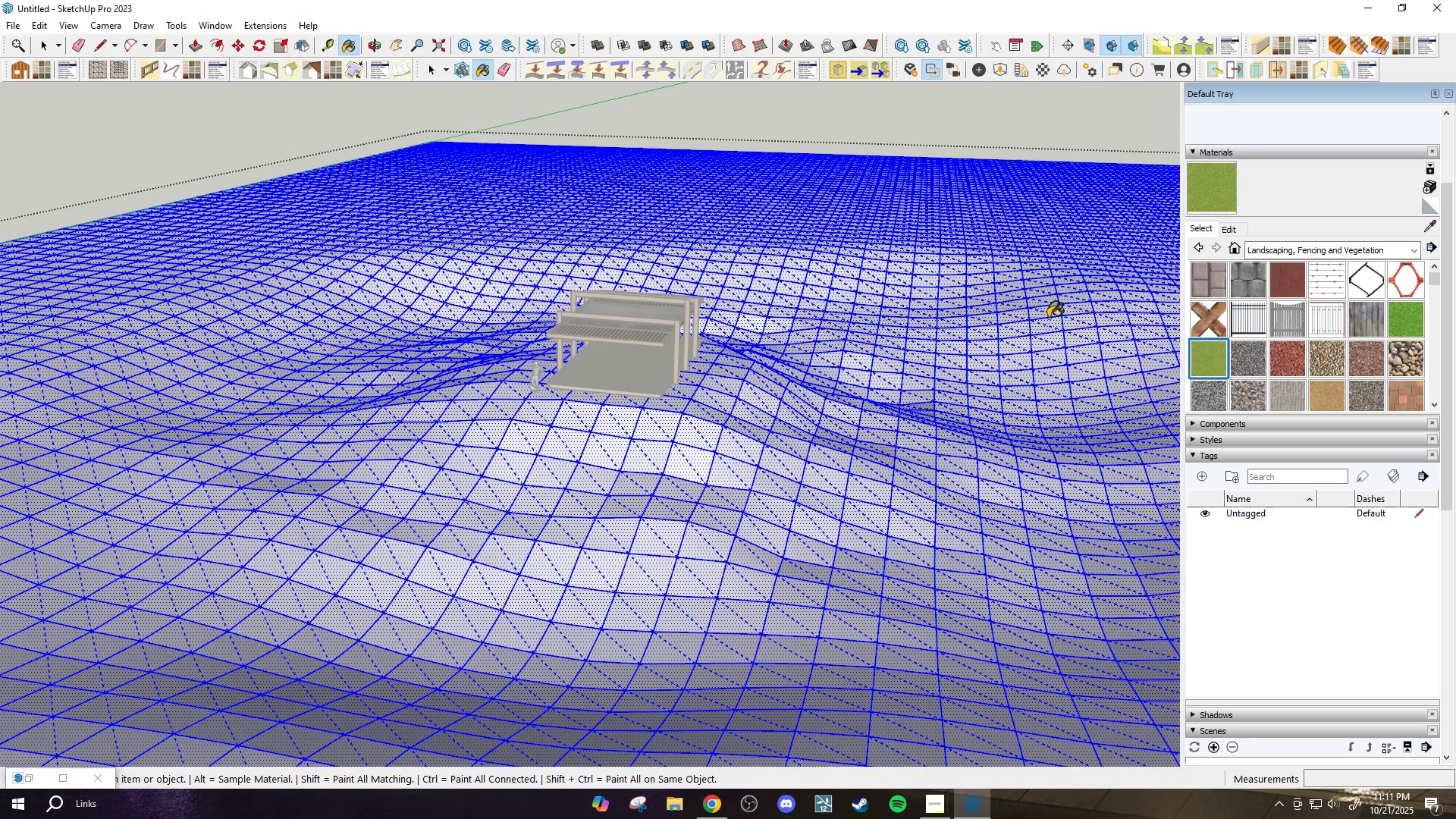 
scroll: coordinate [1040, 329], scroll_direction: down, amount: 6.0
 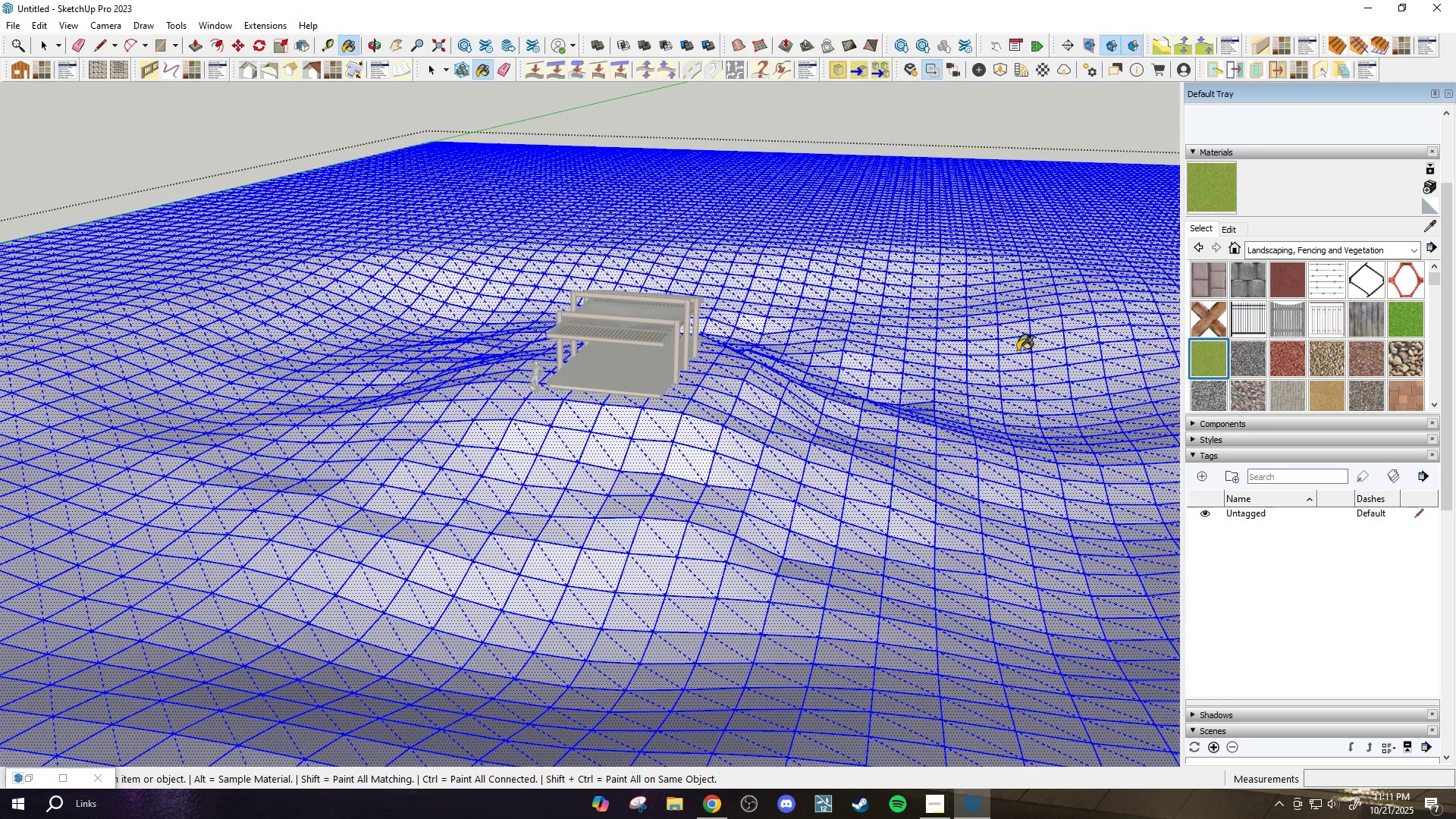 
scroll: coordinate [1018, 351], scroll_direction: up, amount: 2.0
 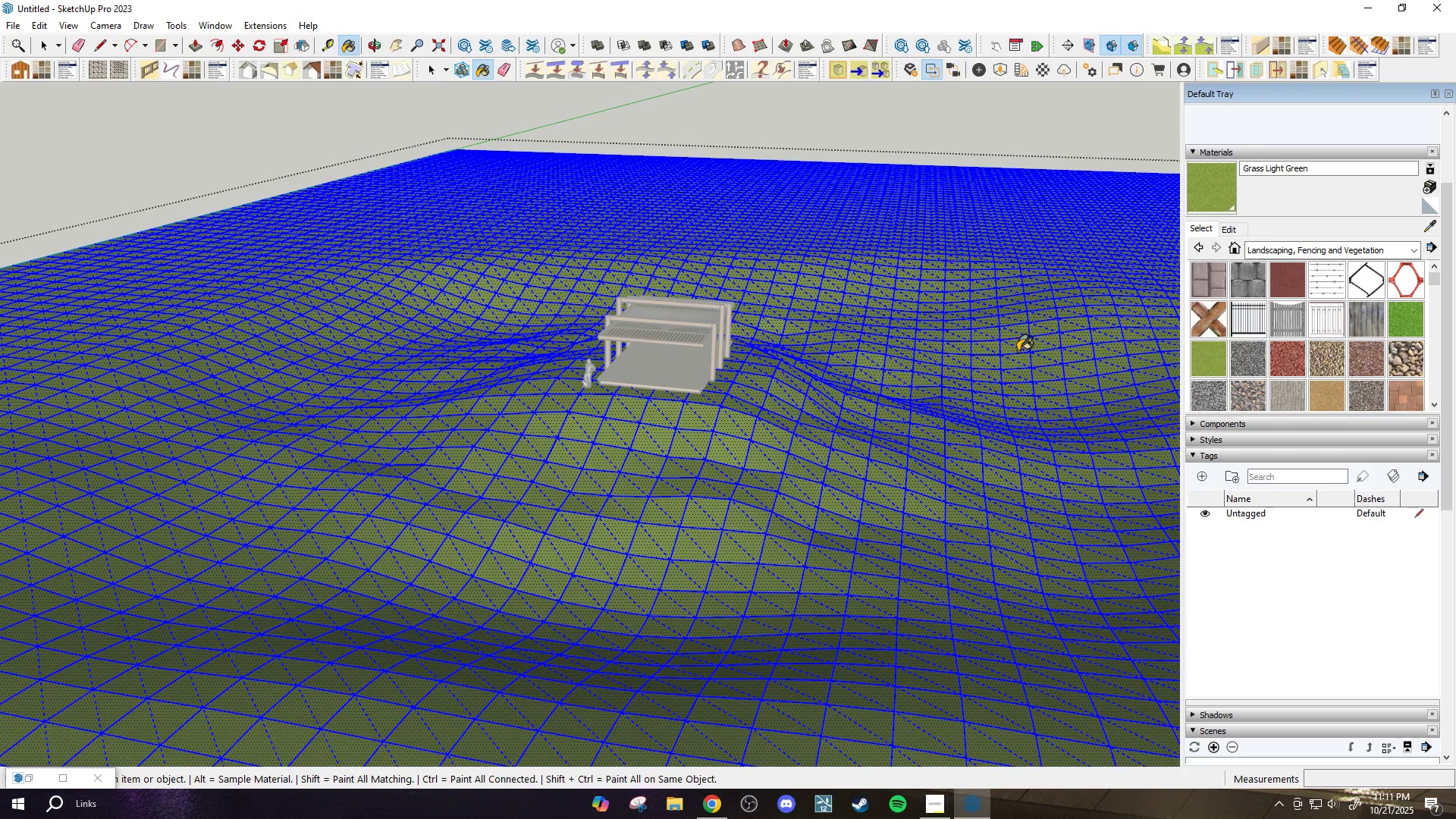 
key(Space)
 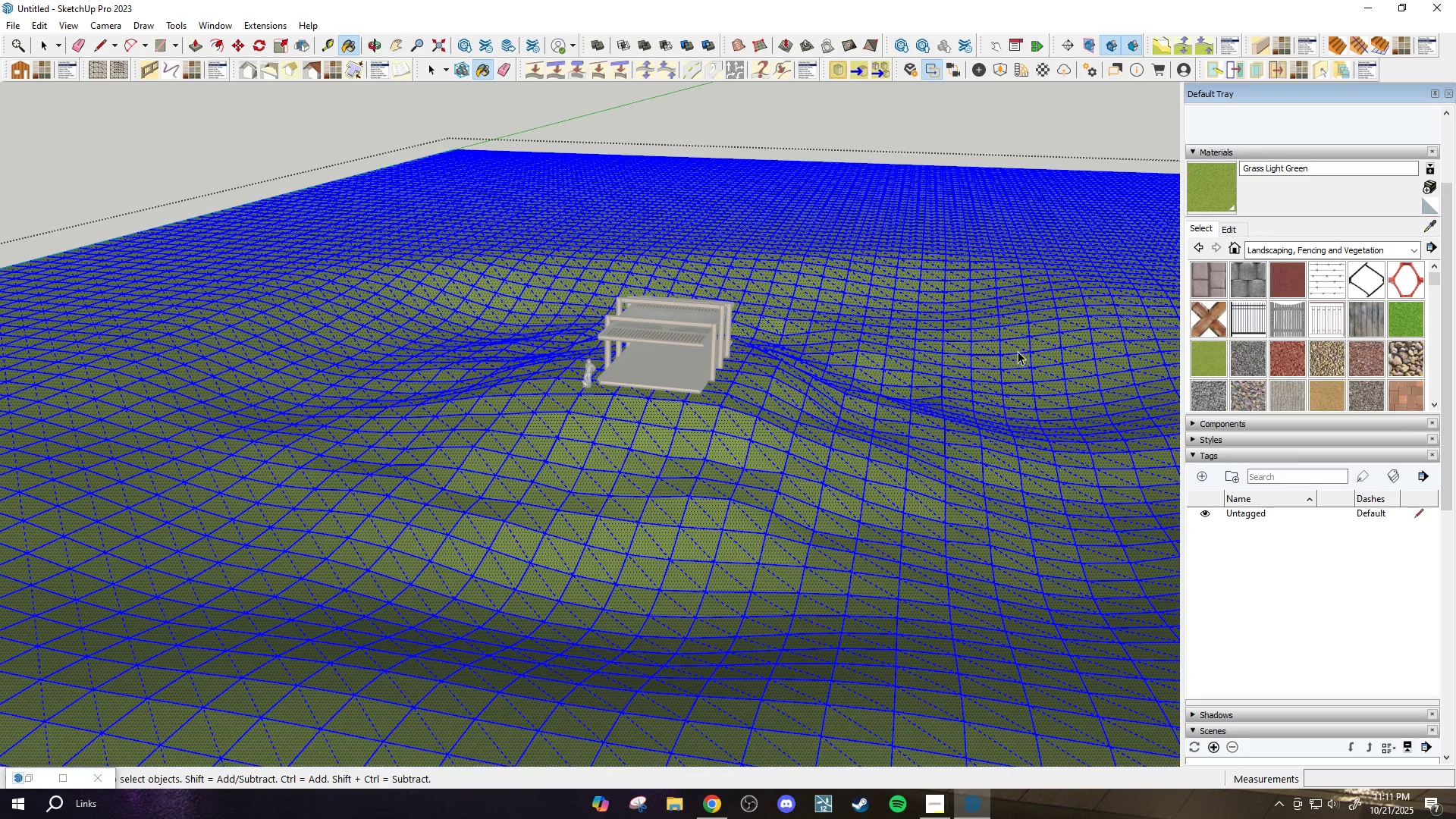 
key(Escape)
 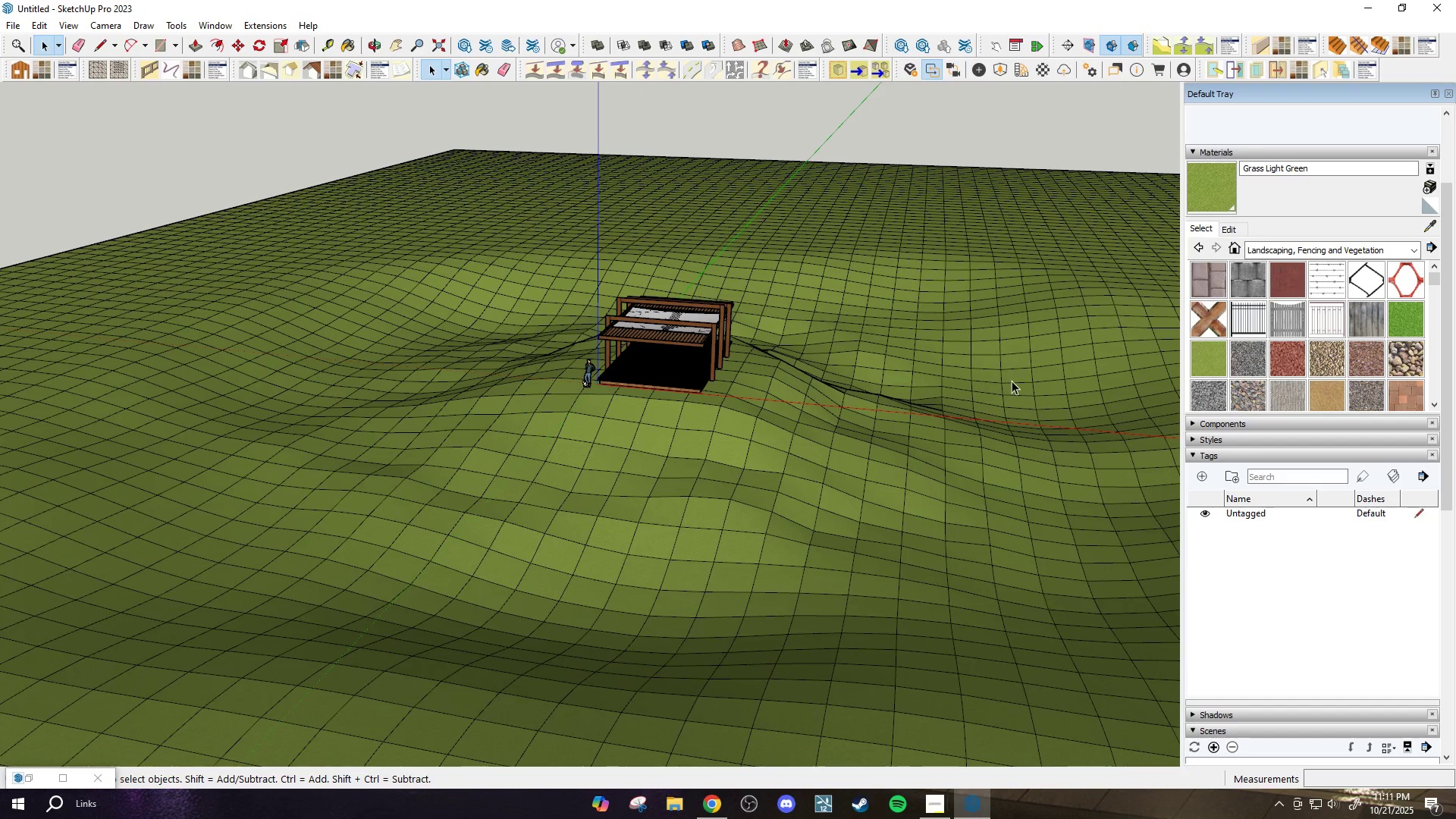 
scroll: coordinate [767, 496], scroll_direction: down, amount: 16.0
 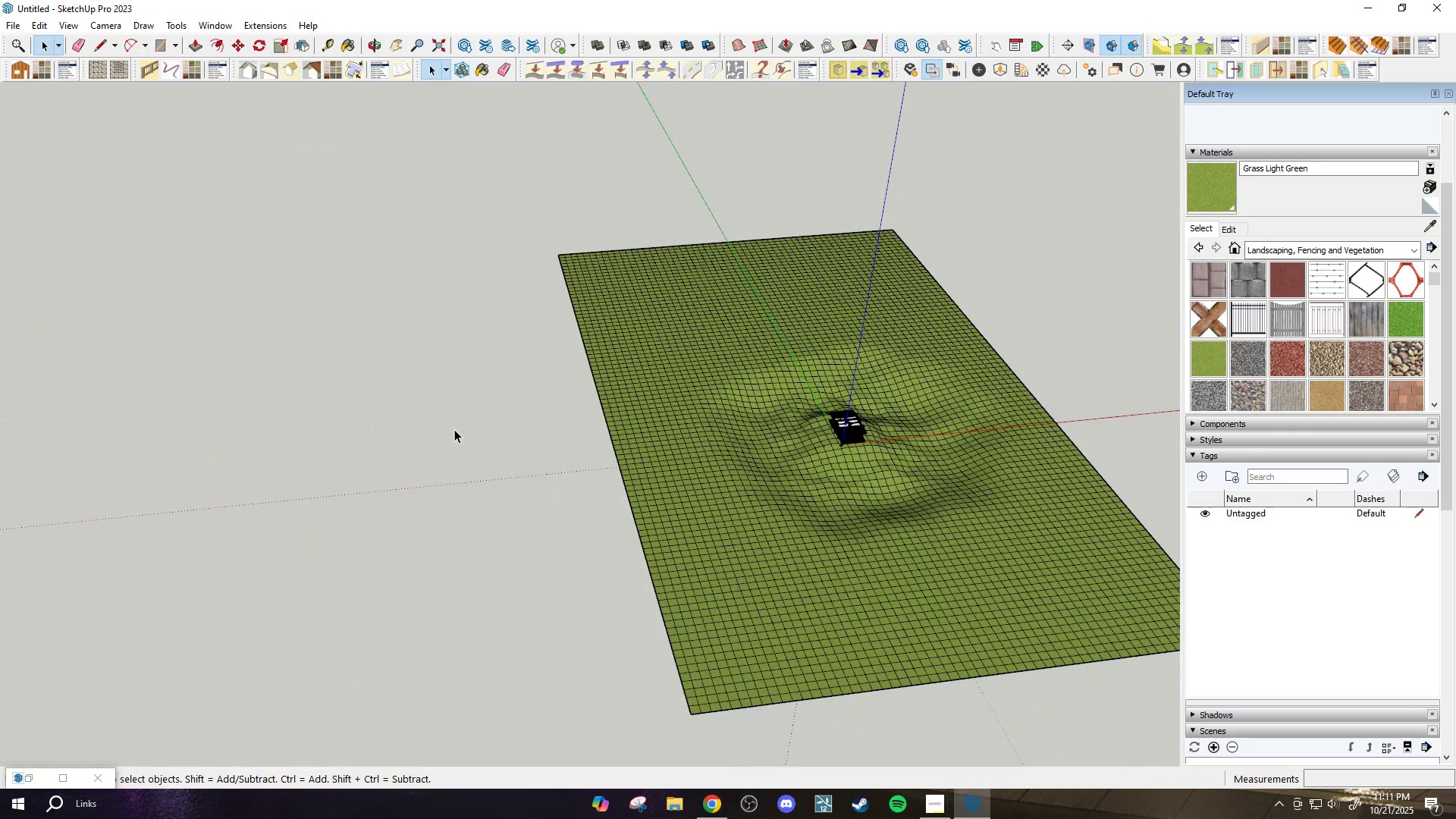 
key(R)
 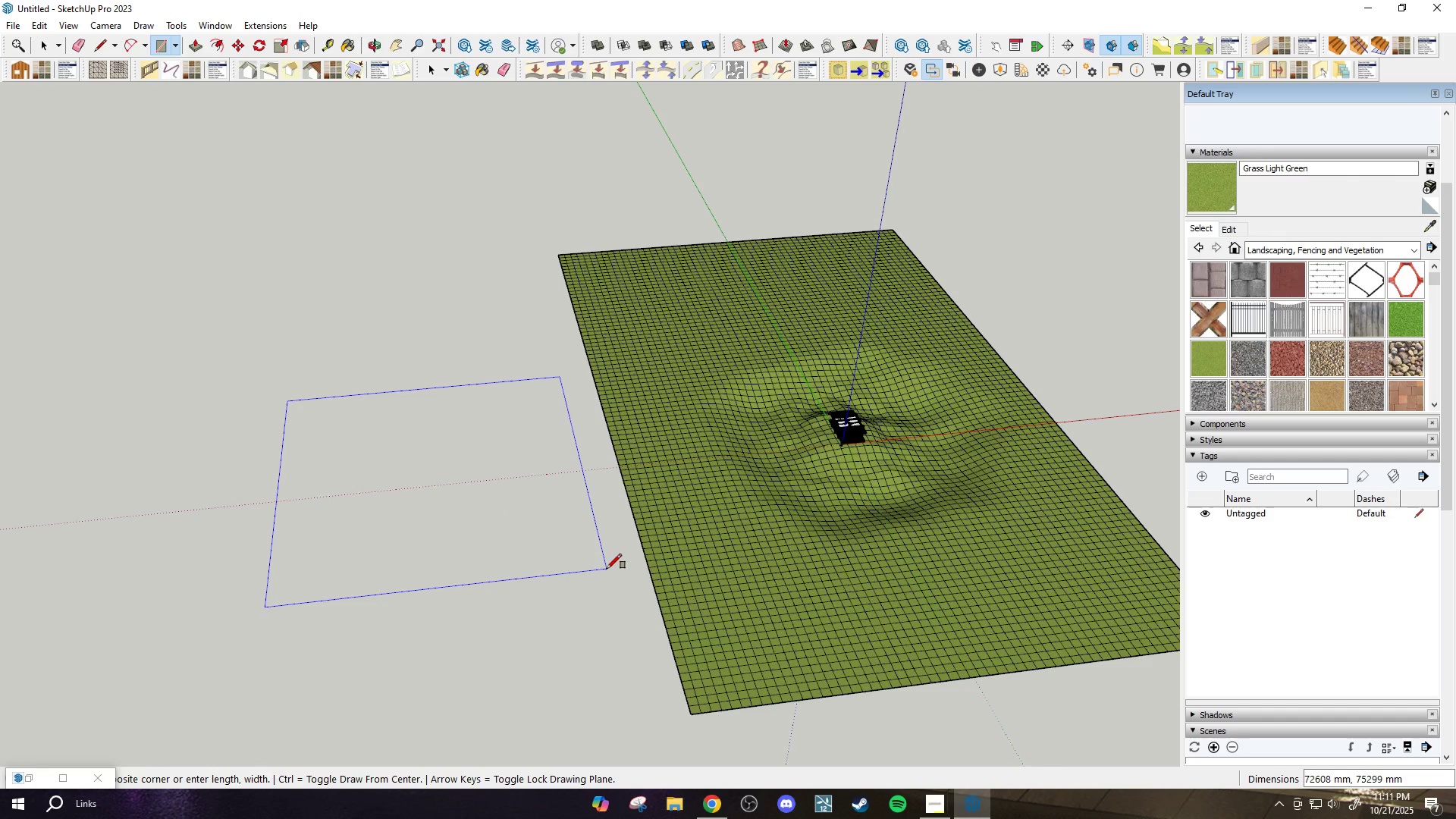 
key(Space)
 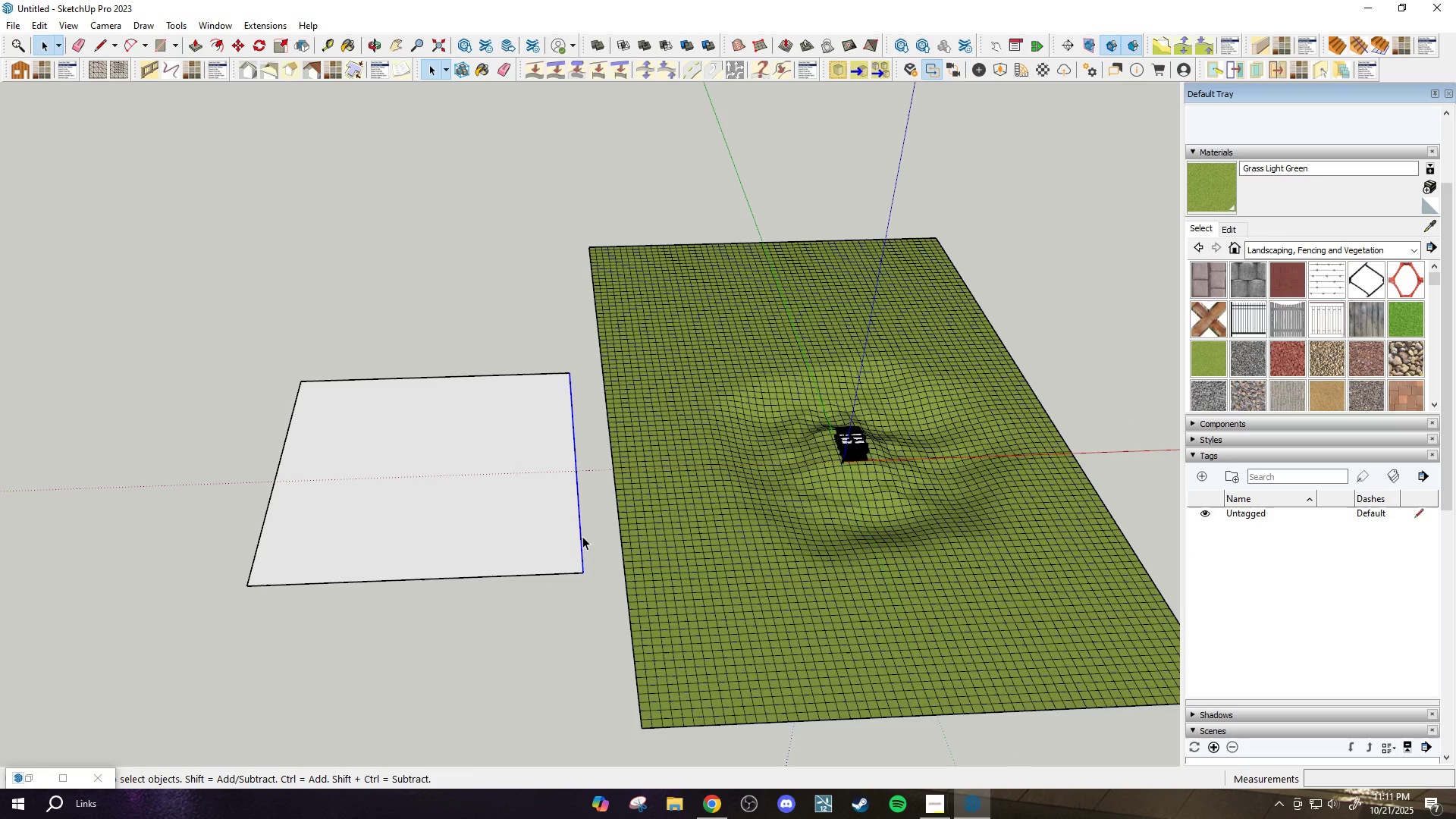 
key(M)
 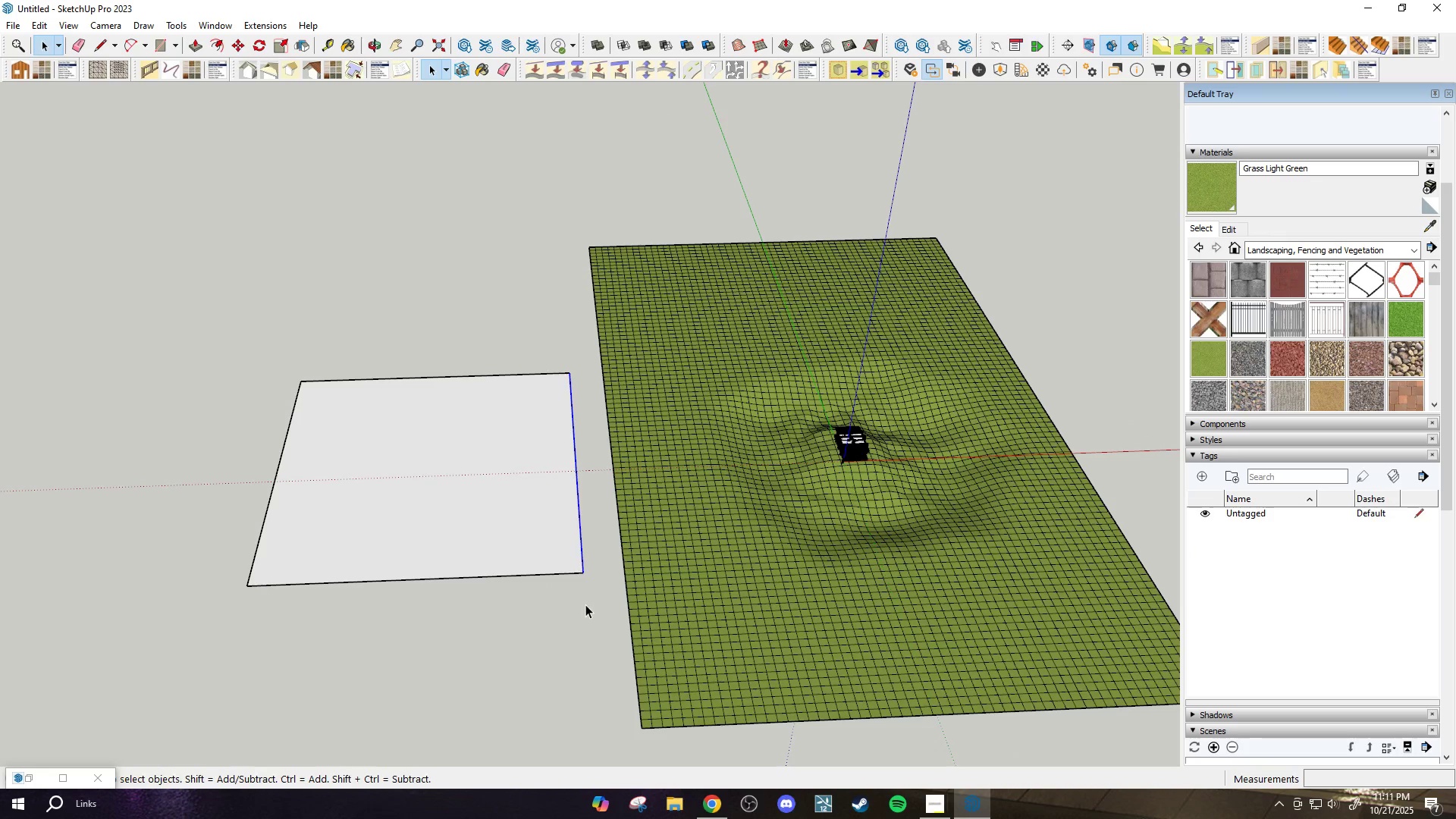 
left_click_drag(start_coordinate=[585, 607], to_coordinate=[582, 607])
 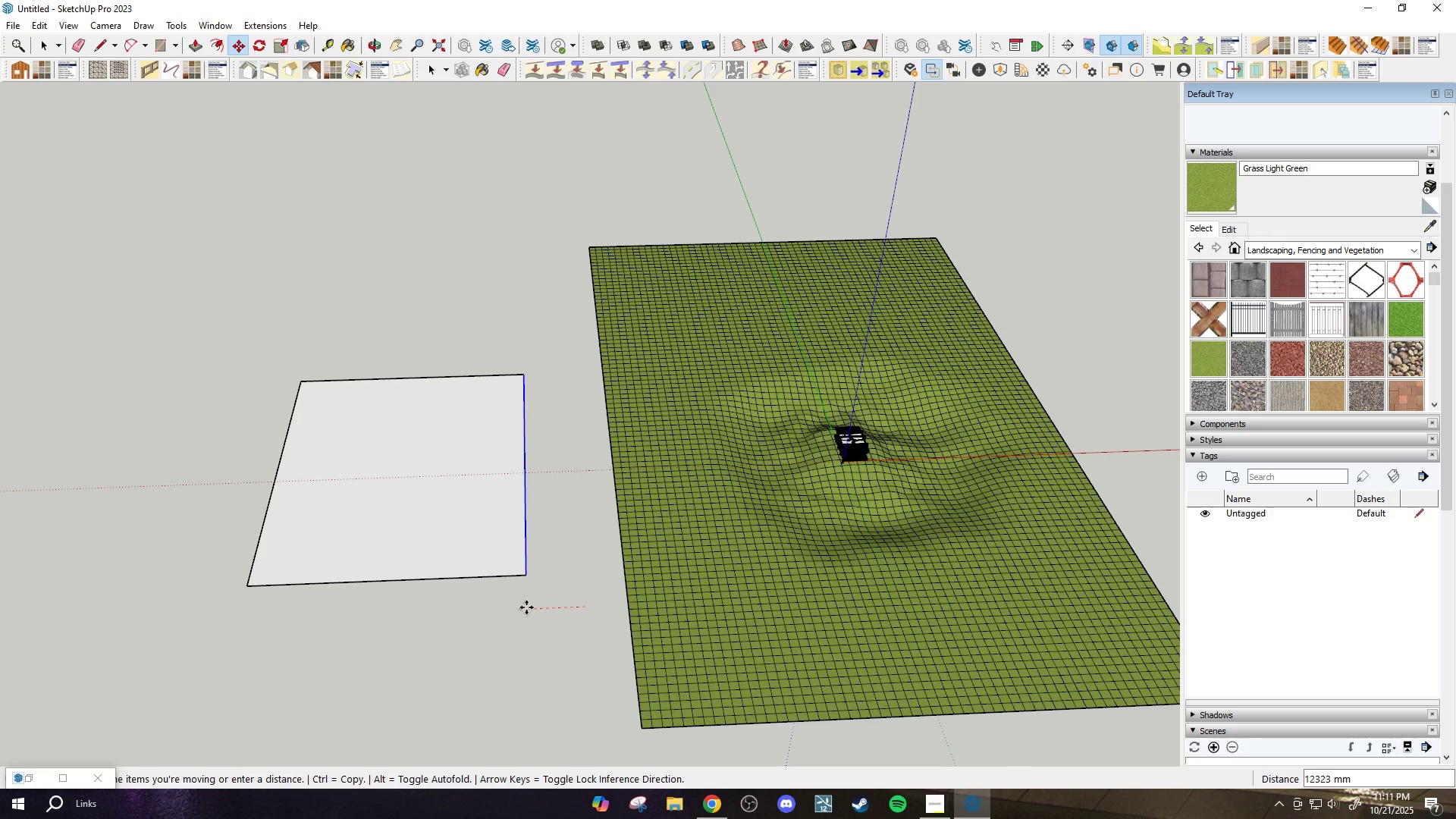 
left_click([526, 607])
 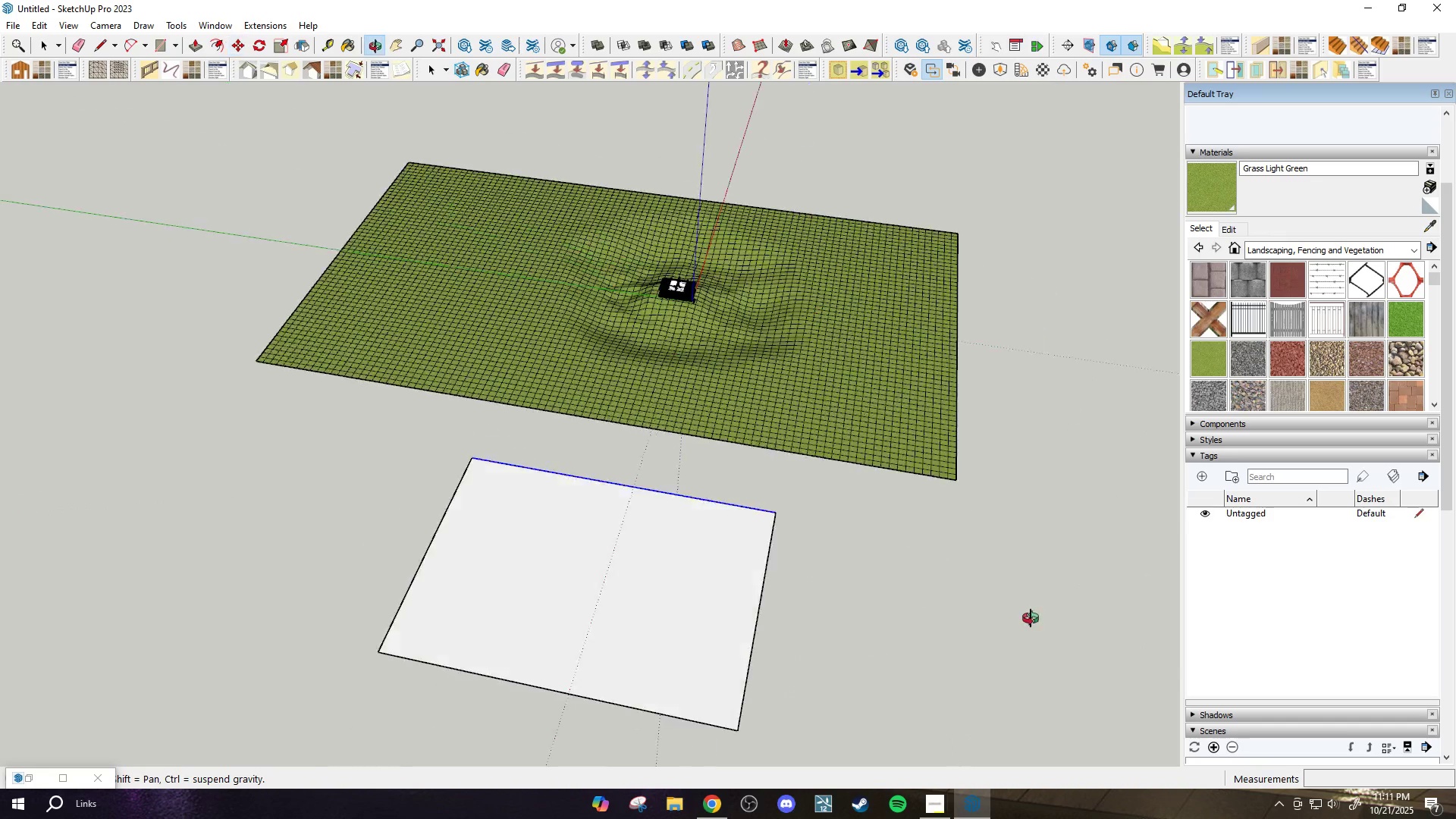 
scroll: coordinate [767, 474], scroll_direction: down, amount: 2.0
 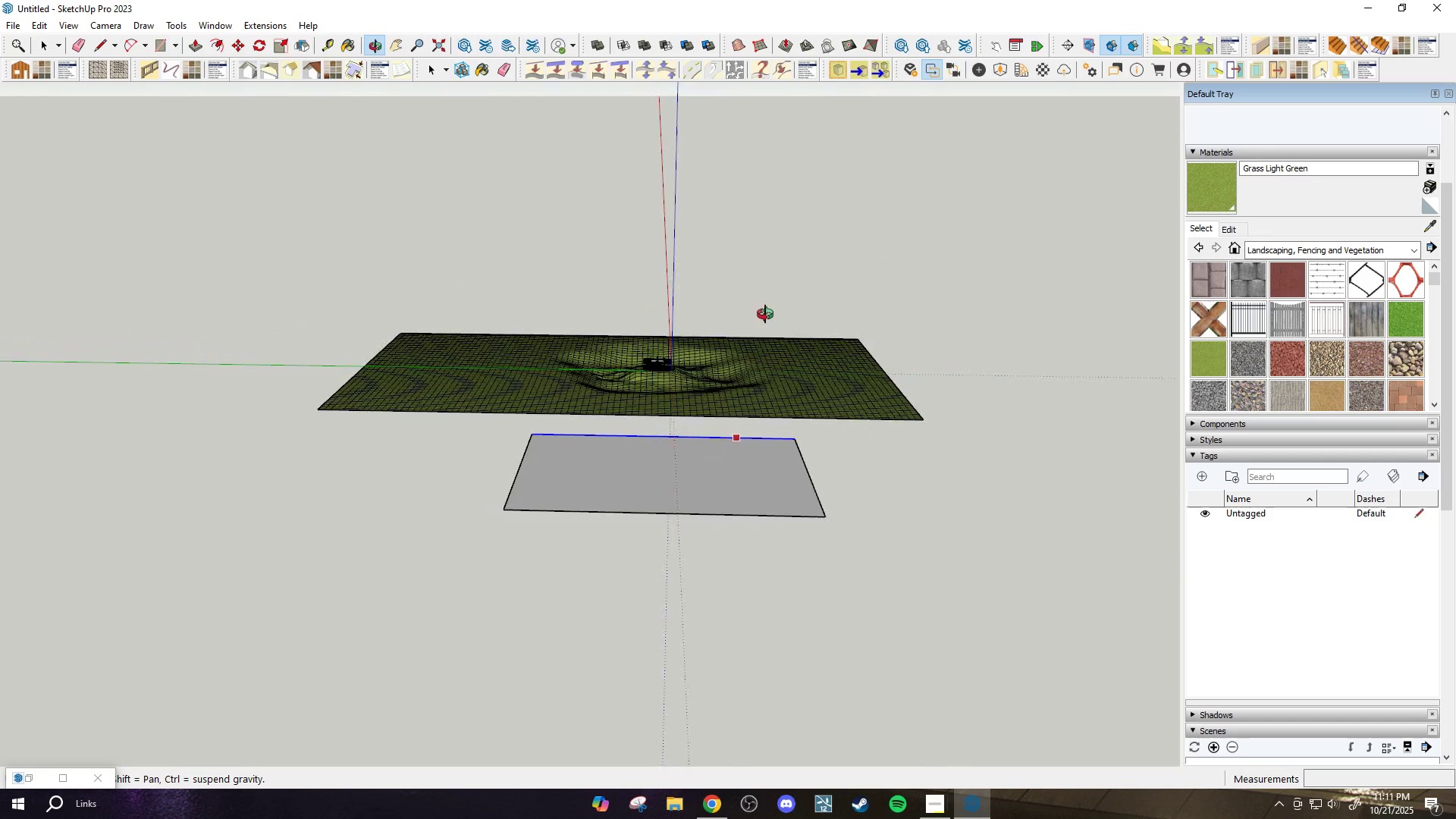 
key(Space)
 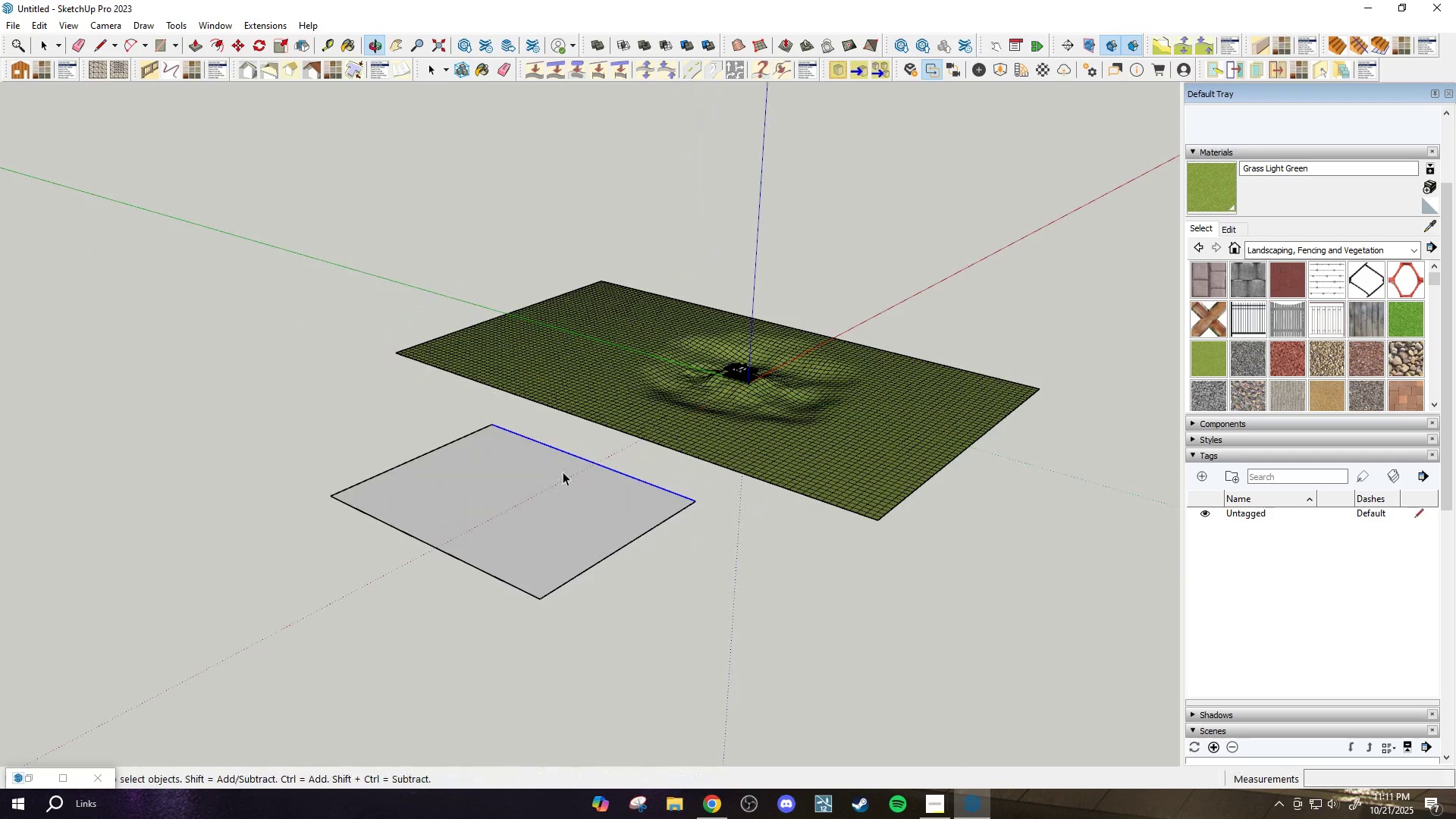 
left_click_drag(start_coordinate=[560, 490], to_coordinate=[565, 491])
 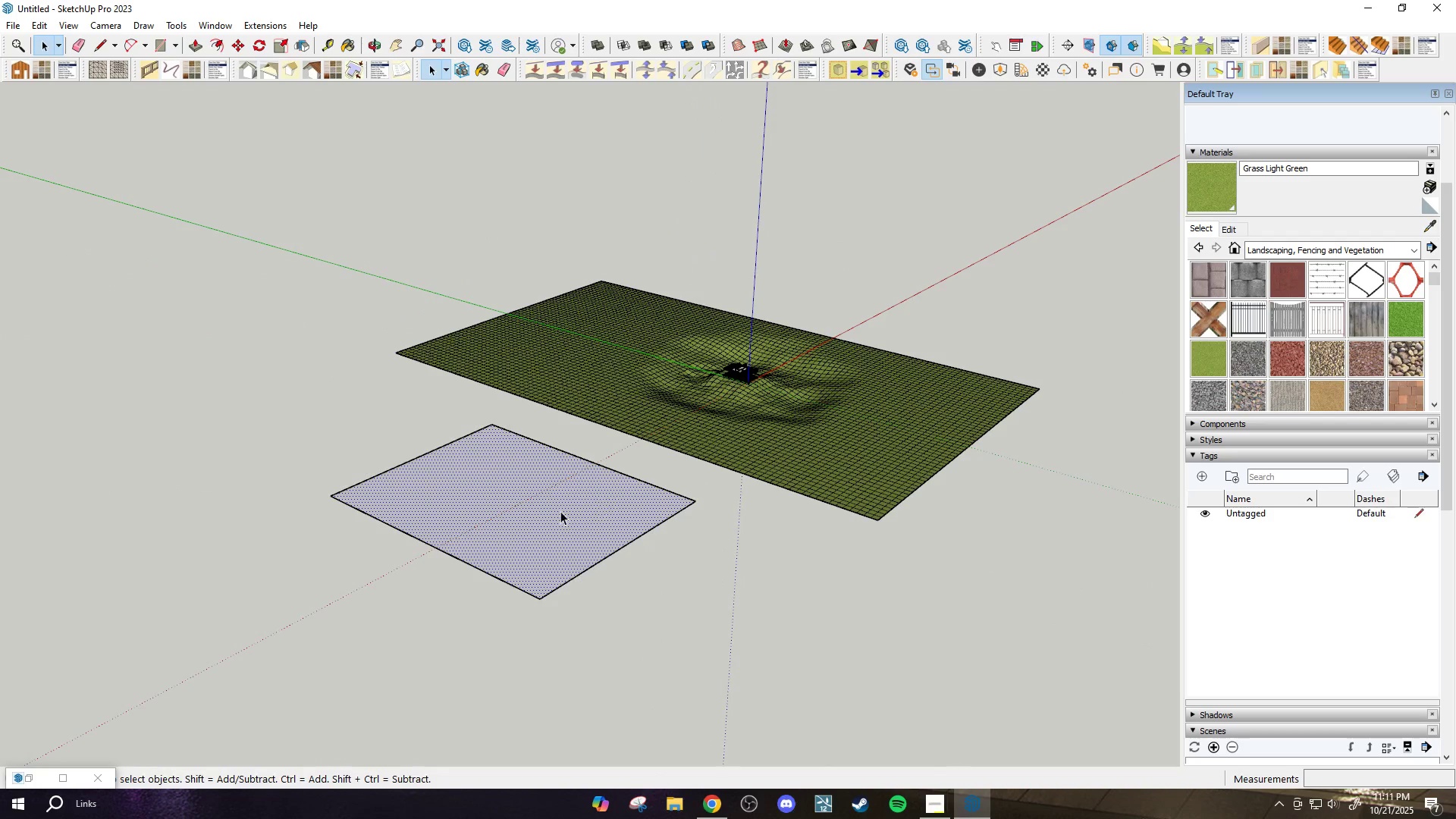 
double_click([532, 518])
 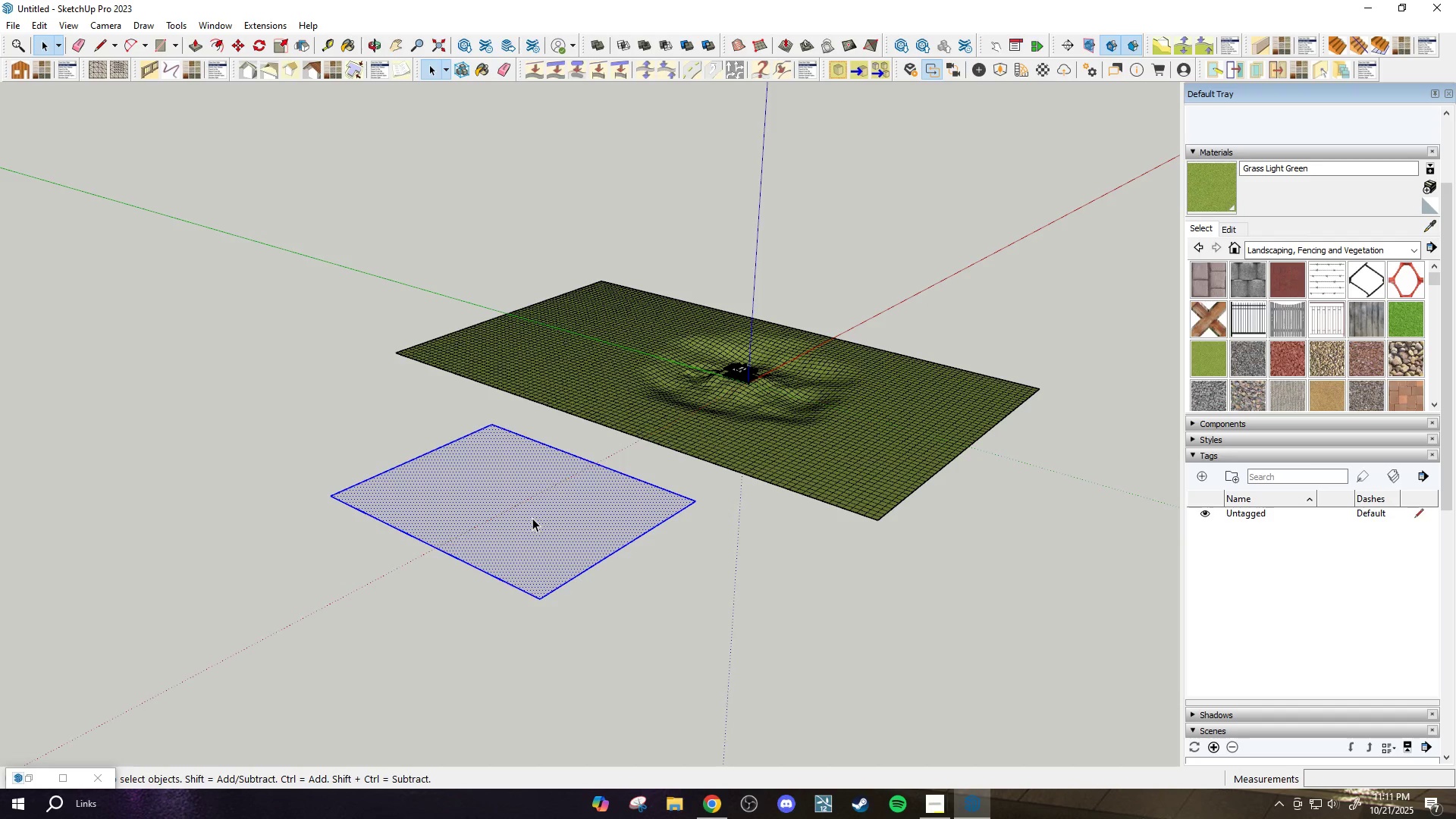 
right_click([532, 518])
 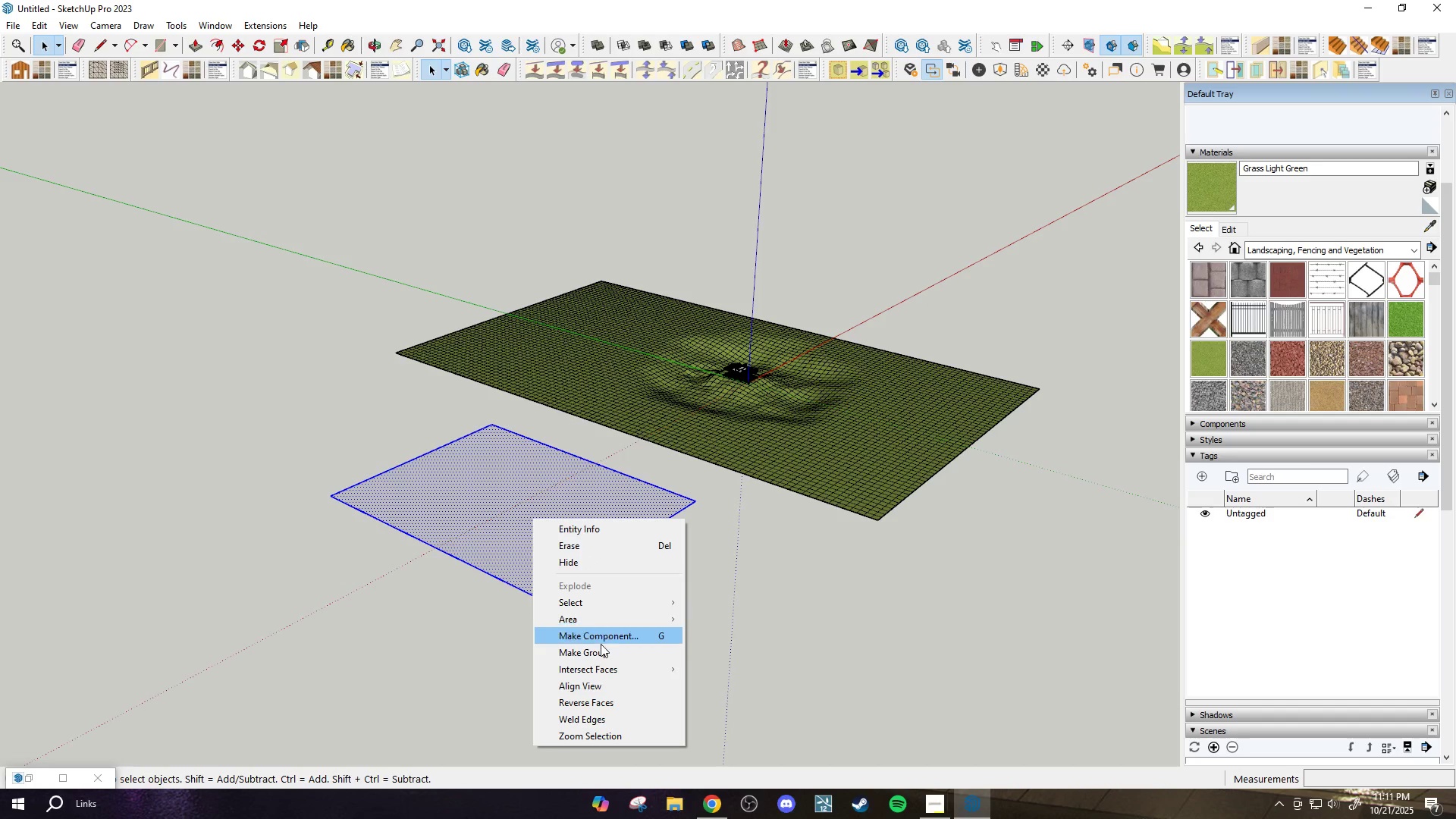 
left_click([602, 654])
 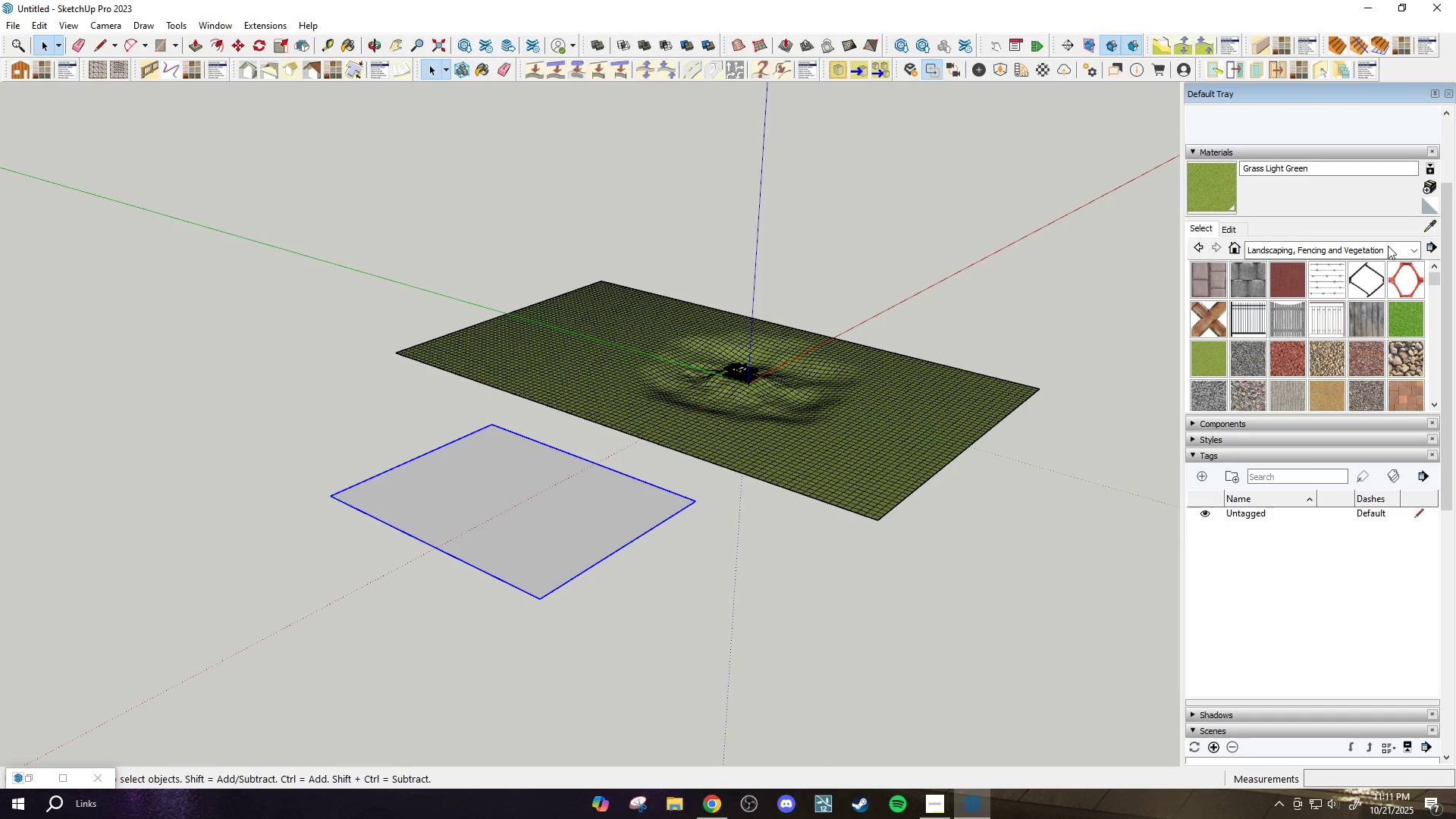 
left_click([1360, 251])
 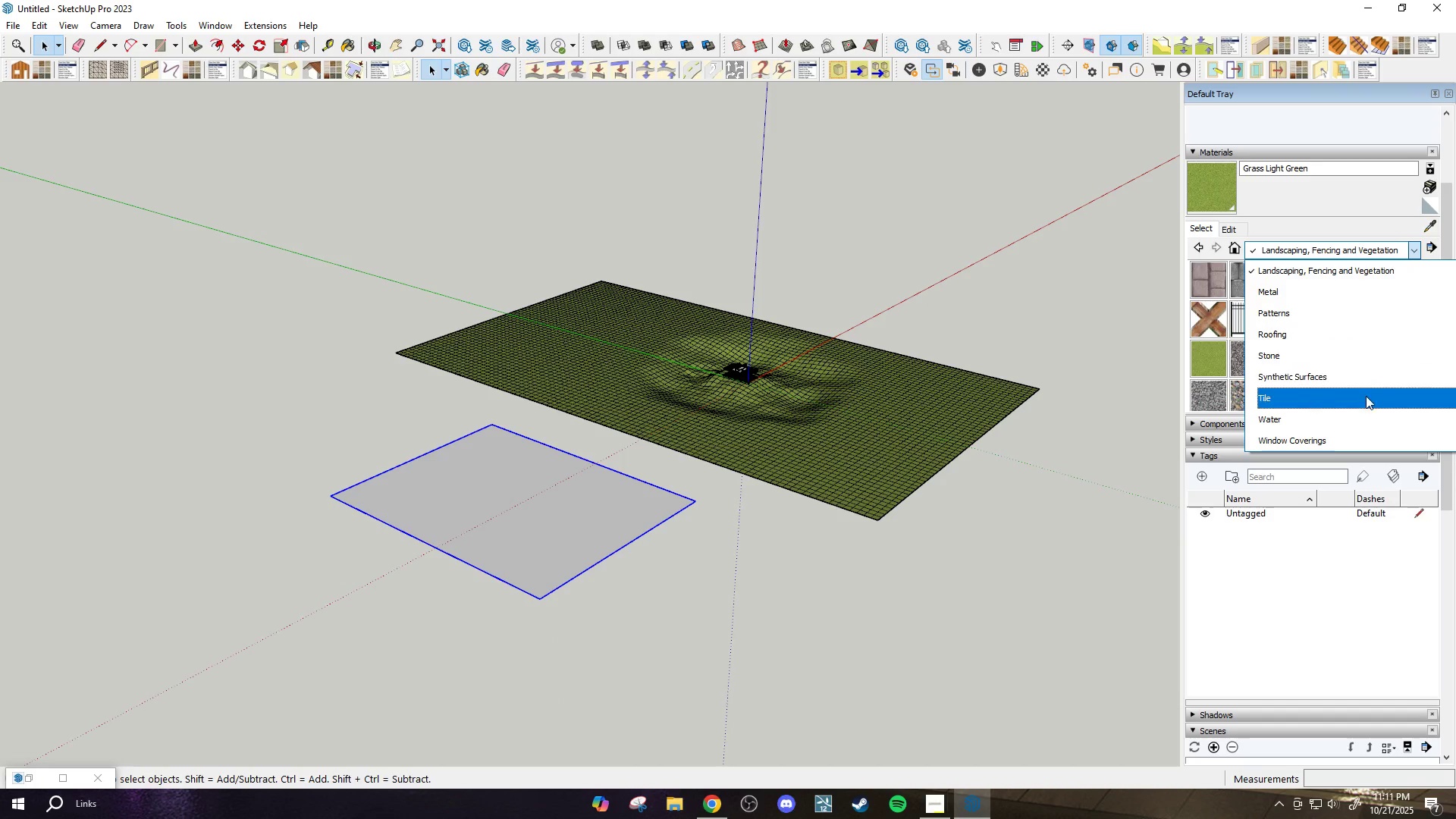 
left_click([1327, 420])
 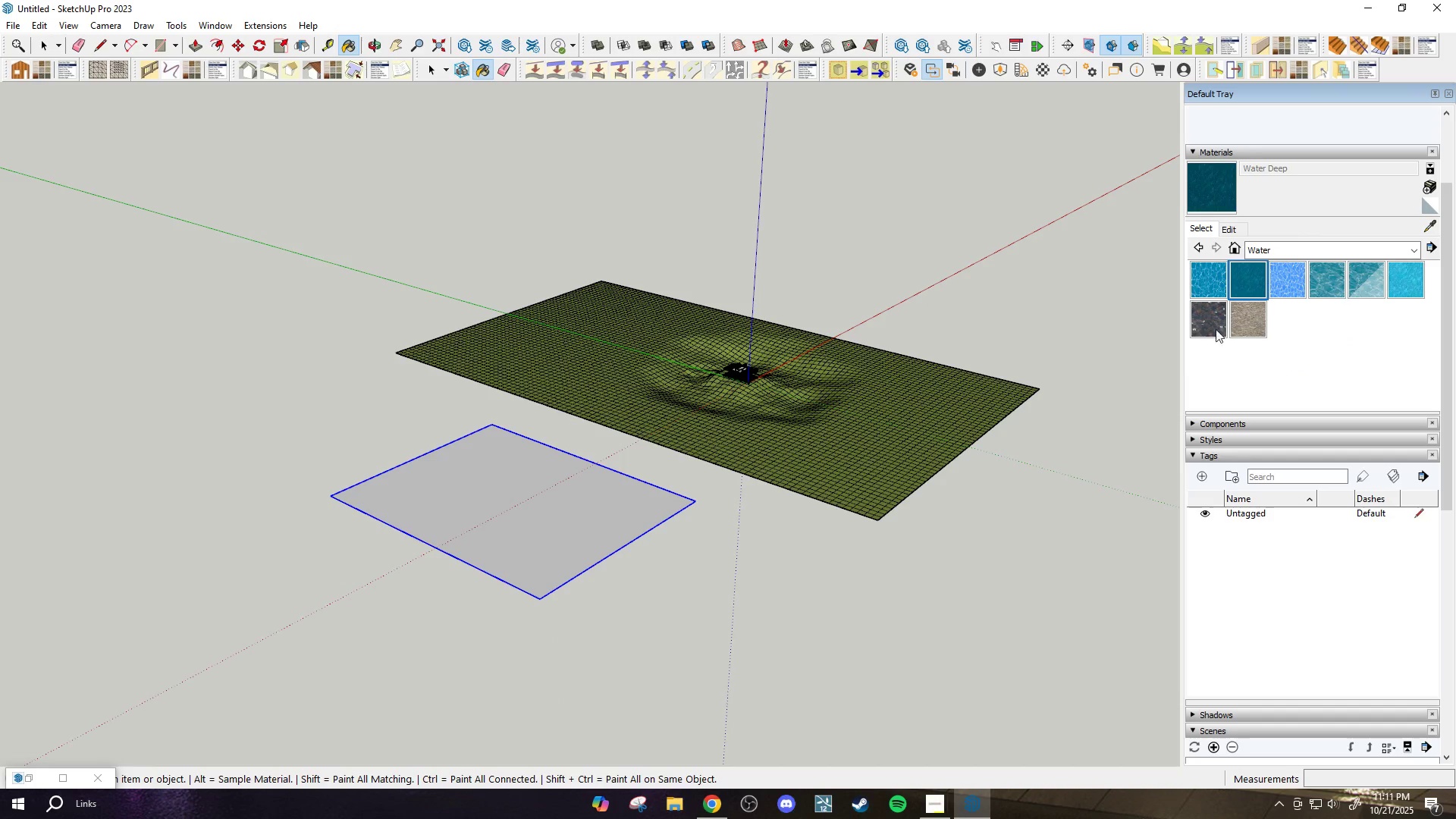 
left_click([549, 497])
 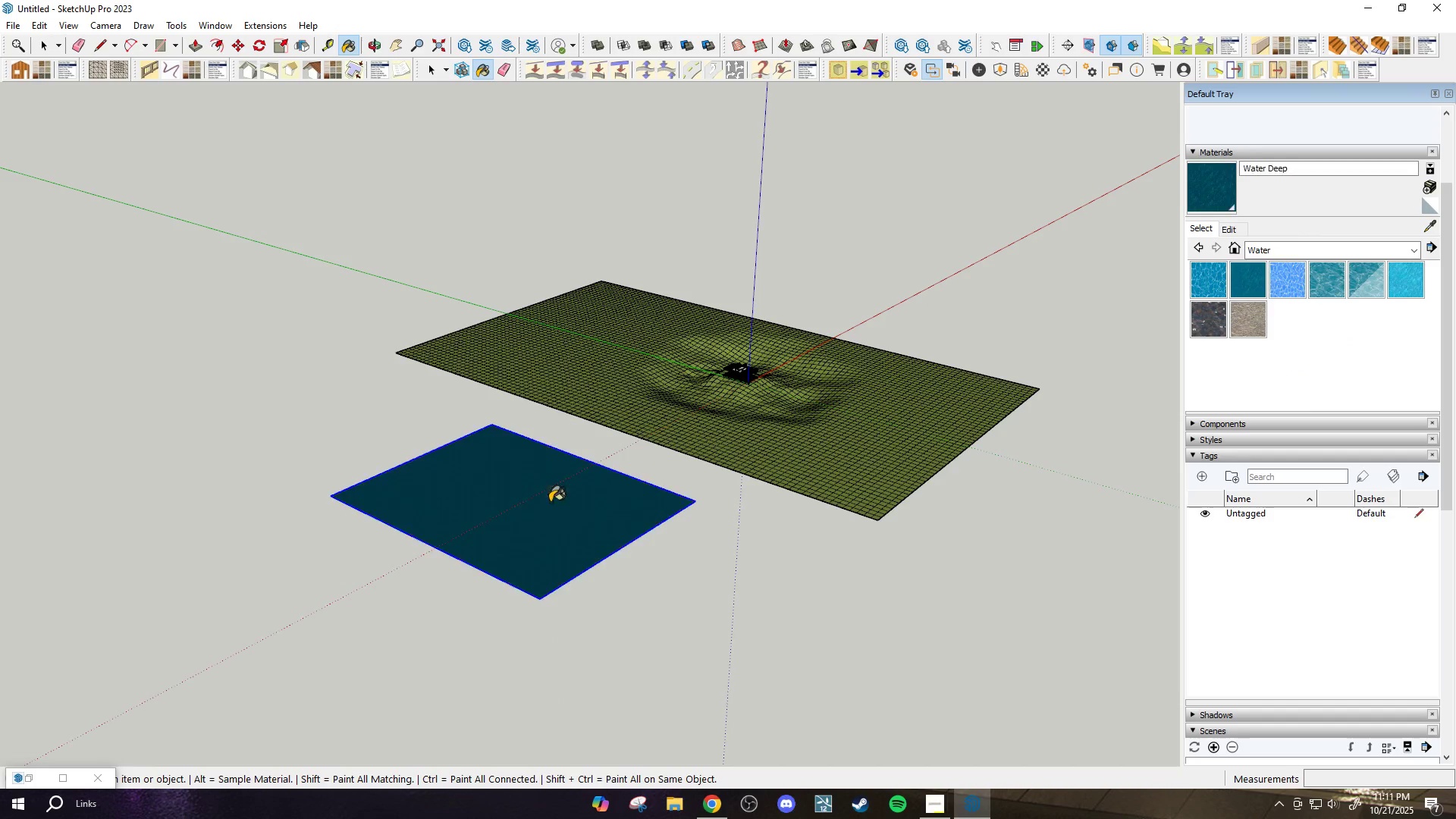 
scroll: coordinate [559, 512], scroll_direction: up, amount: 3.0
 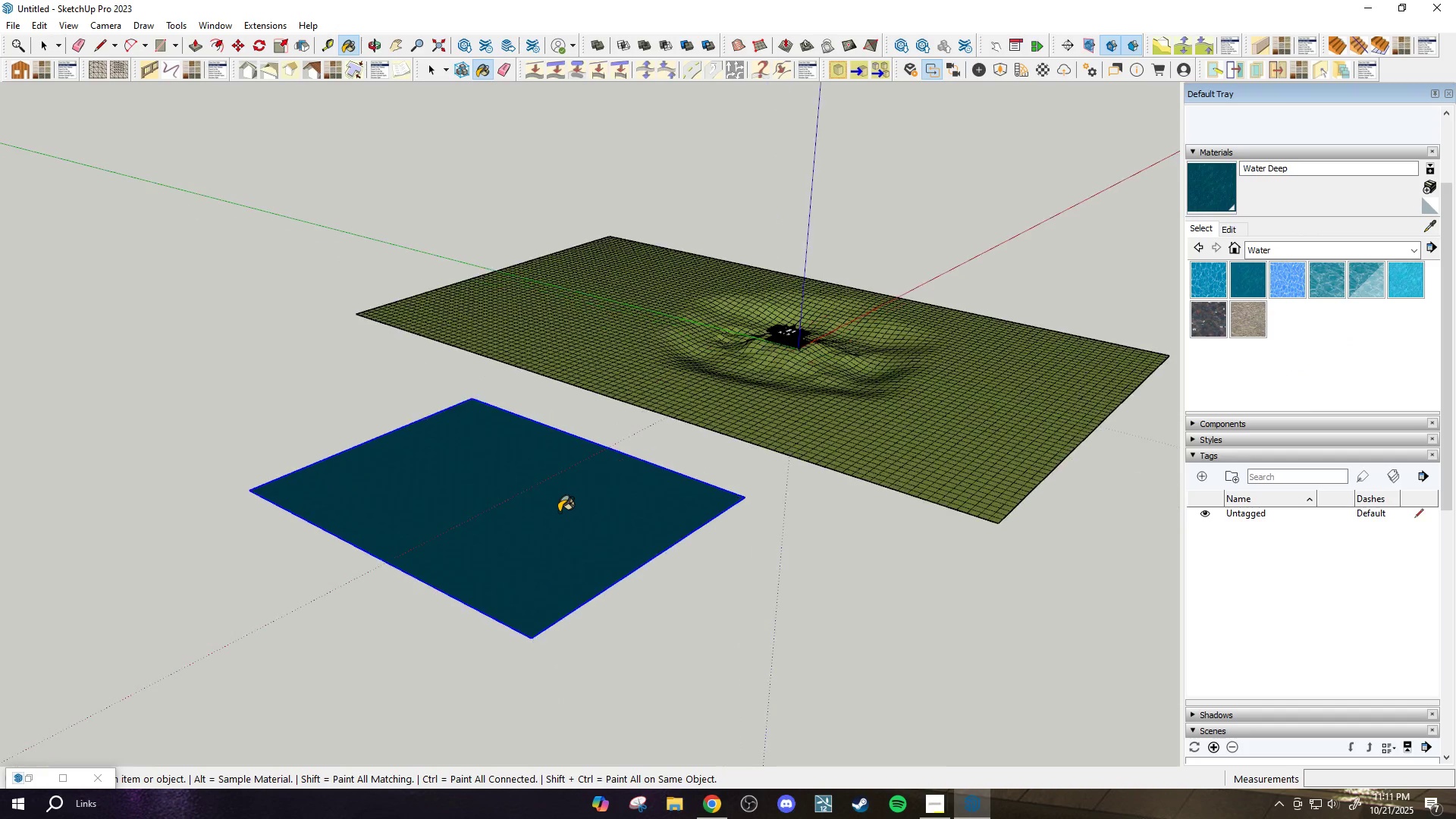 
key(Space)
 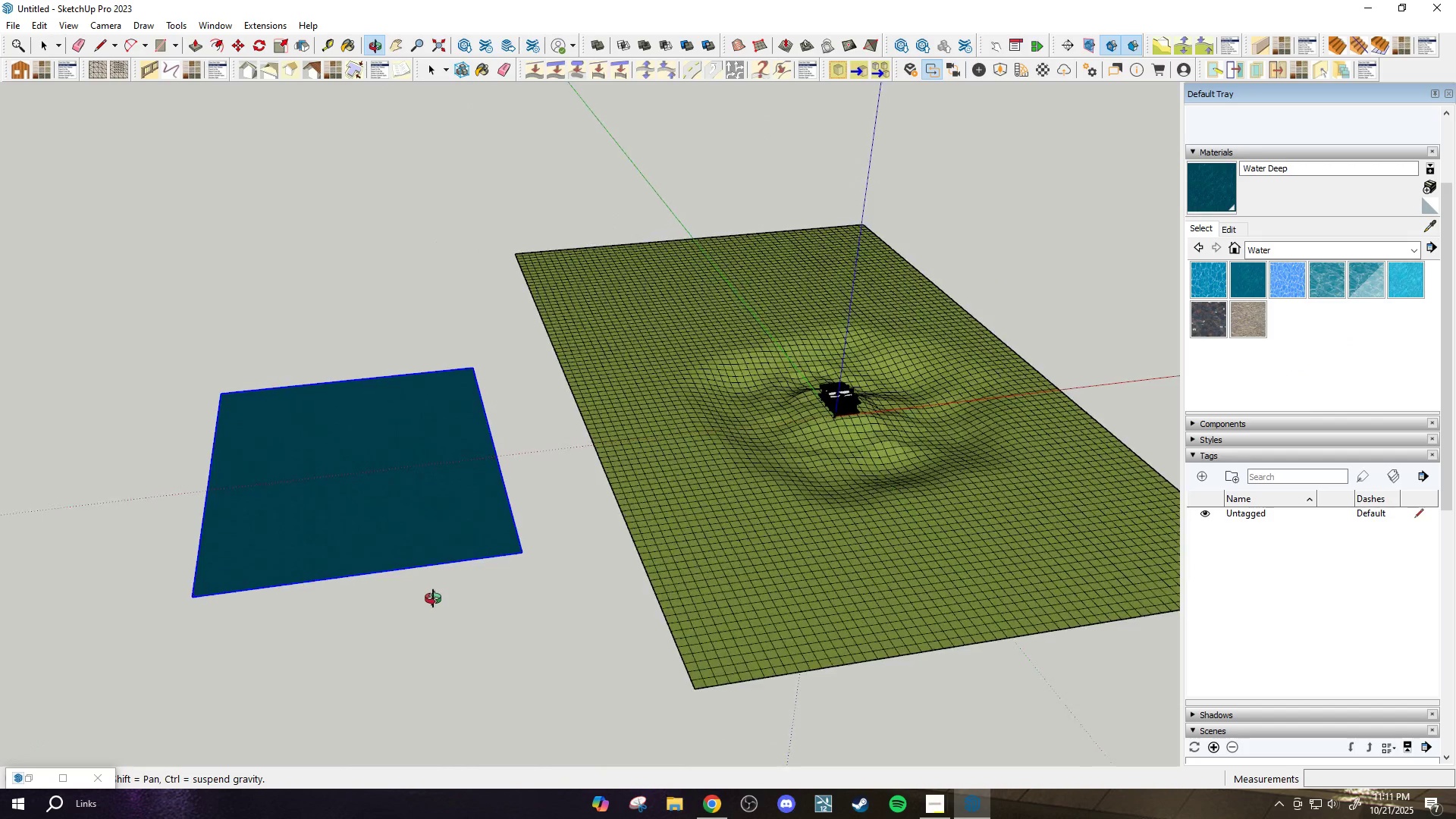 
scroll: coordinate [441, 507], scroll_direction: down, amount: 2.0
 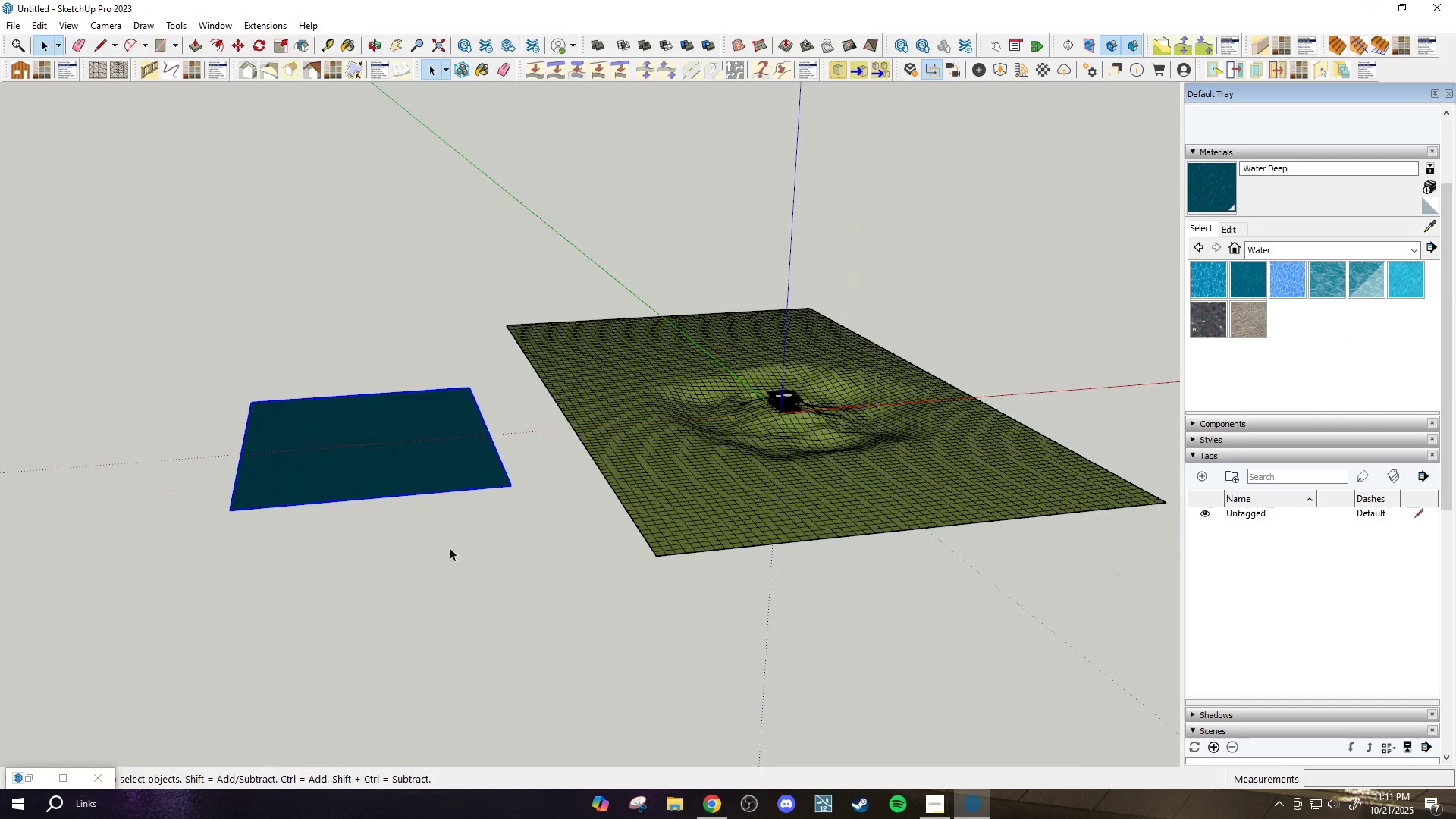 
key(M)
 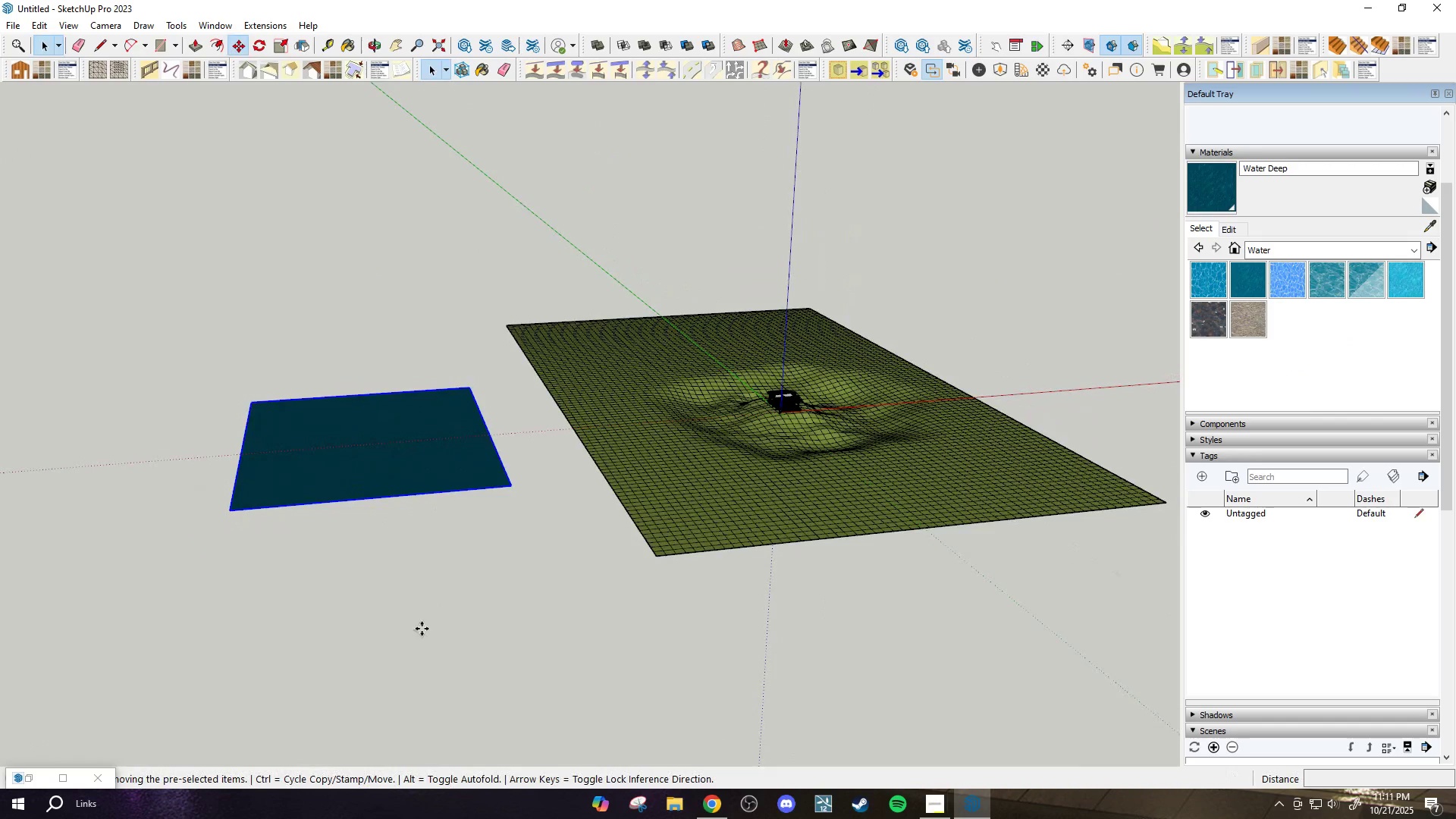 
left_click([419, 632])
 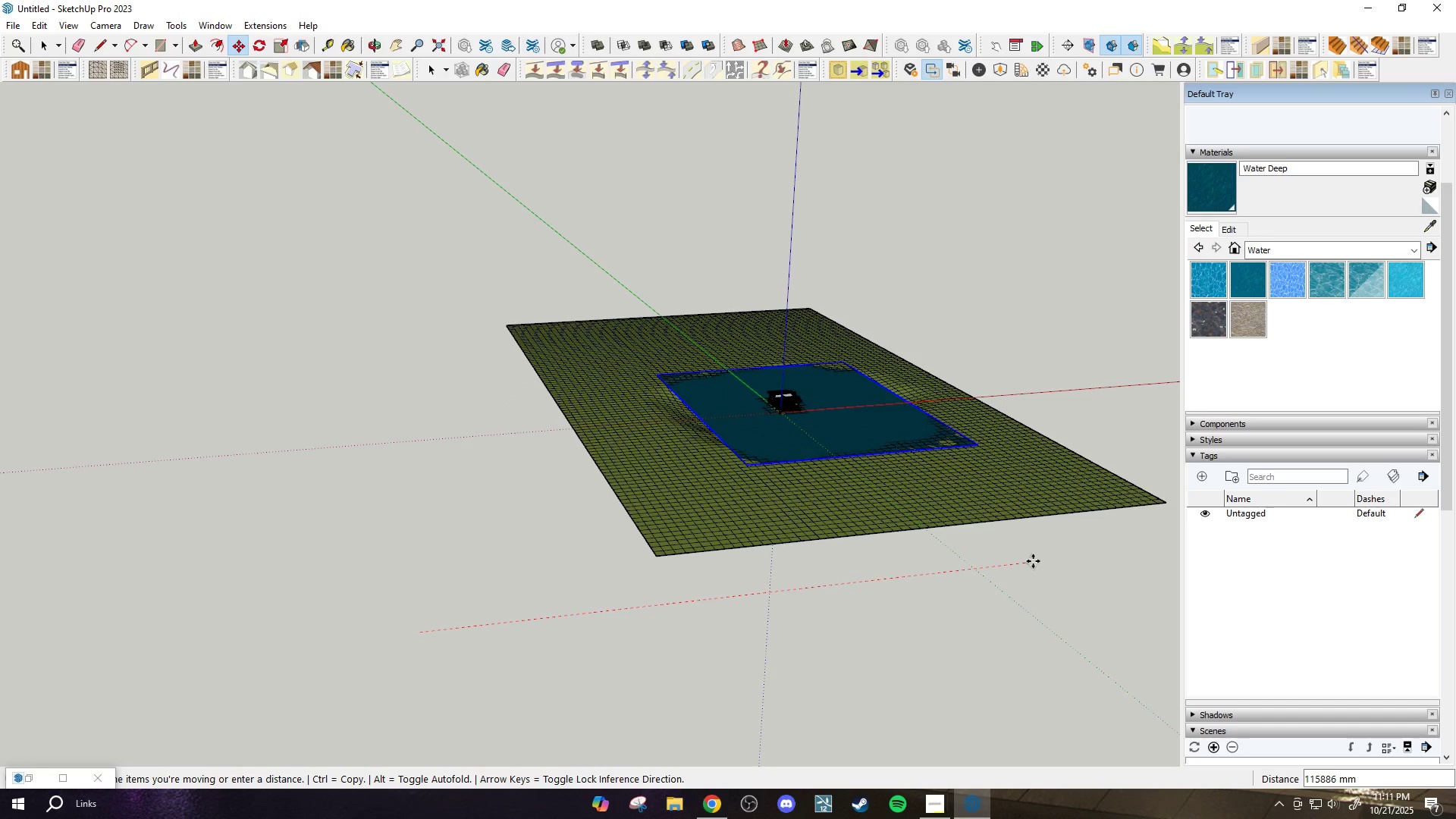 
left_click([1025, 562])
 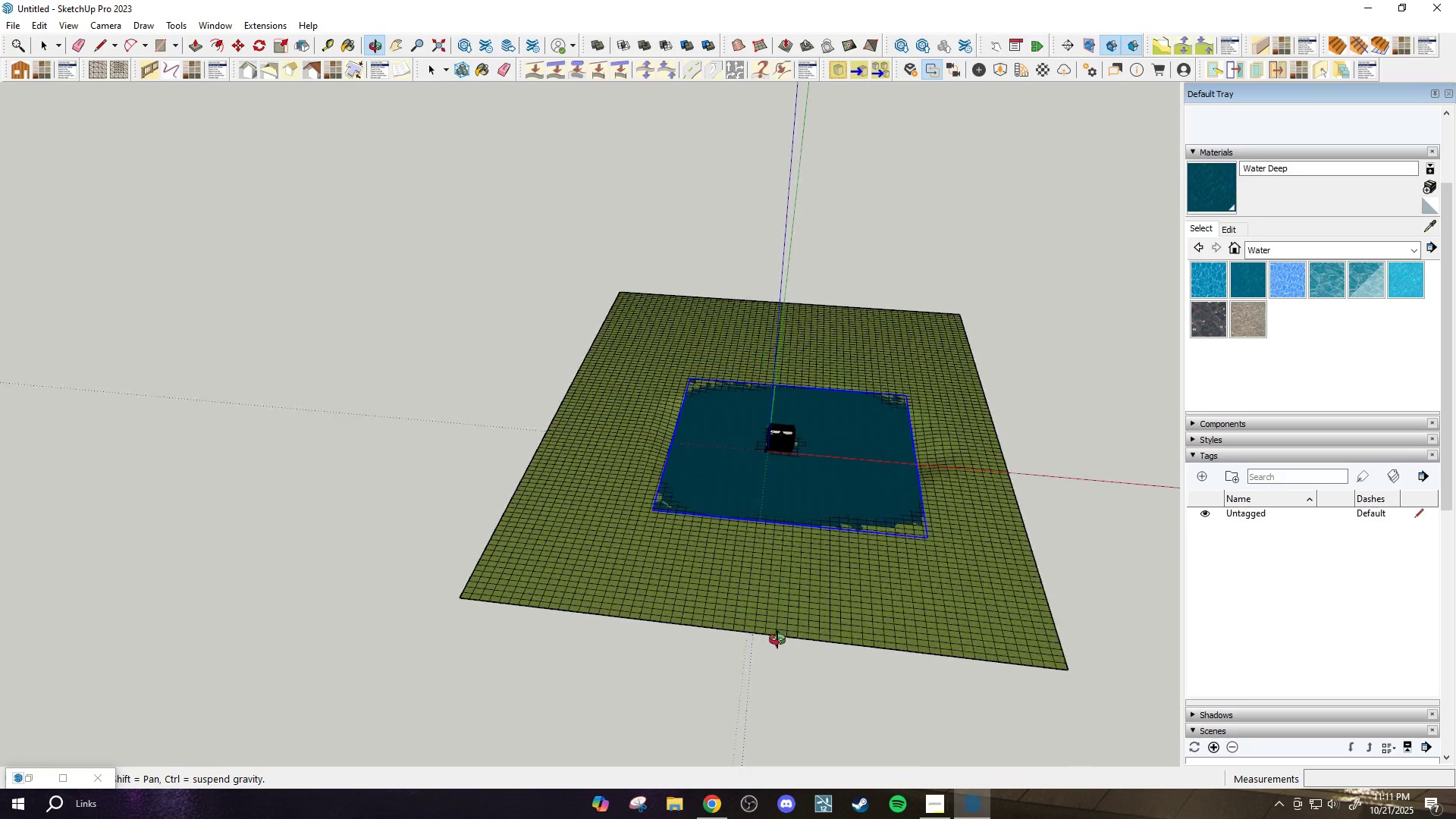 
scroll: coordinate [861, 497], scroll_direction: up, amount: 8.0
 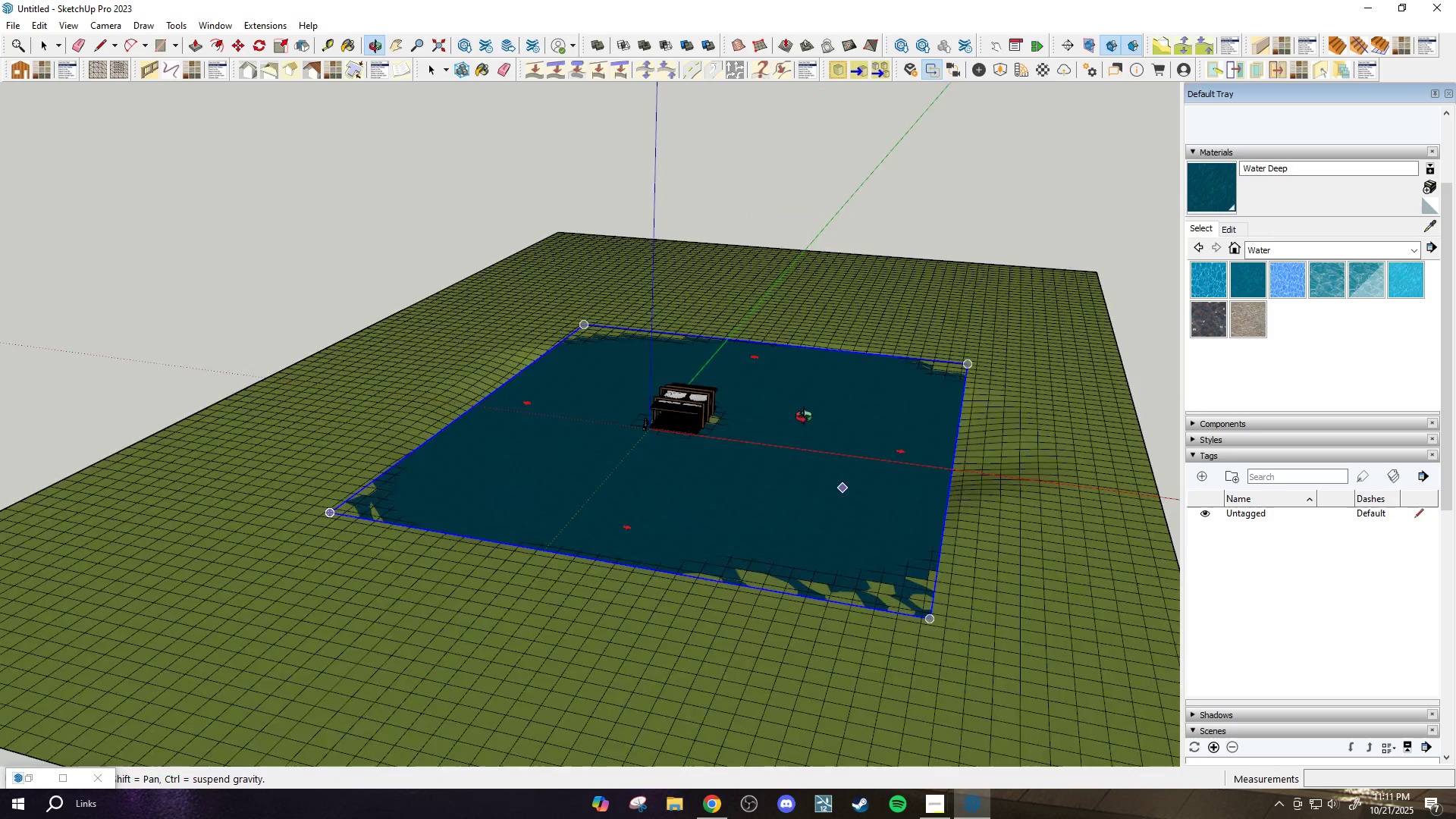 
scroll: coordinate [762, 368], scroll_direction: down, amount: 3.0
 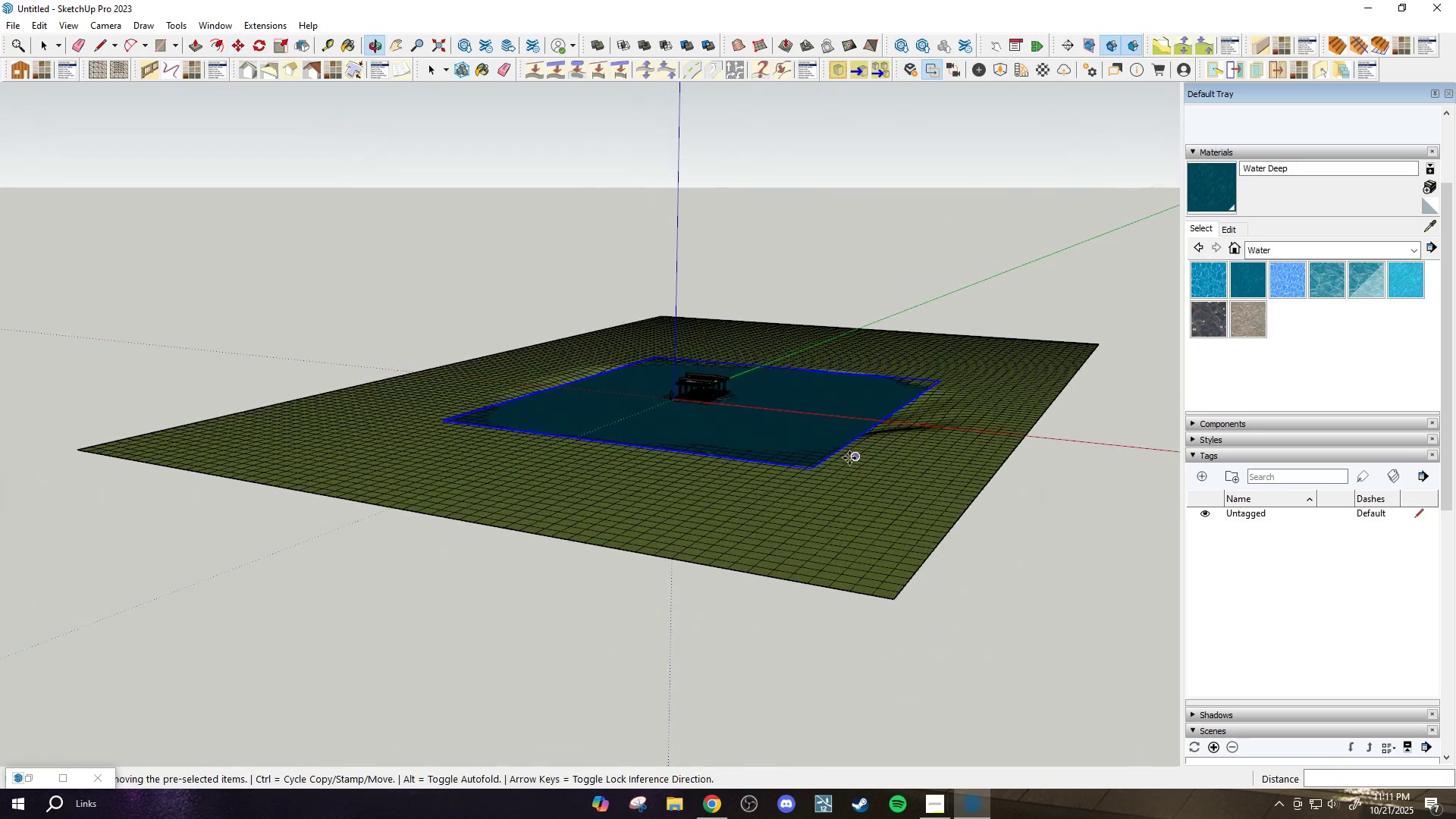 
scroll: coordinate [895, 454], scroll_direction: up, amount: 3.0
 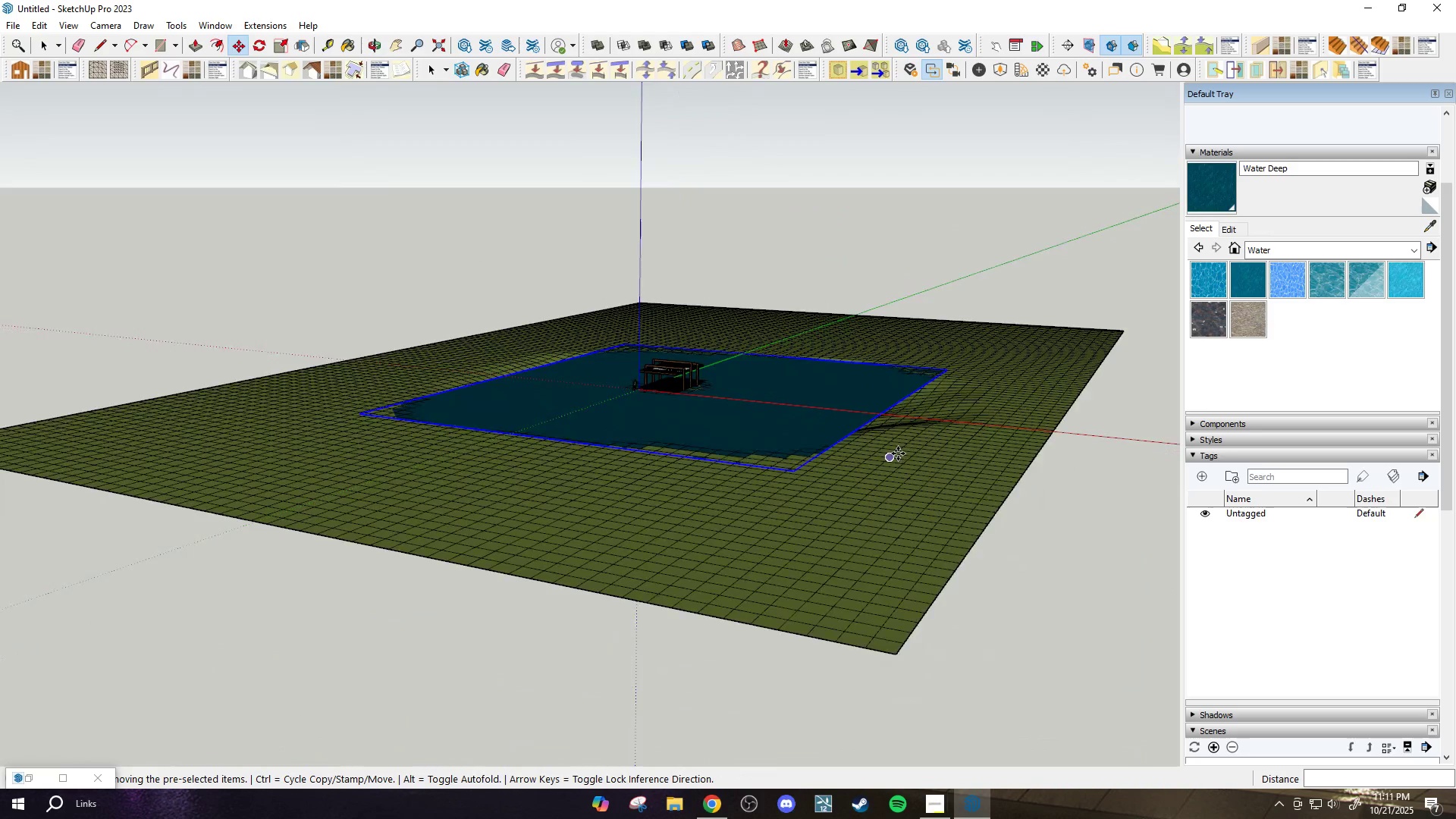 
key(M)
 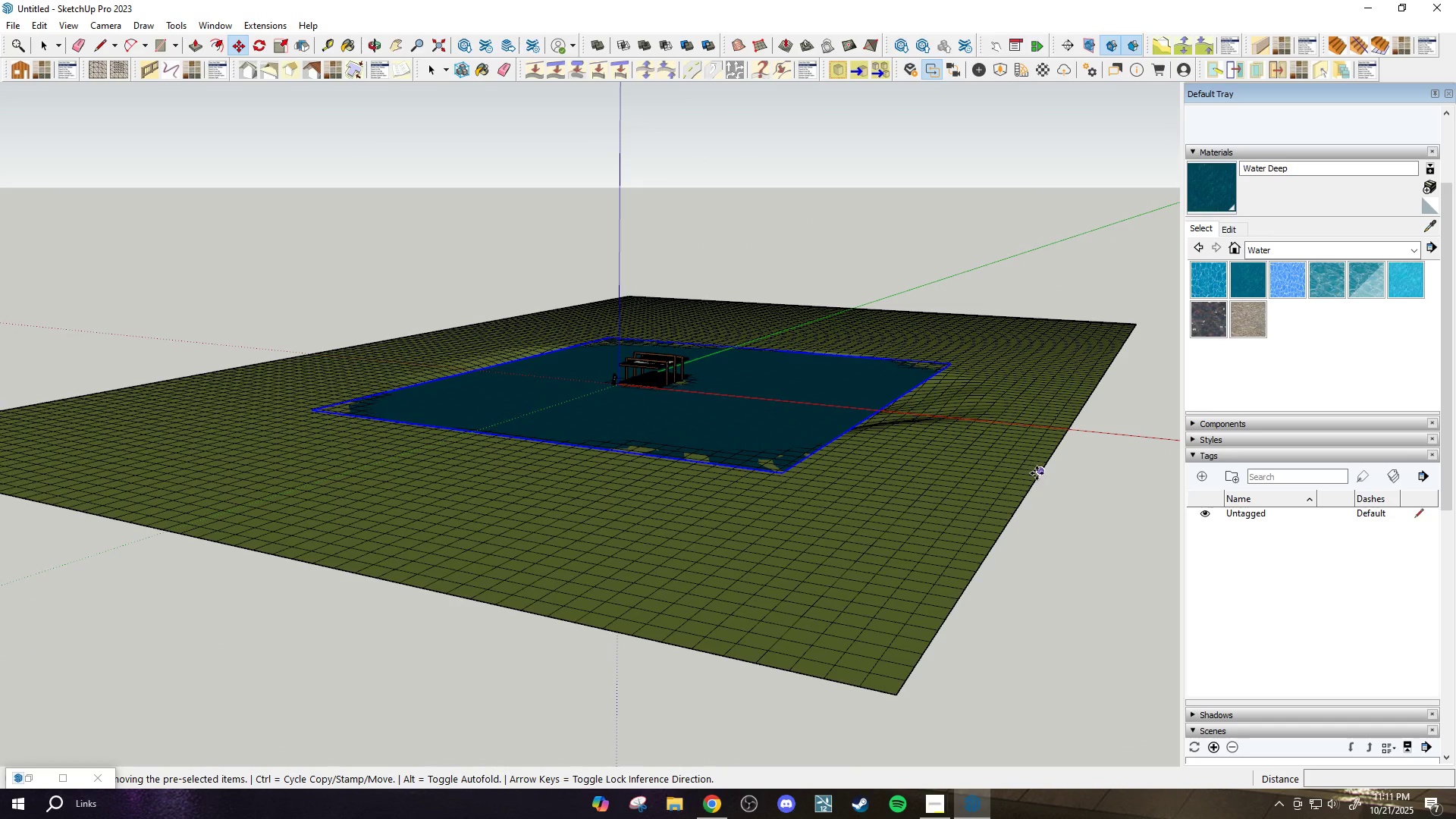 
left_click([1040, 477])
 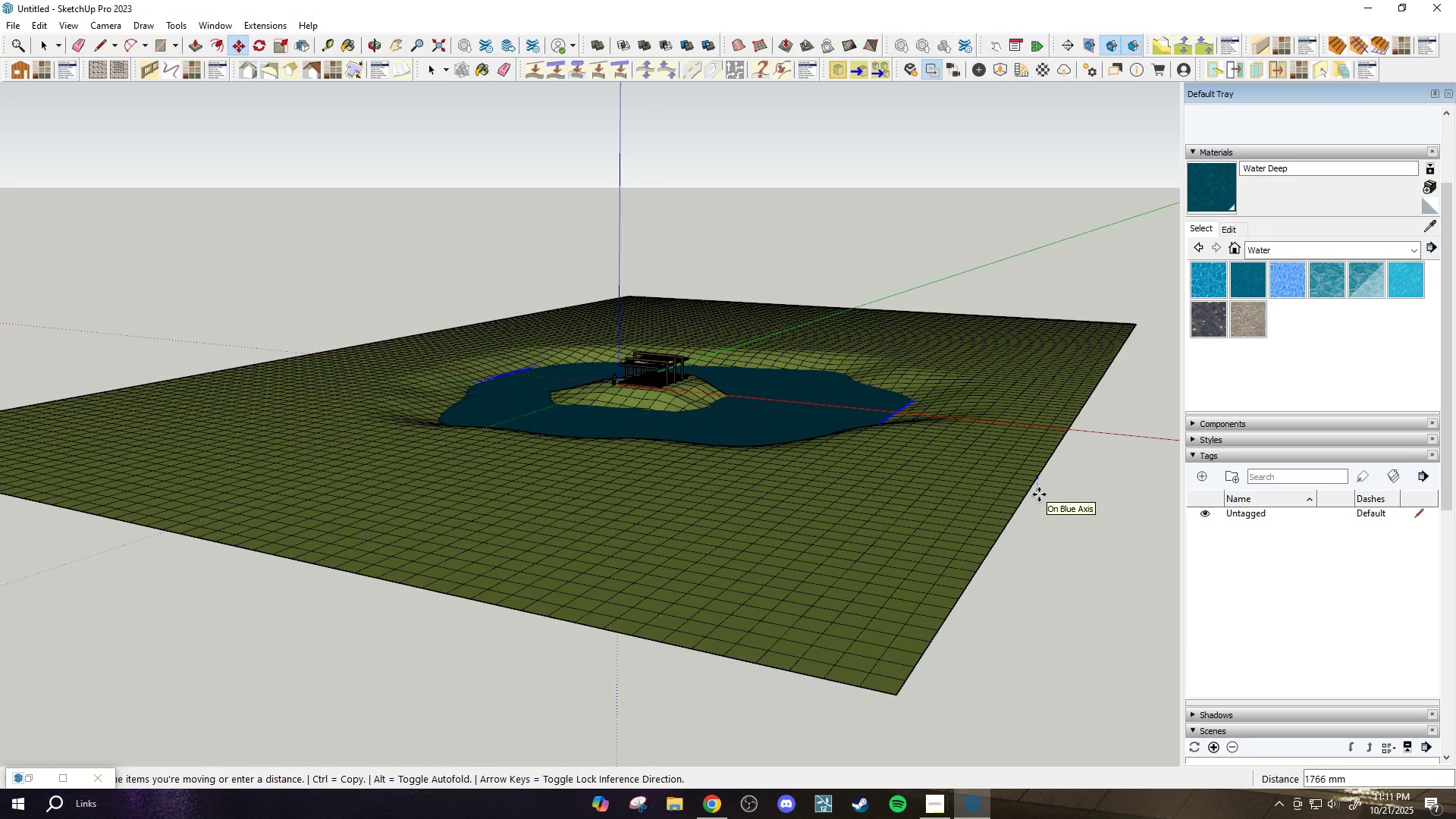 
scroll: coordinate [1039, 494], scroll_direction: up, amount: 4.0
 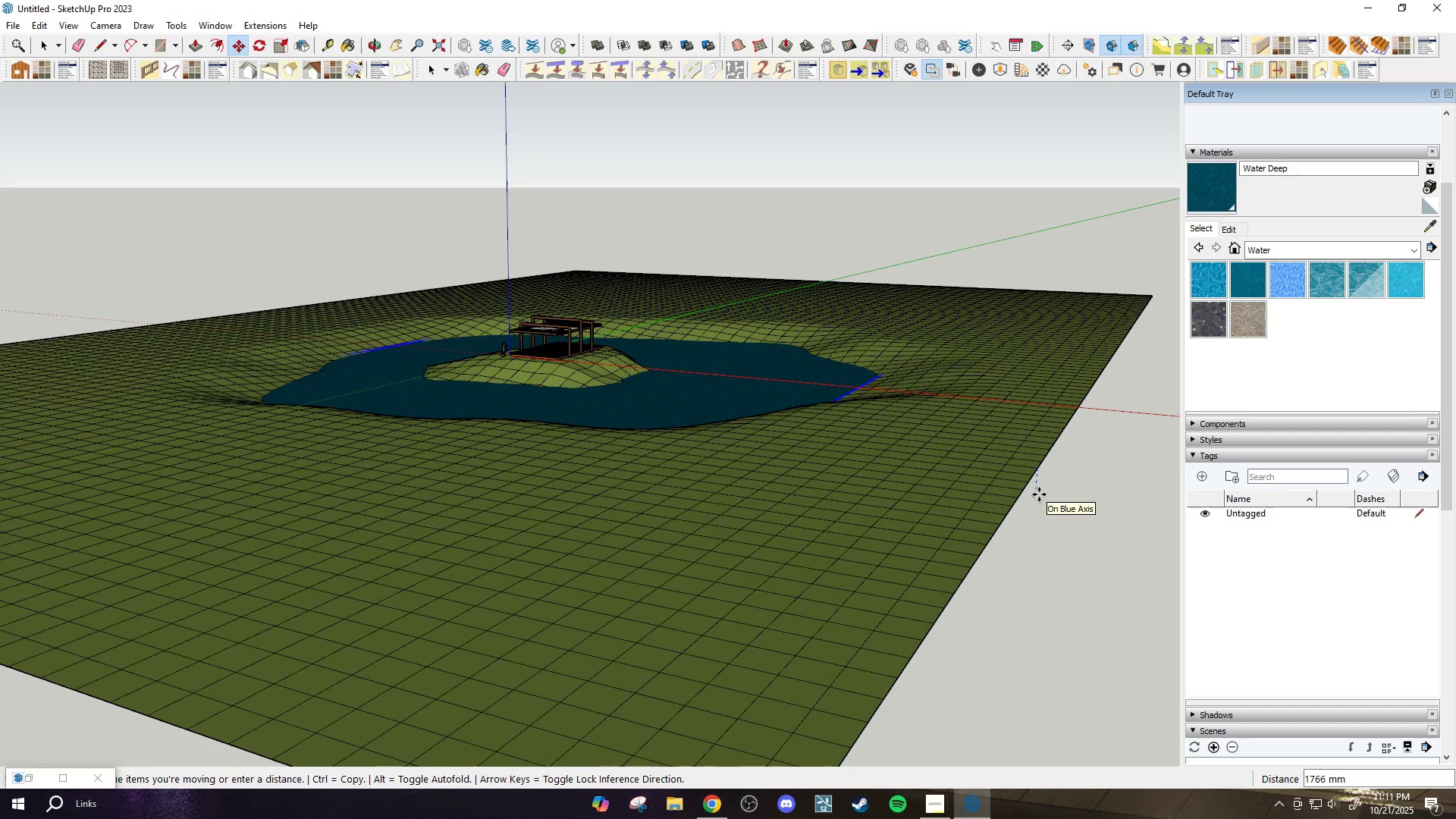 
type(500)
 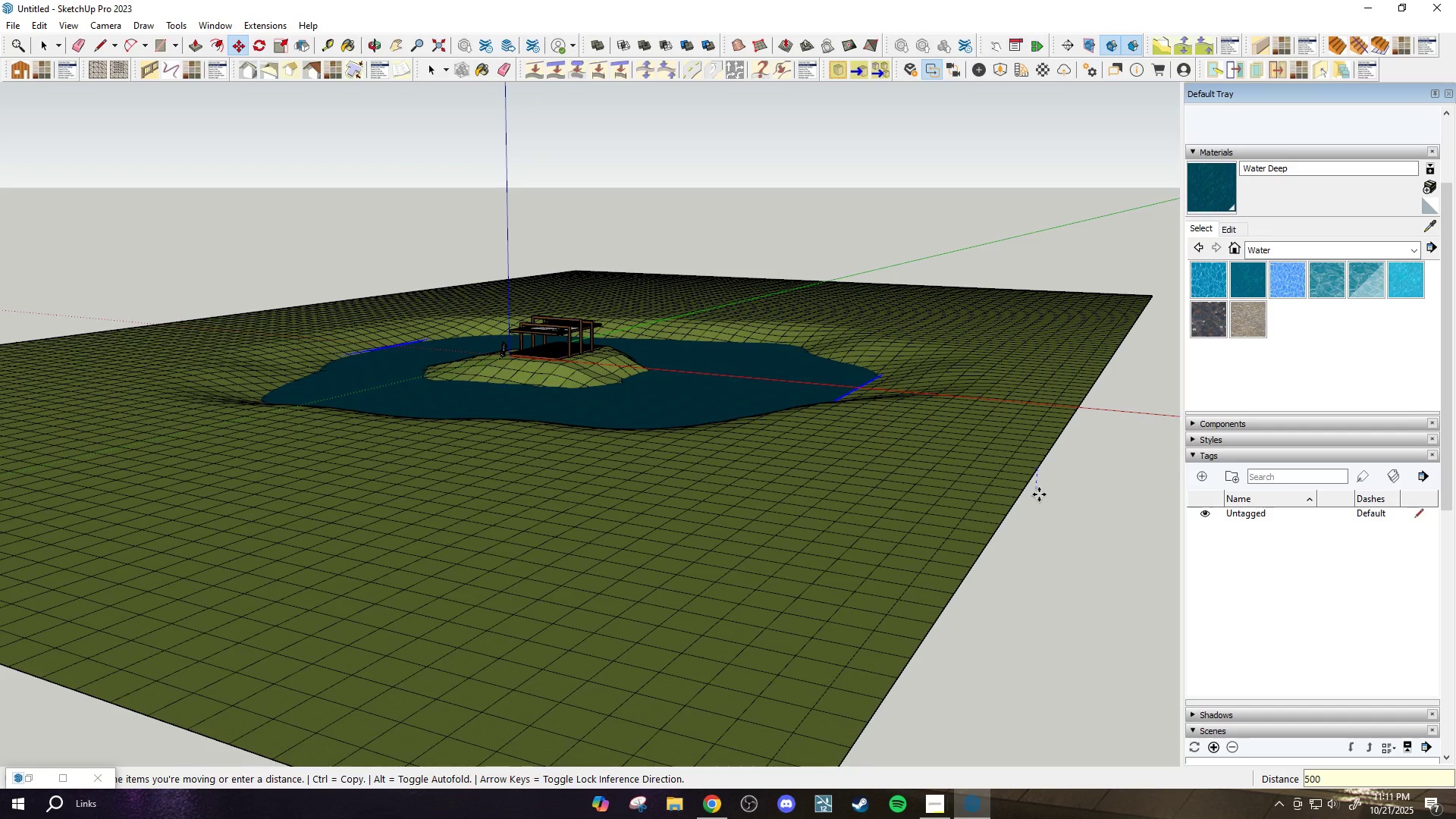 
key(Enter)
 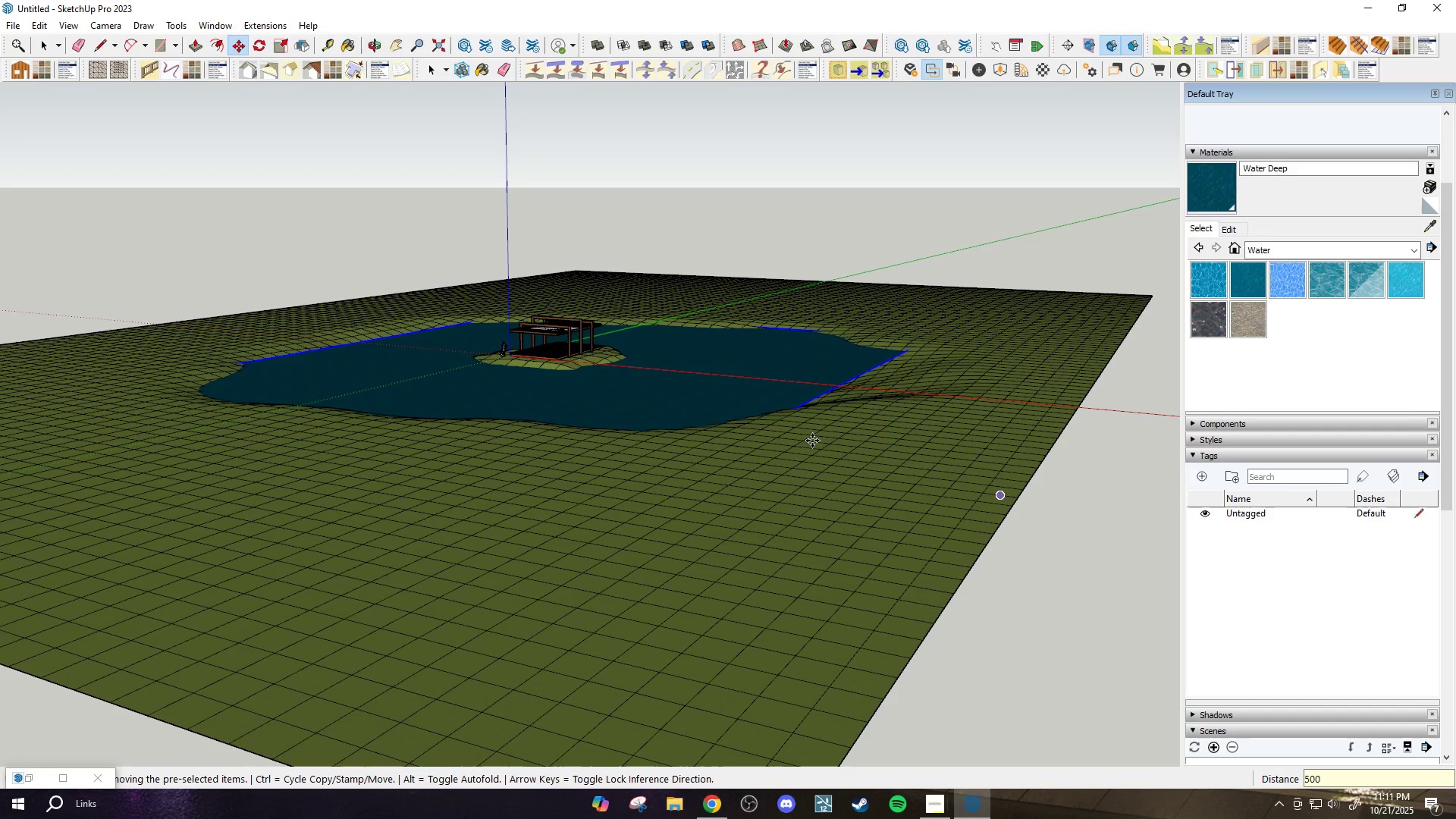 
scroll: coordinate [575, 351], scroll_direction: up, amount: 4.0
 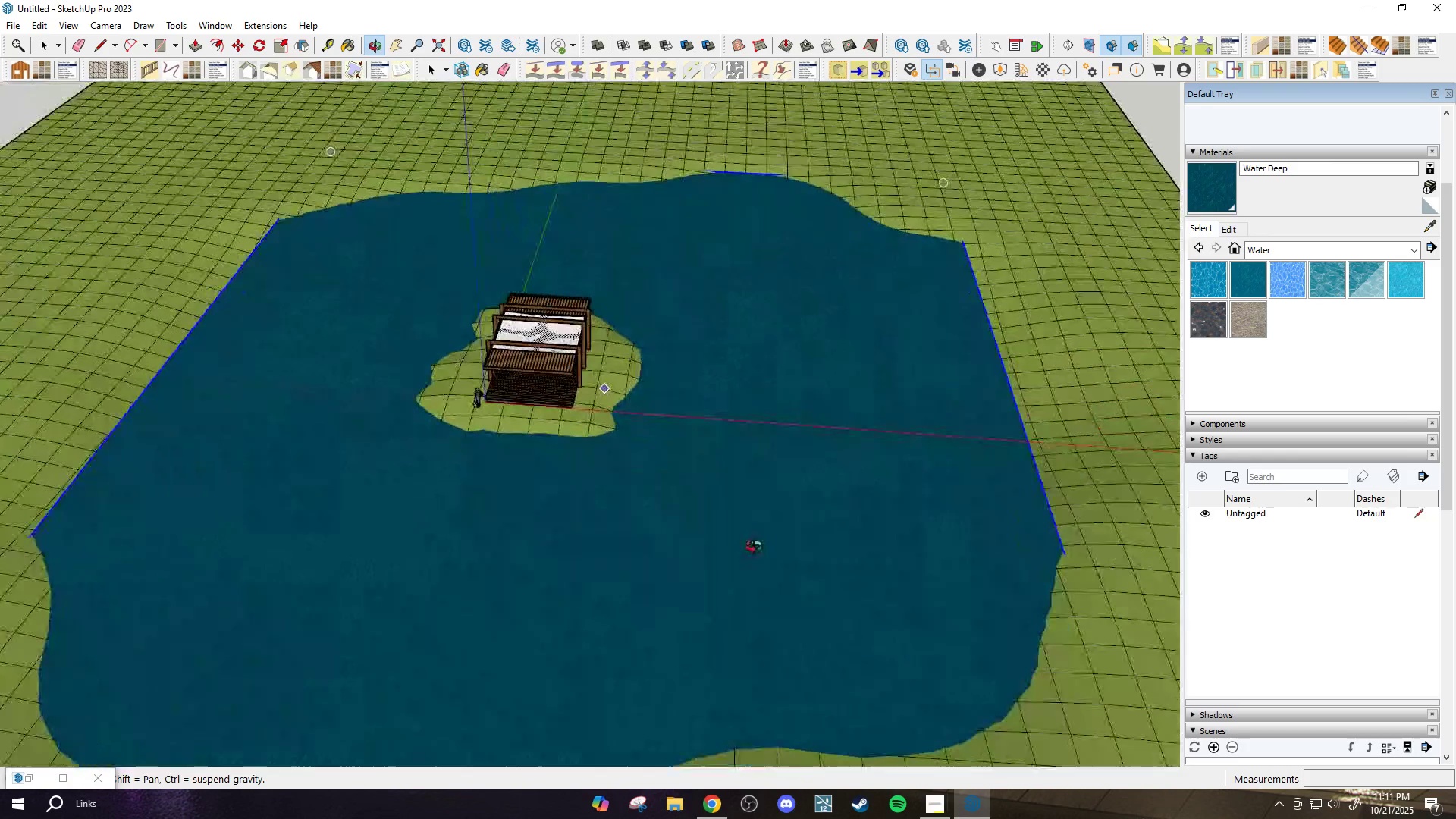 
scroll: coordinate [667, 419], scroll_direction: down, amount: 3.0
 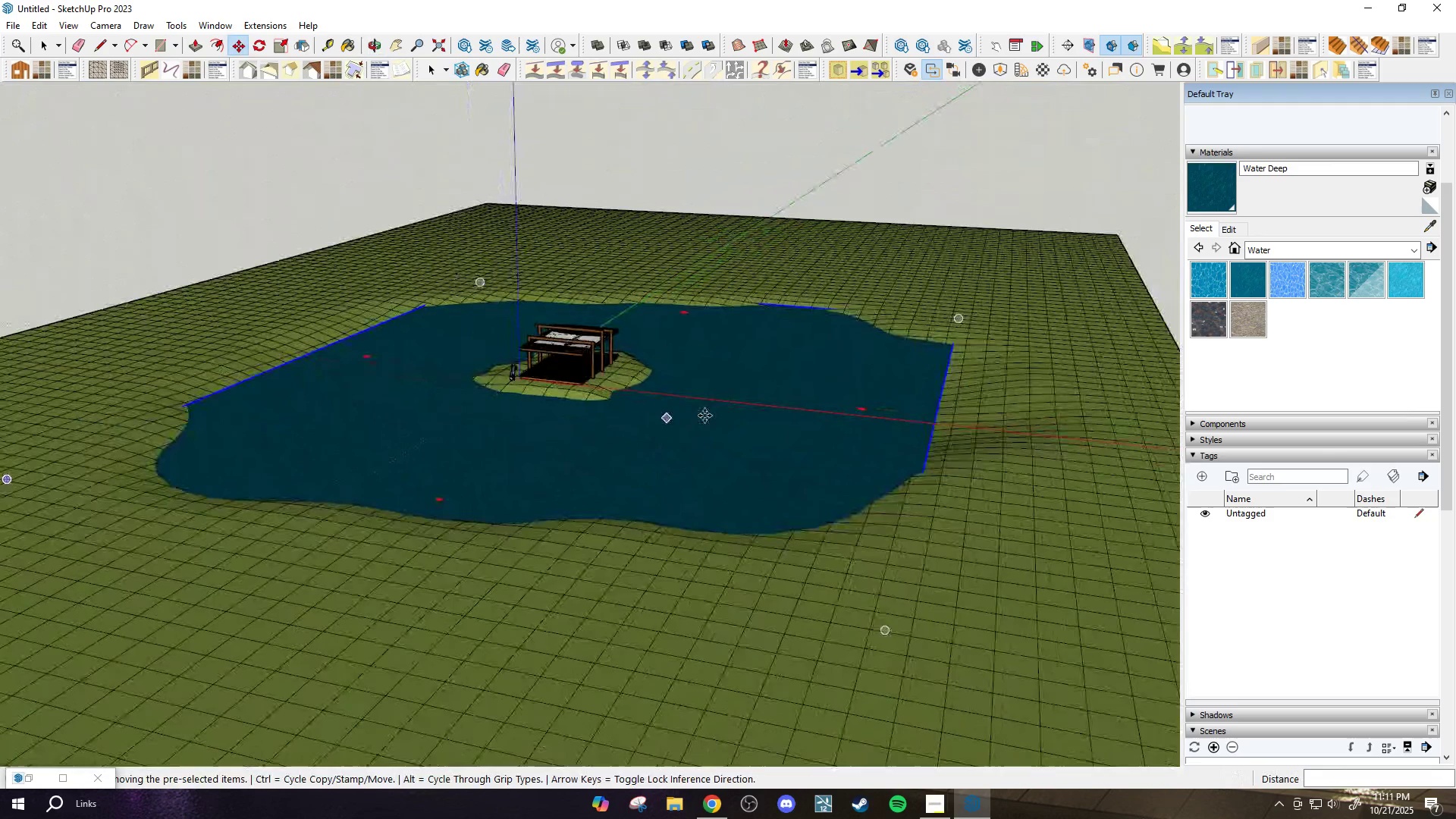 
key(Space)
 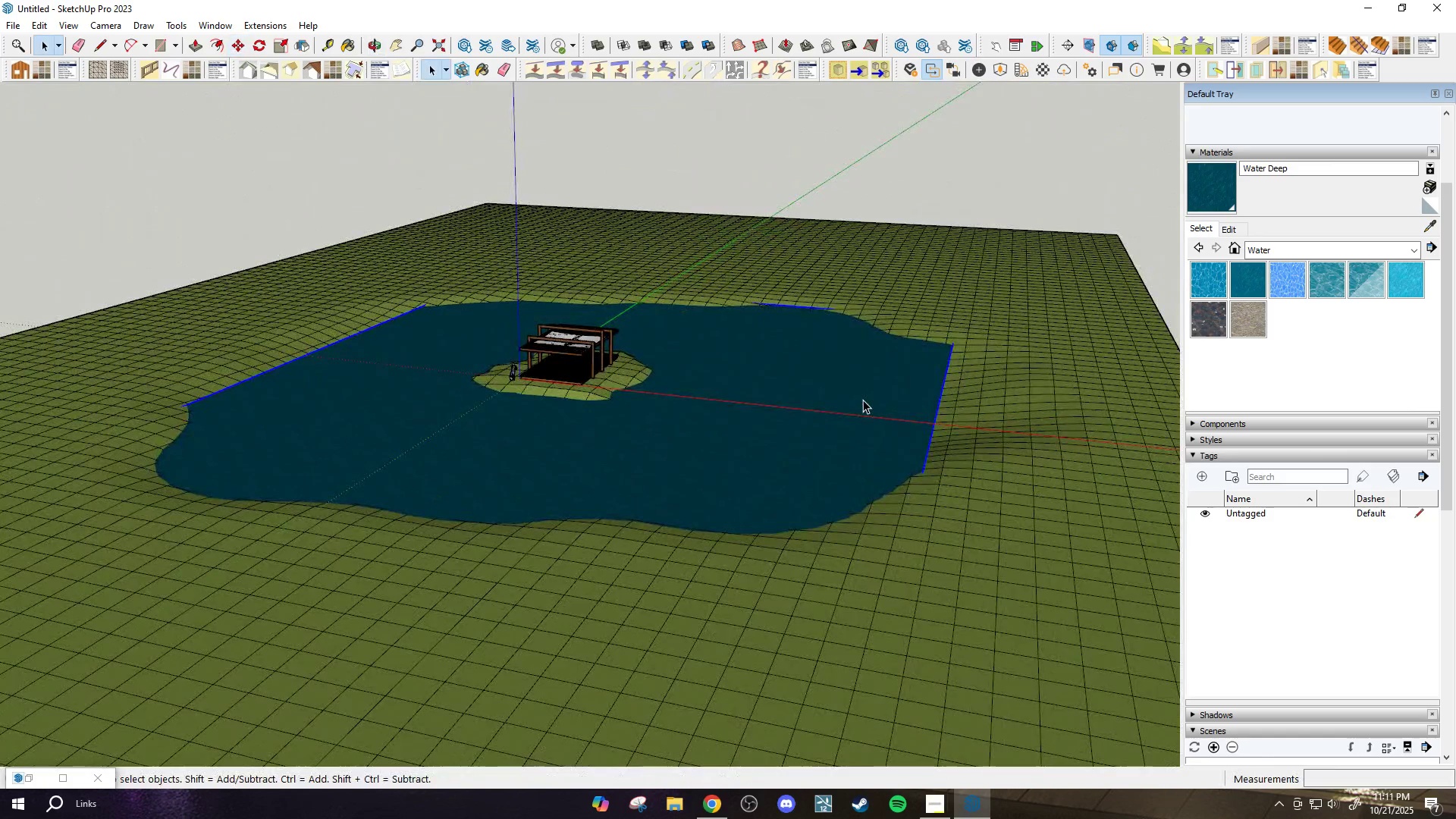 
double_click([863, 400])
 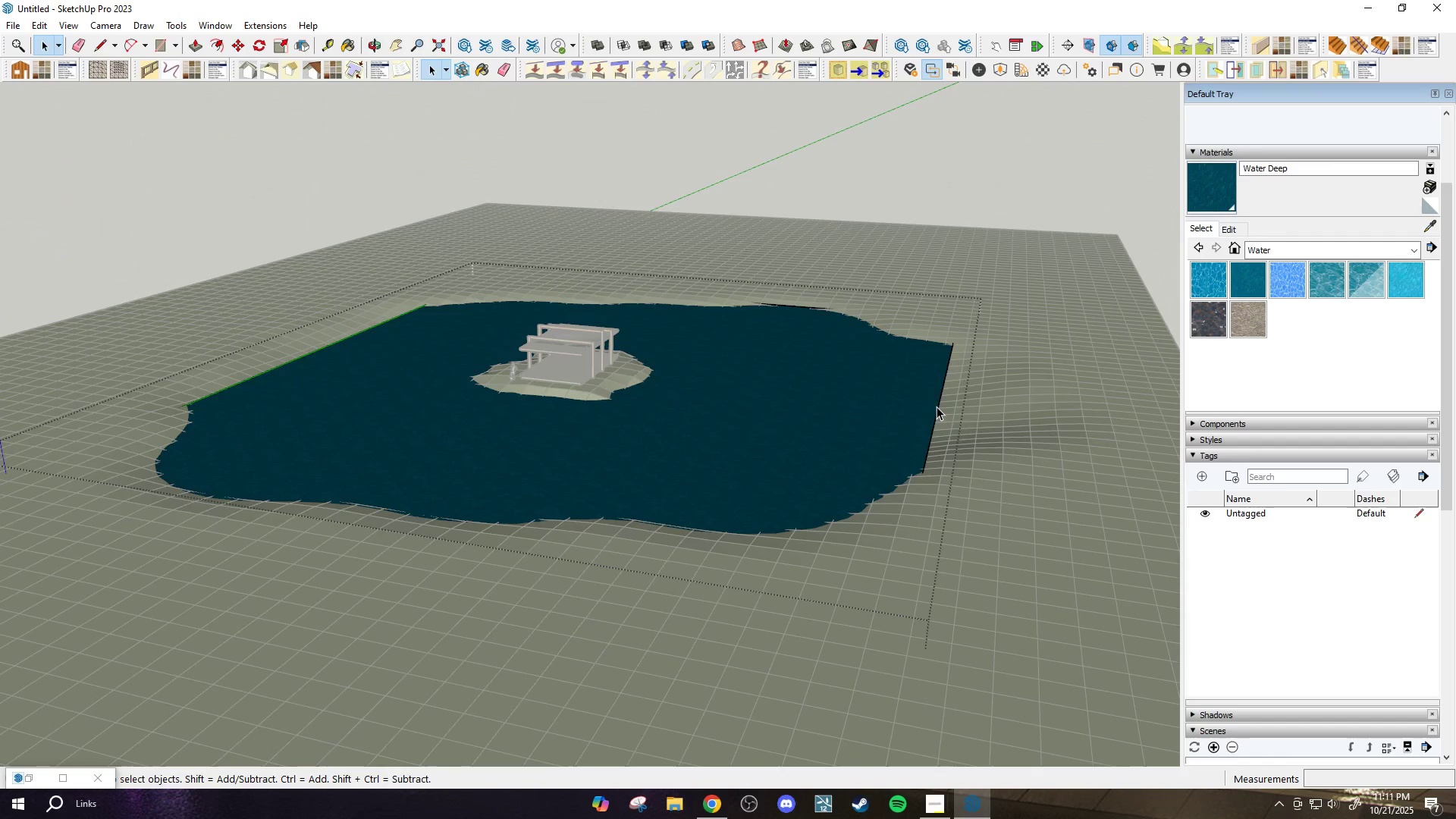 
left_click([940, 407])
 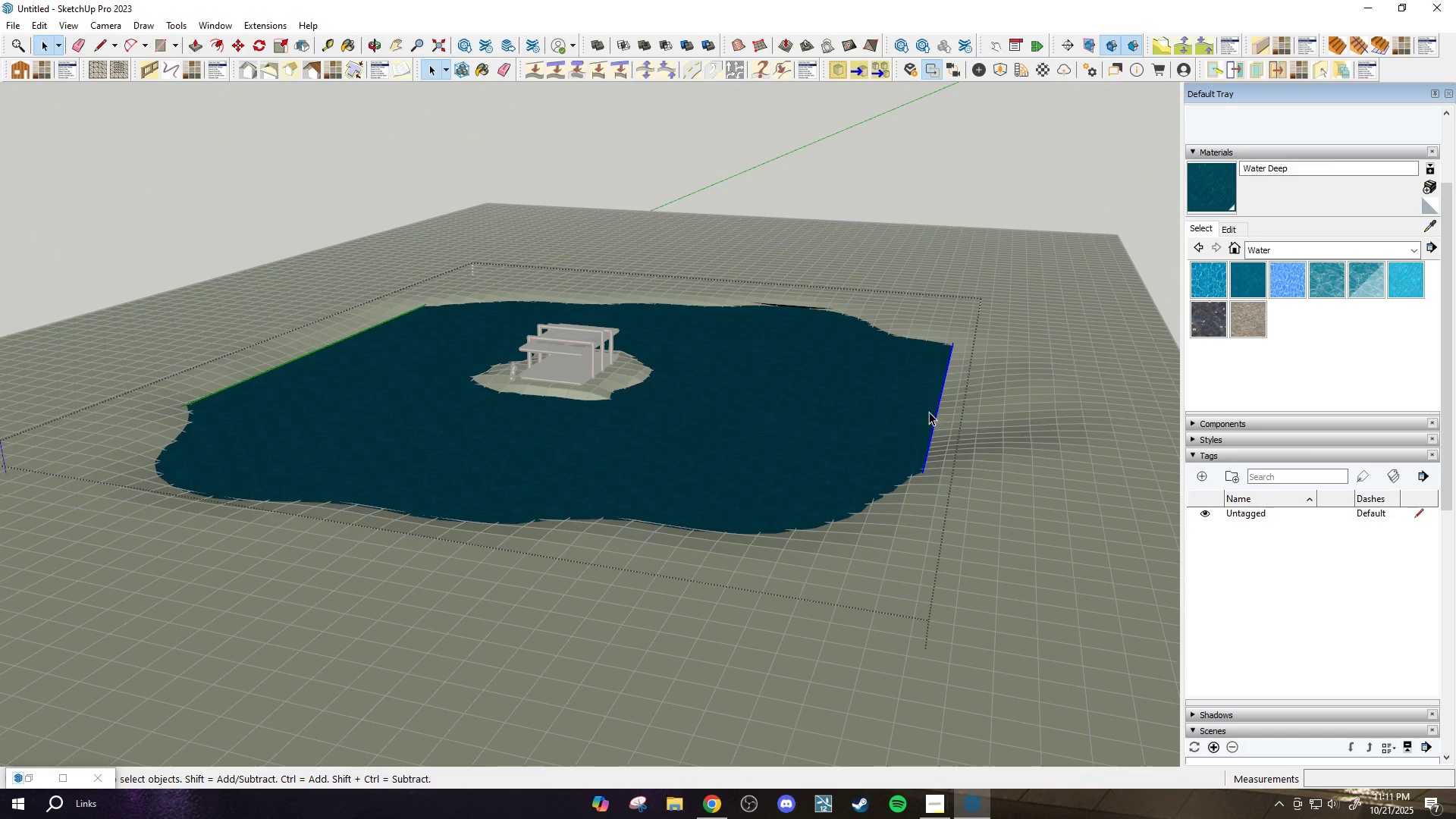 
scroll: coordinate [854, 422], scroll_direction: down, amount: 8.0
 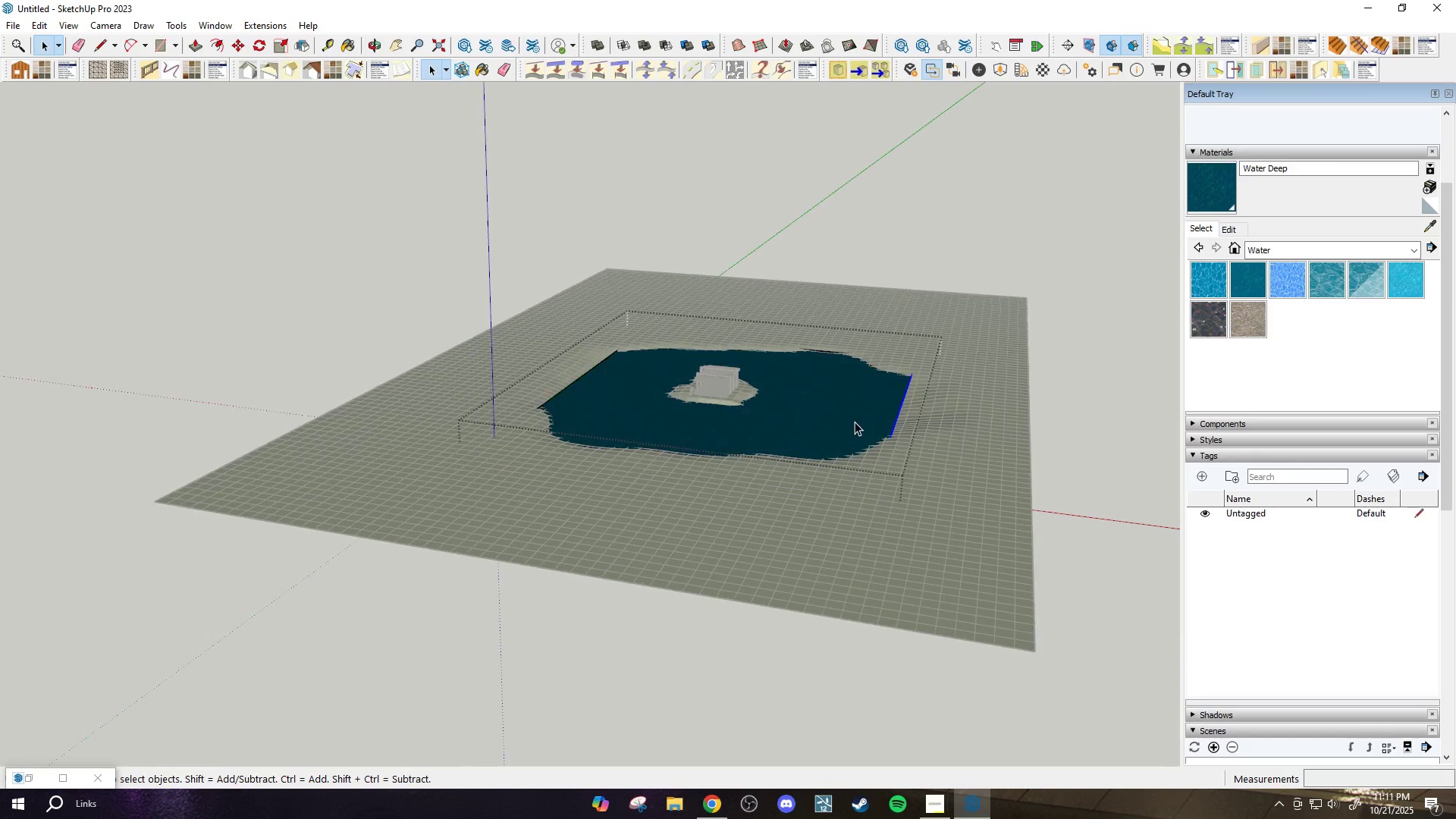 
key(M)
 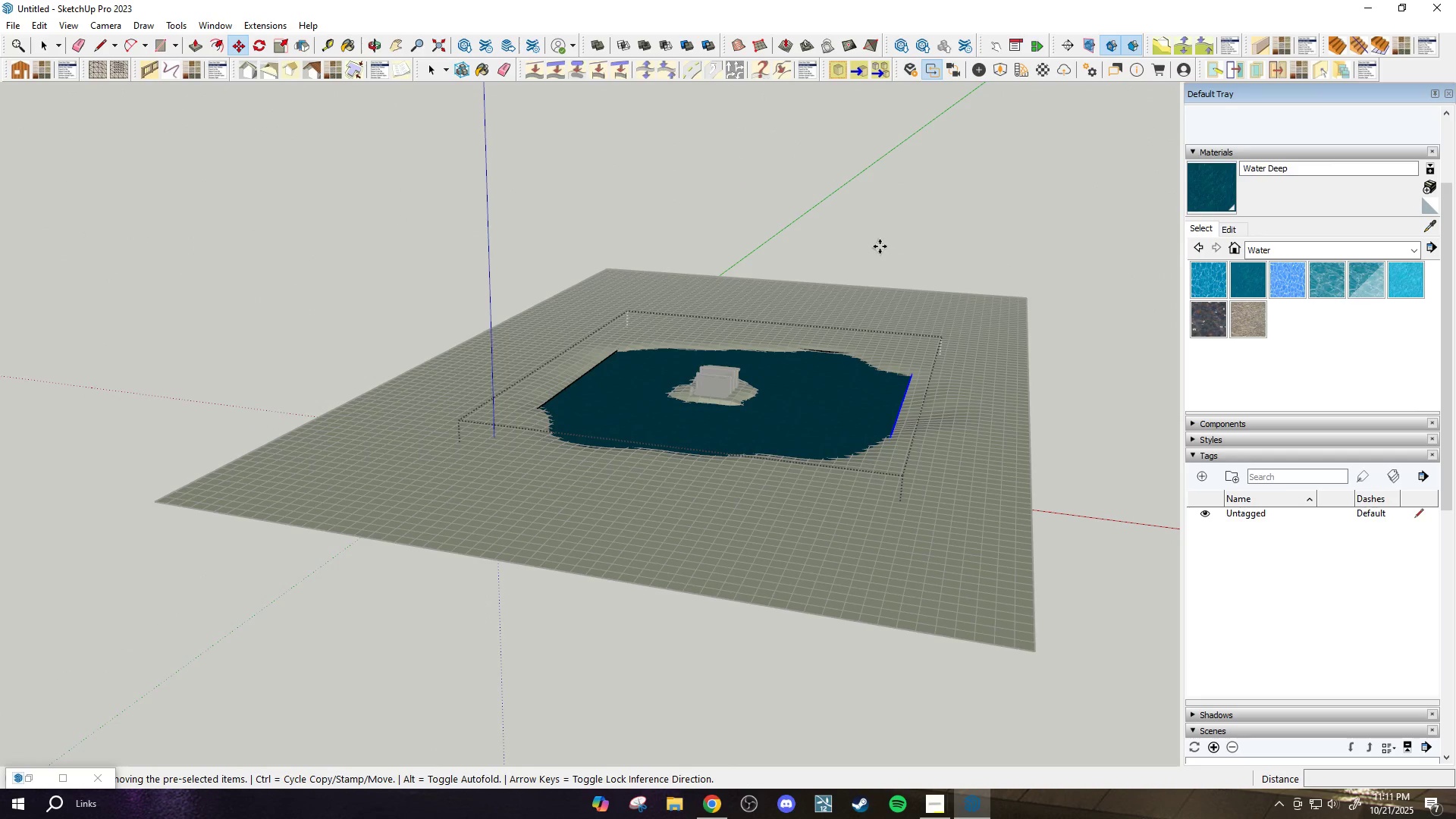 
left_click([880, 246])
 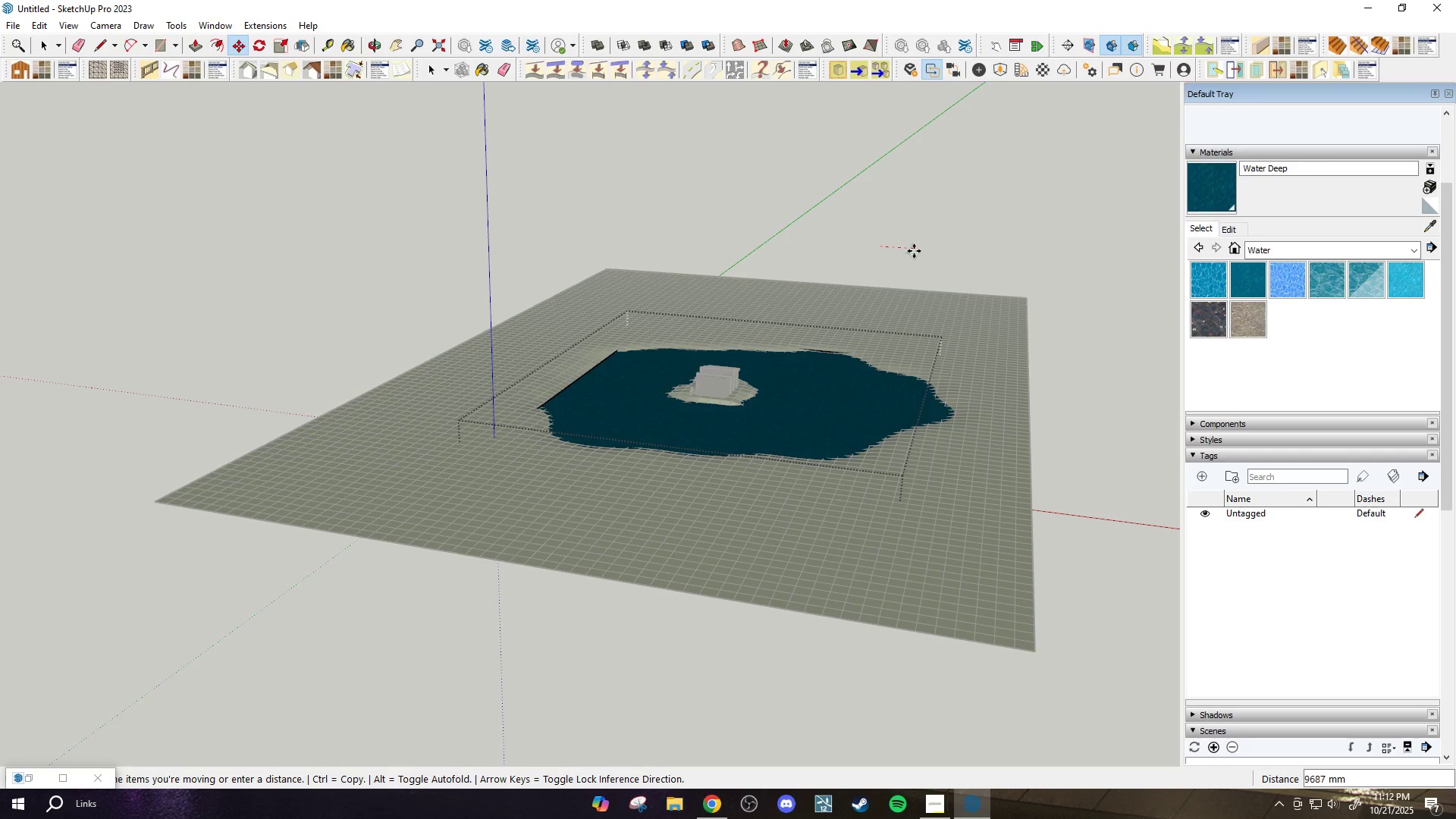 
left_click([915, 251])
 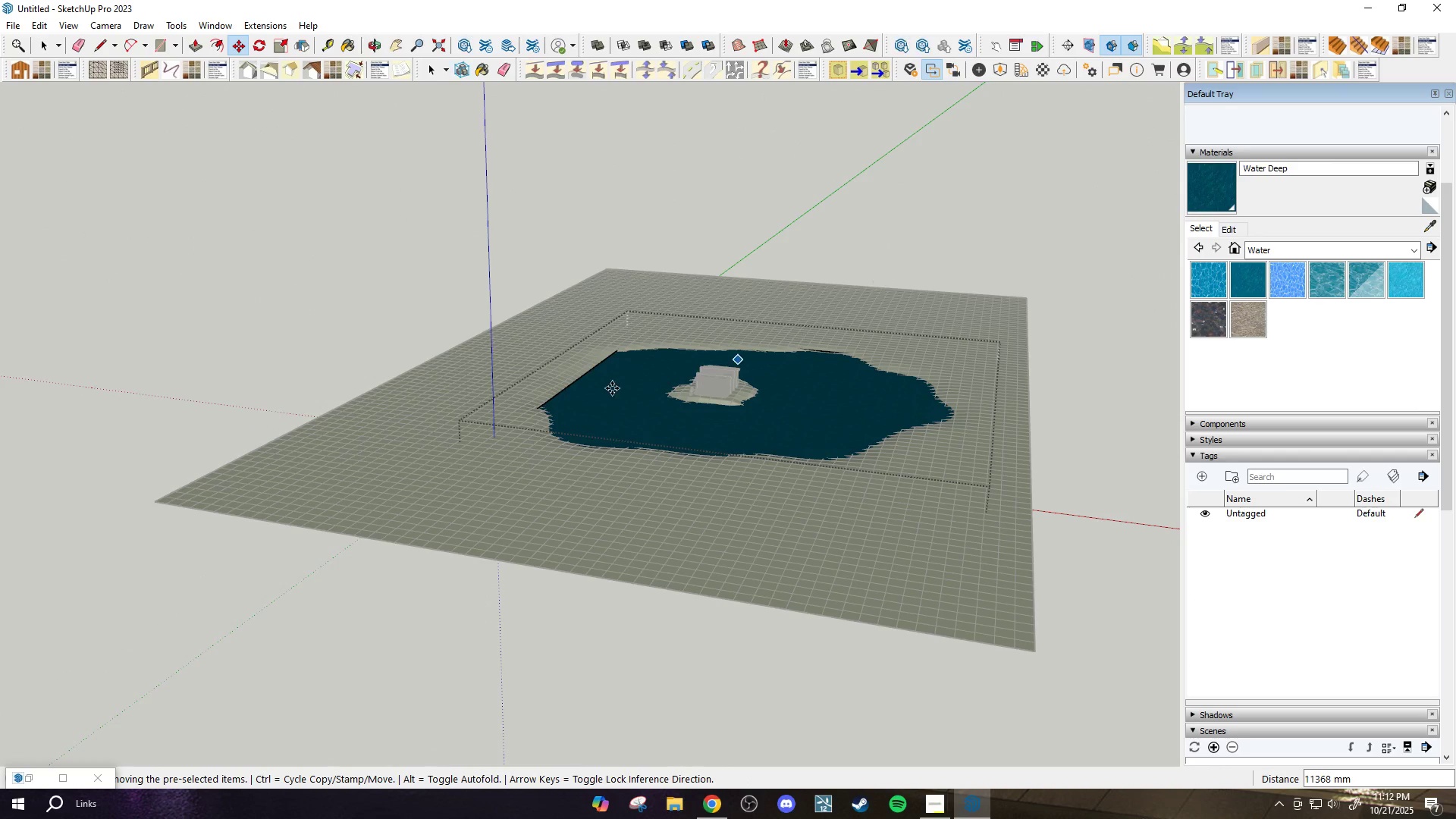 
scroll: coordinate [605, 388], scroll_direction: up, amount: 3.0
 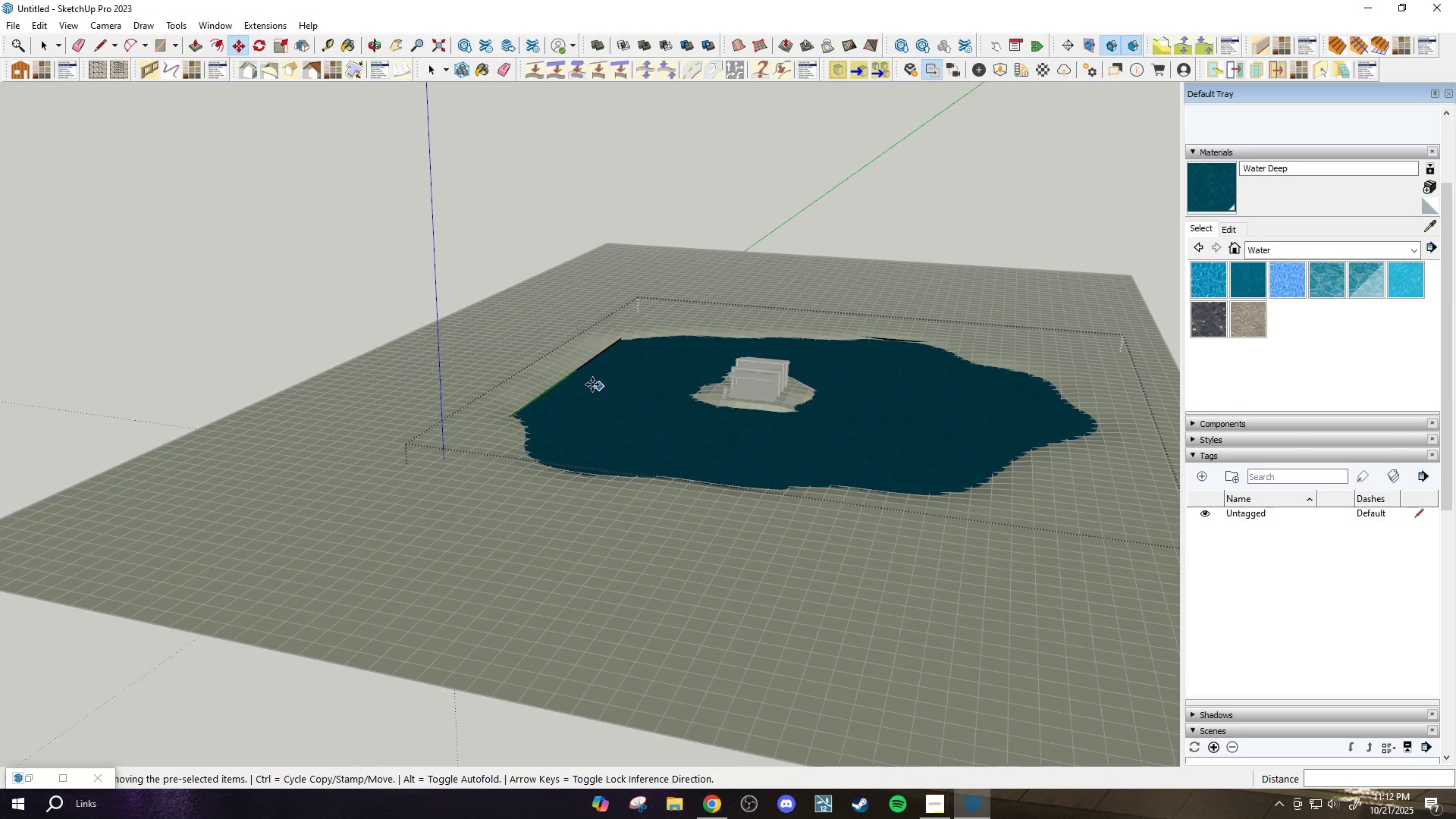 
key(Space)
 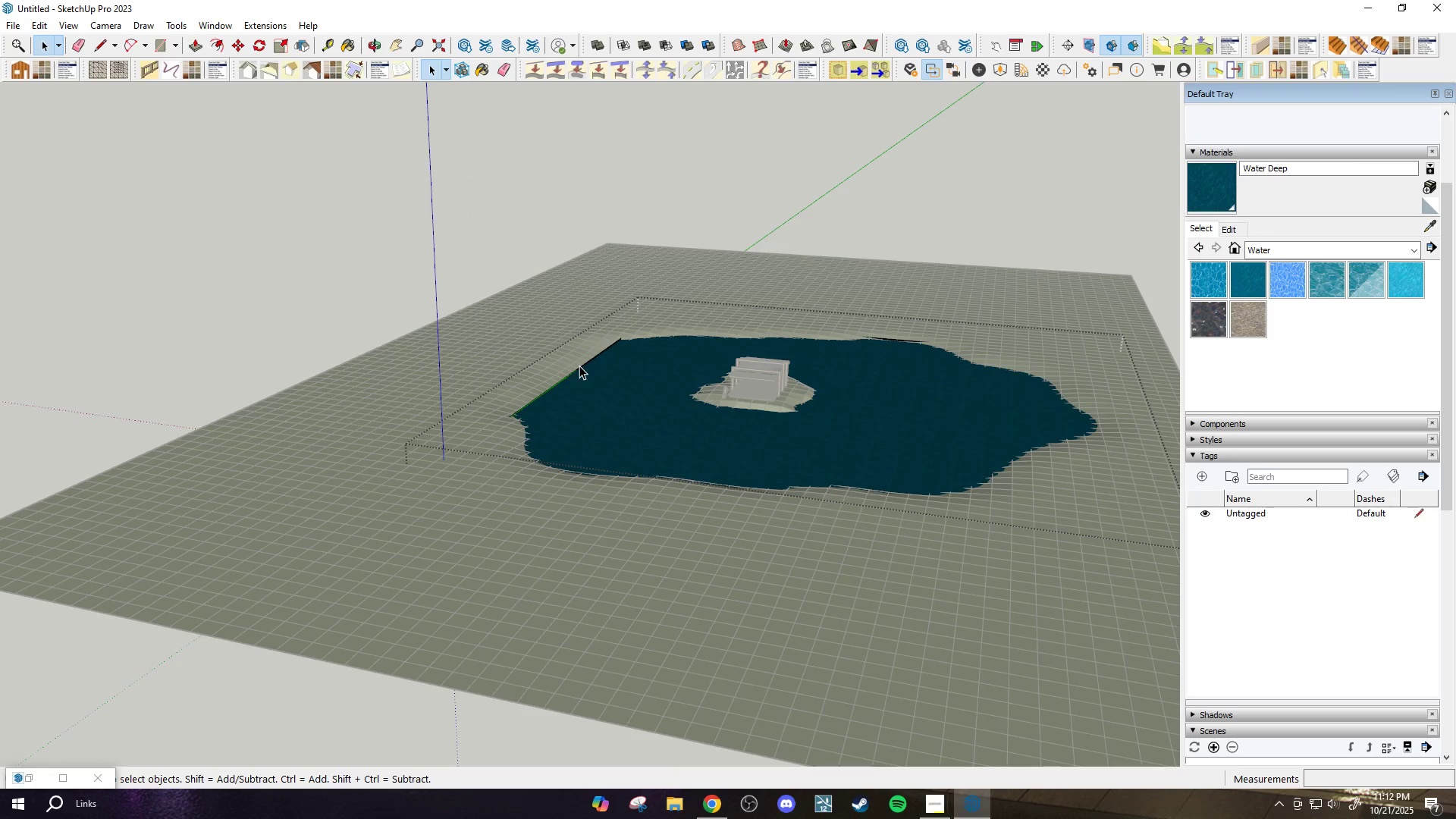 
left_click([579, 366])
 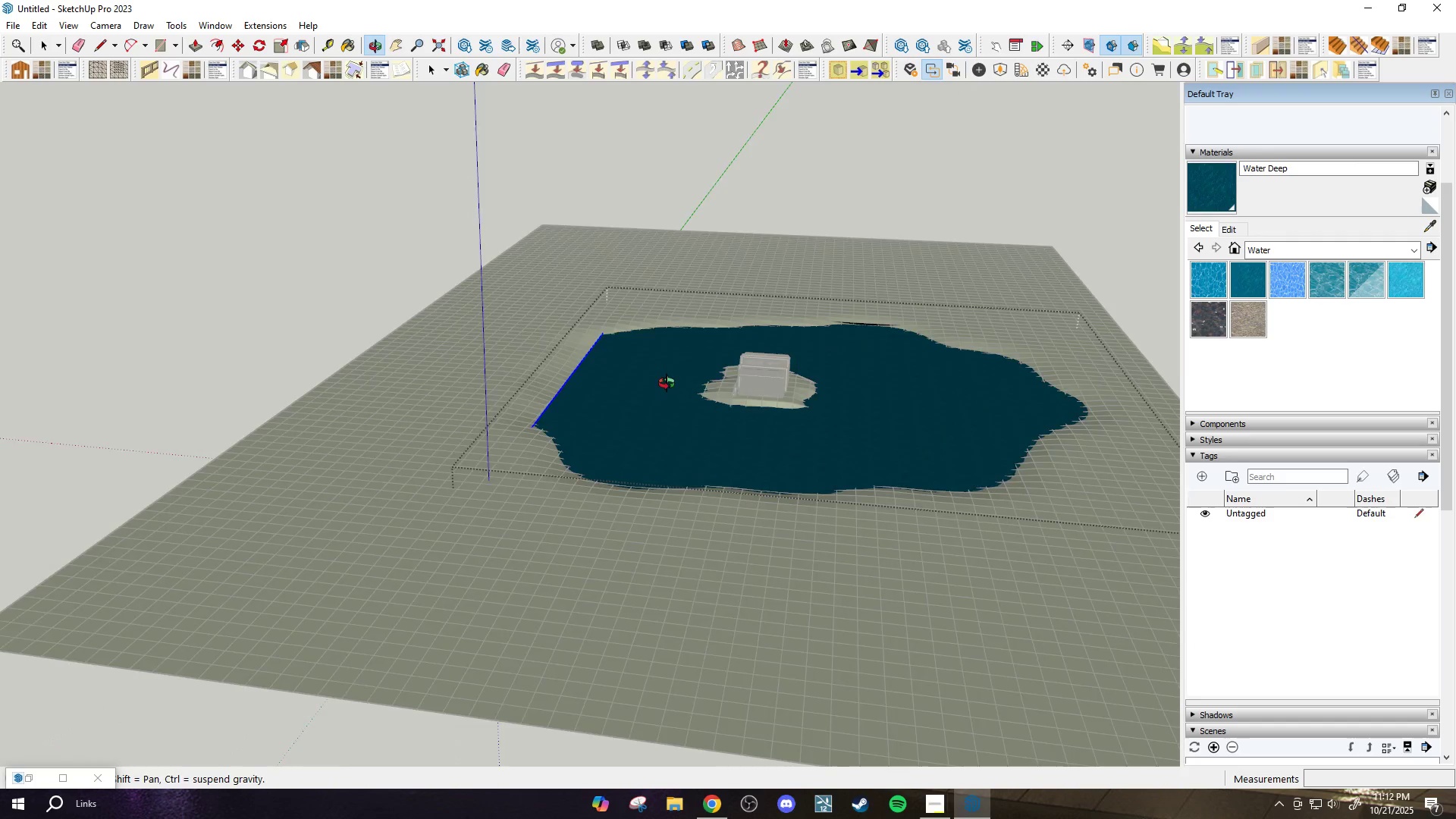 
key(M)
 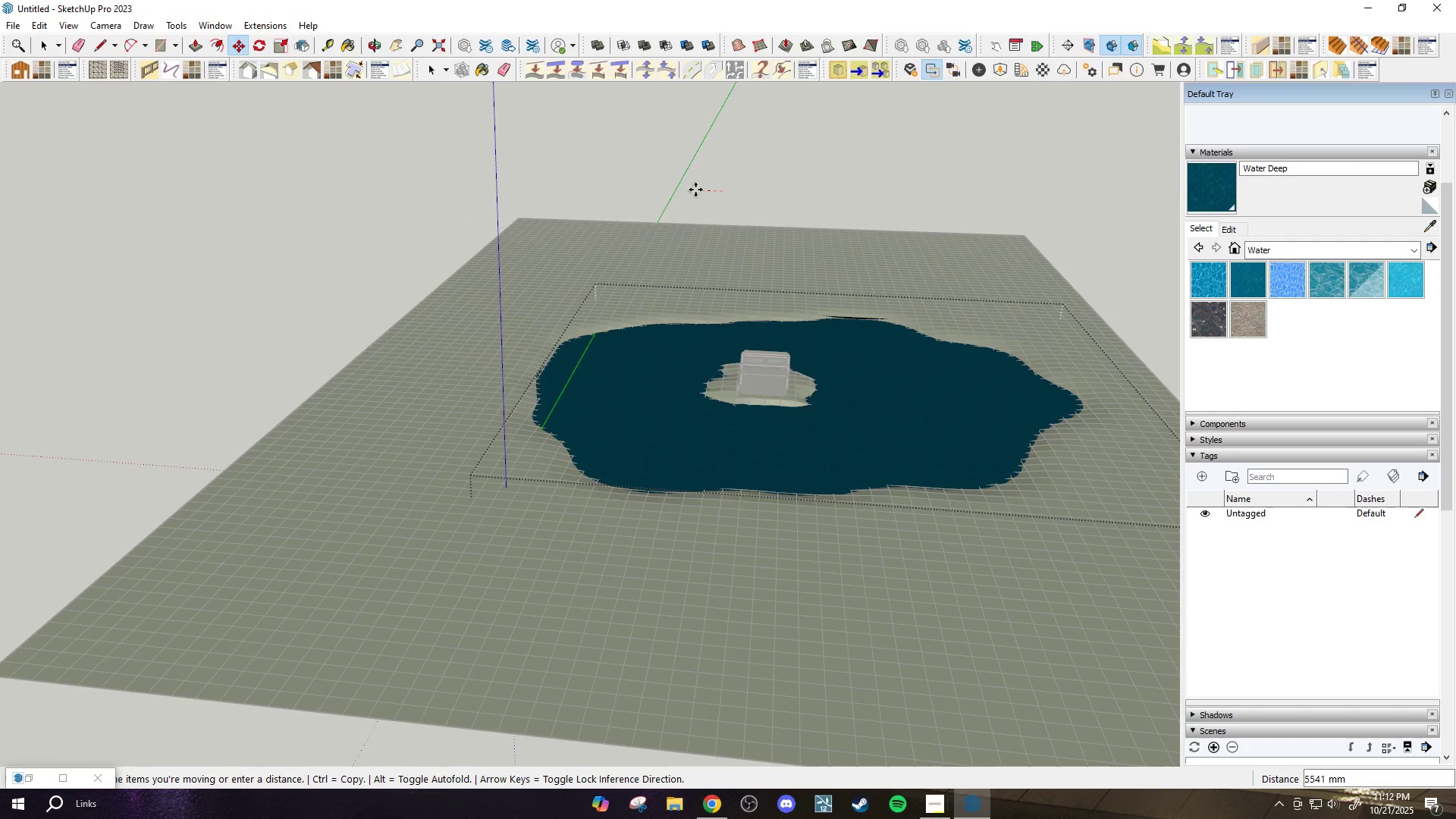 
left_click([692, 190])
 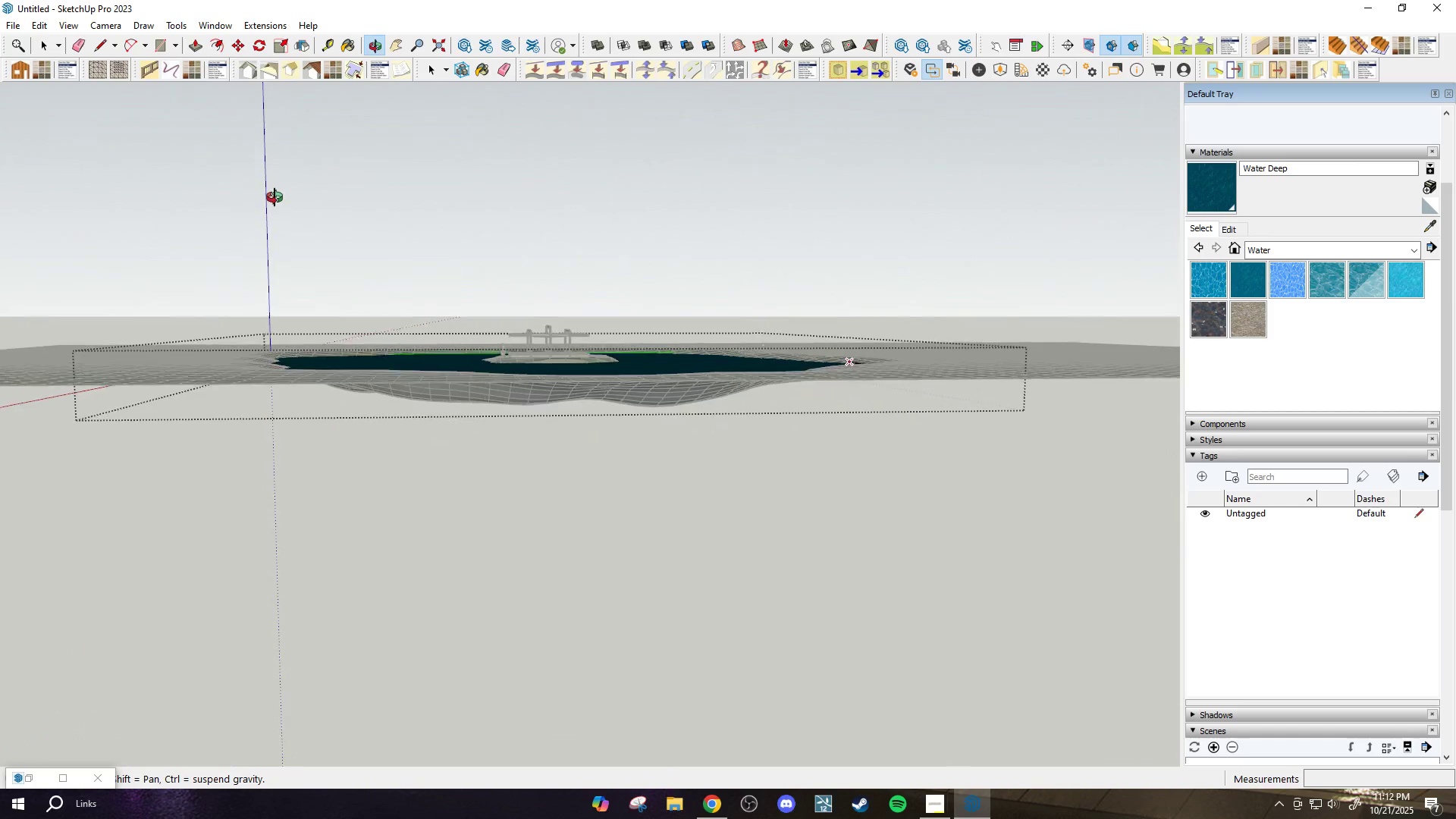 
key(Space)
 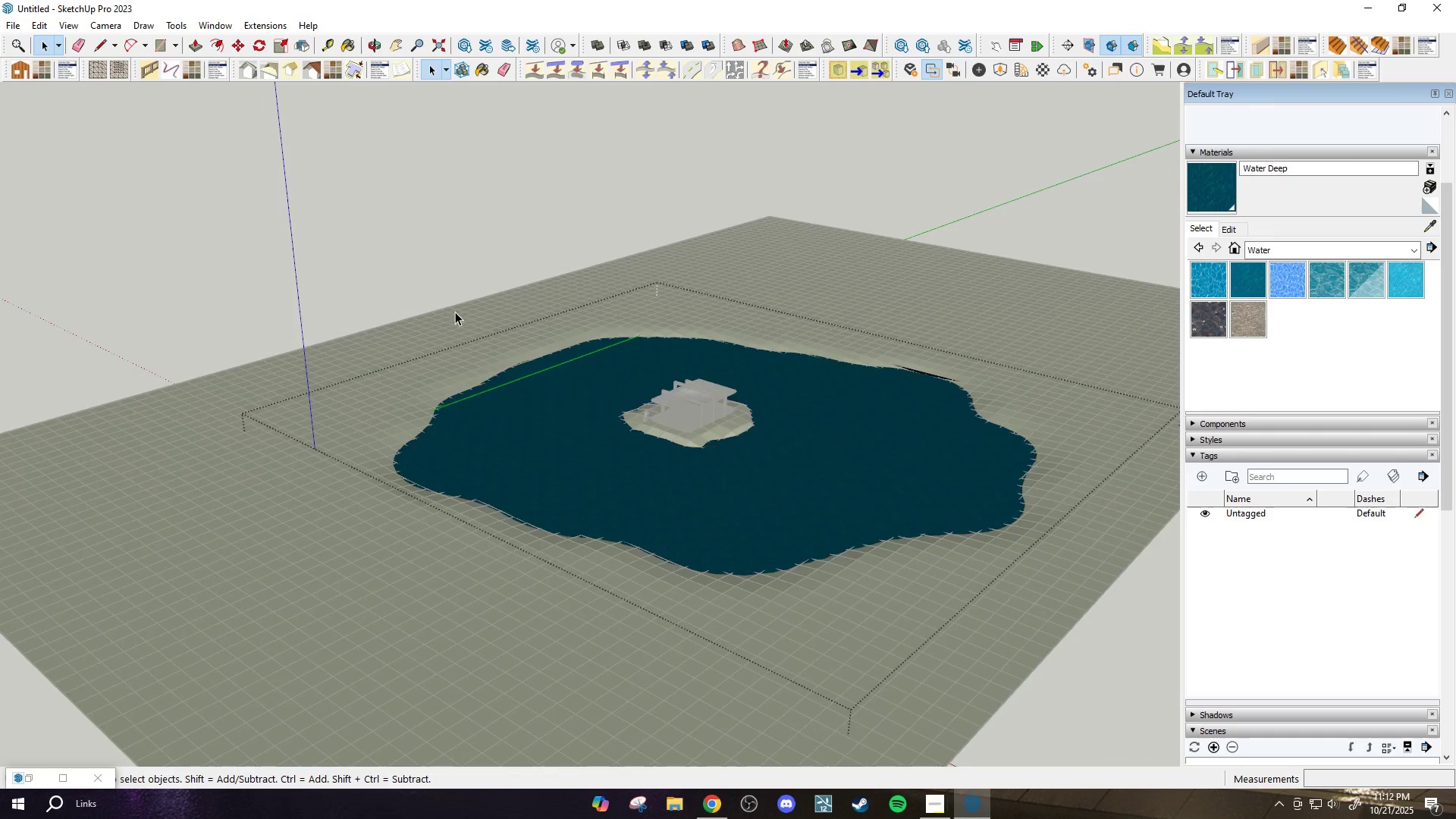 
key(Escape)
 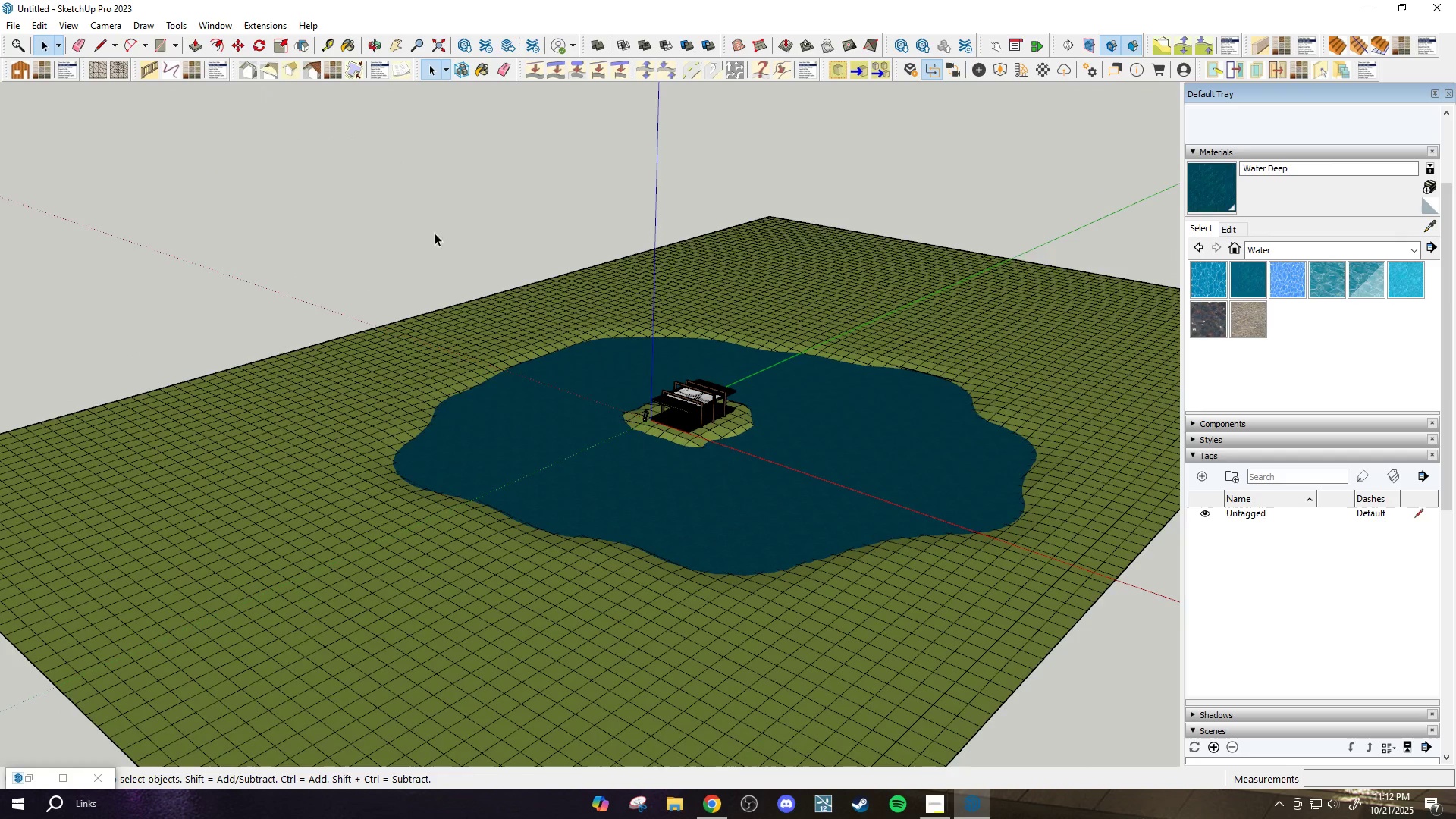 
scroll: coordinate [798, 482], scroll_direction: up, amount: 19.0
 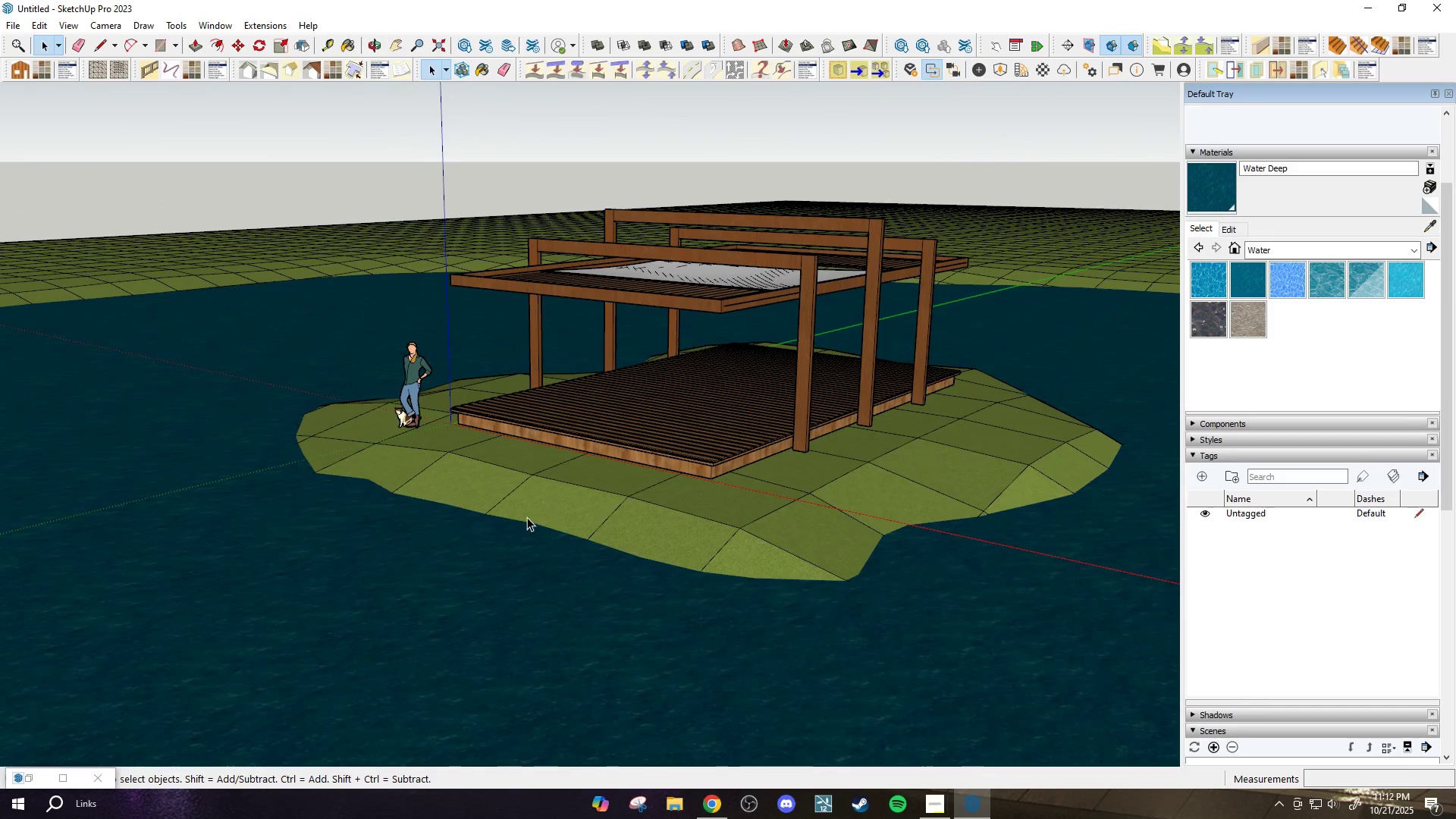 
wait(7.78)
 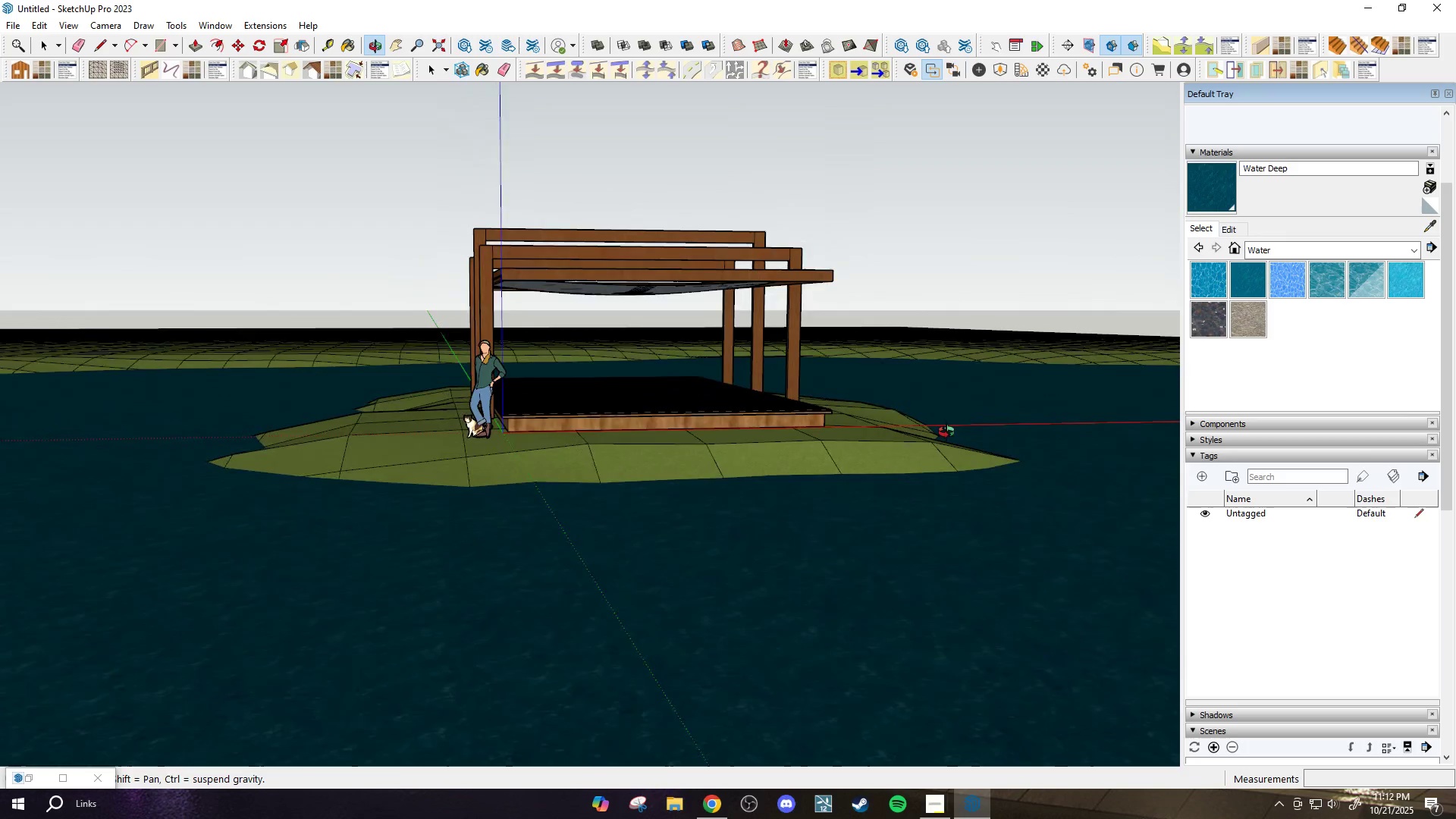 
scroll: coordinate [757, 482], scroll_direction: down, amount: 13.0
 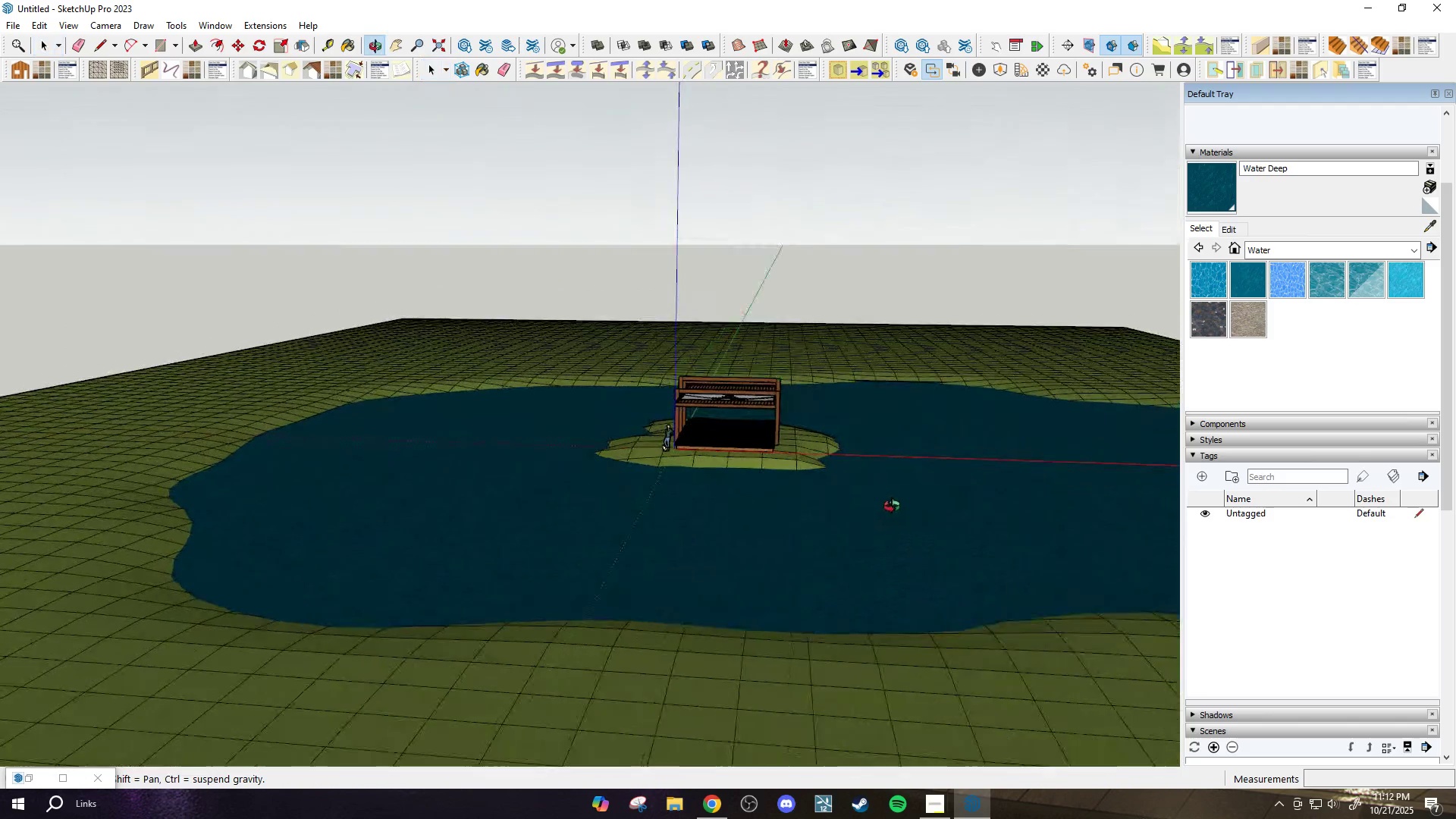 
key(Space)
 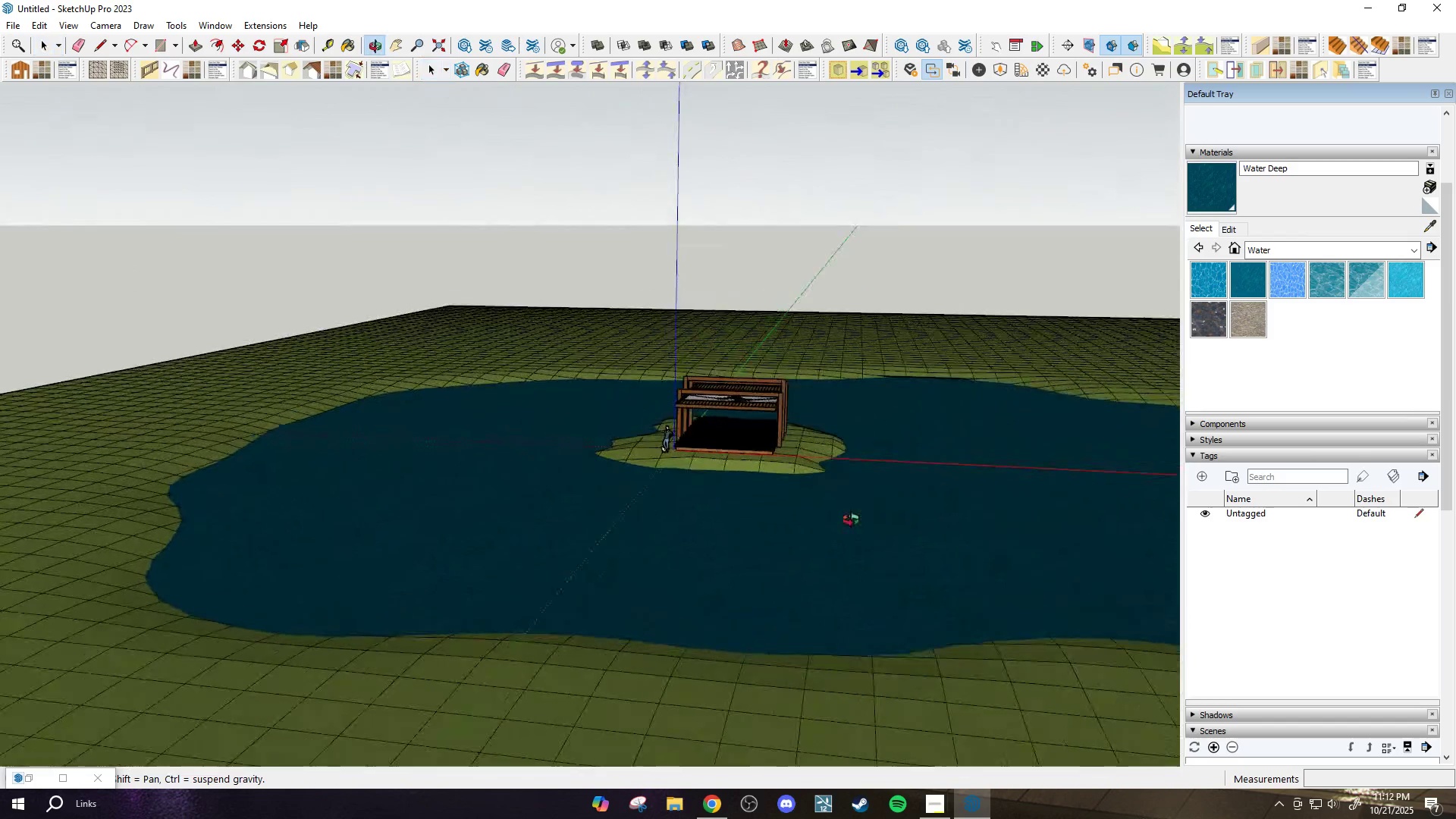 
scroll: coordinate [704, 500], scroll_direction: up, amount: 10.0
 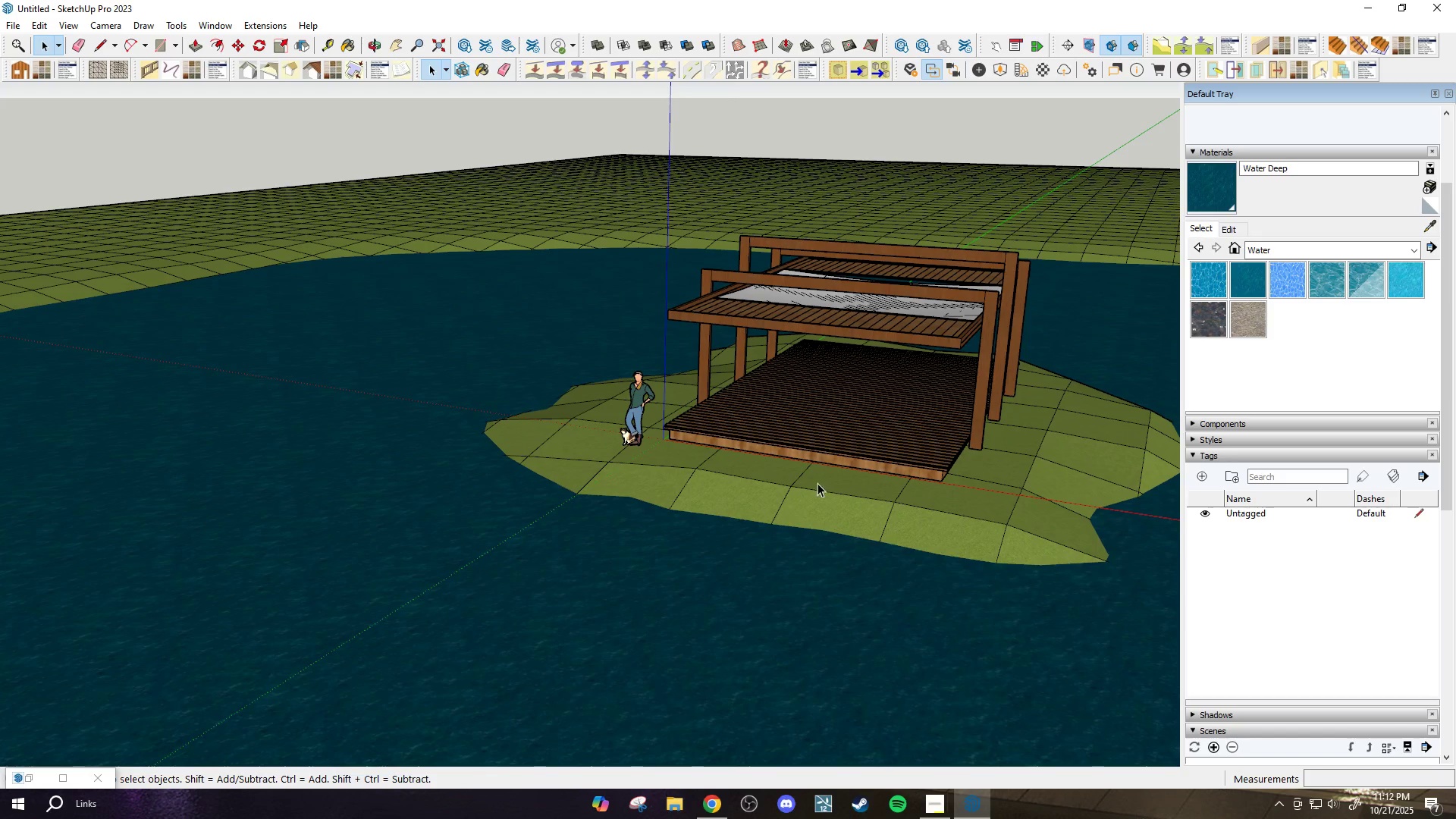 
left_click([826, 454])
 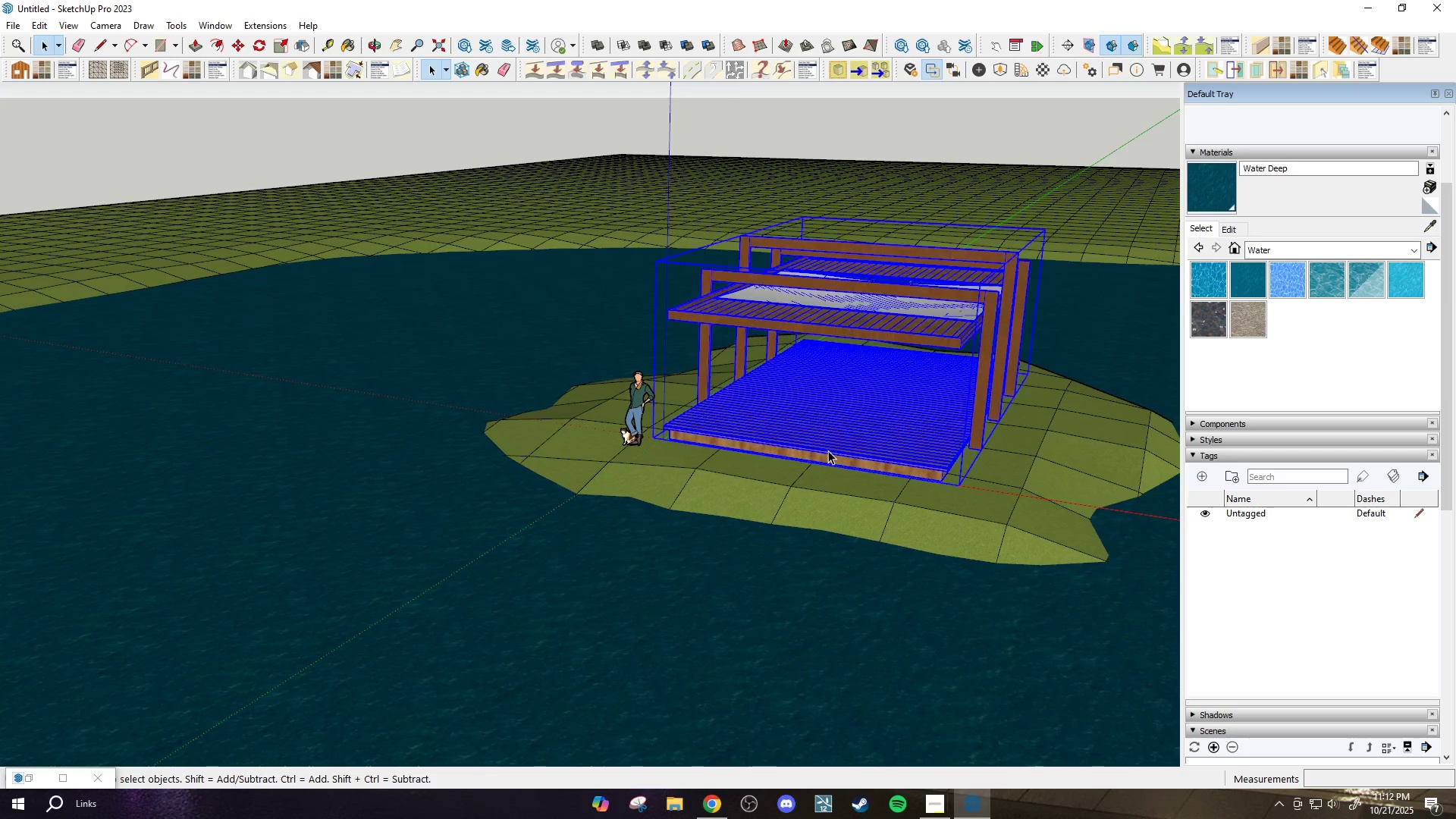 
scroll: coordinate [824, 469], scroll_direction: up, amount: 5.0
 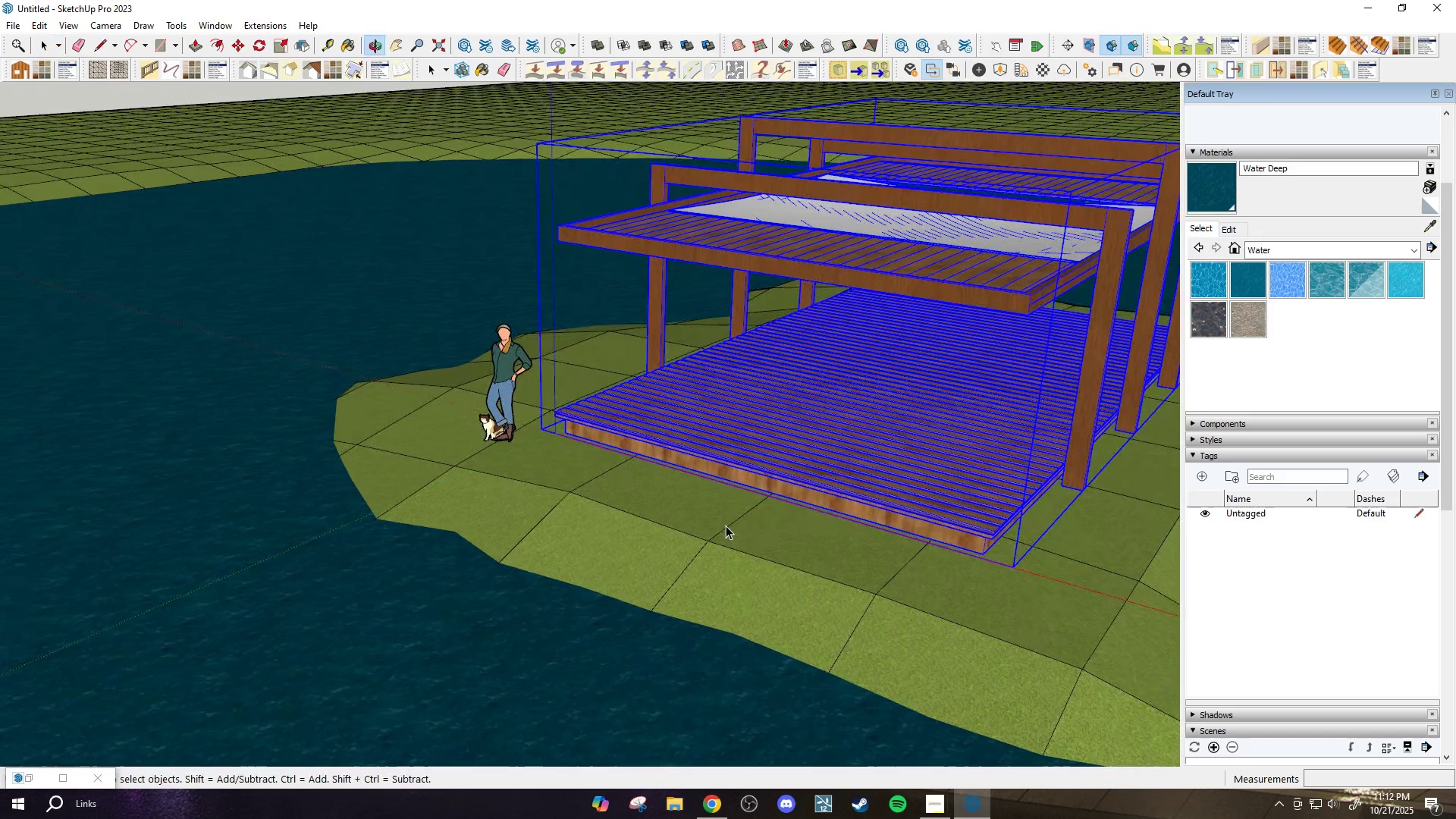 
left_click([711, 534])
 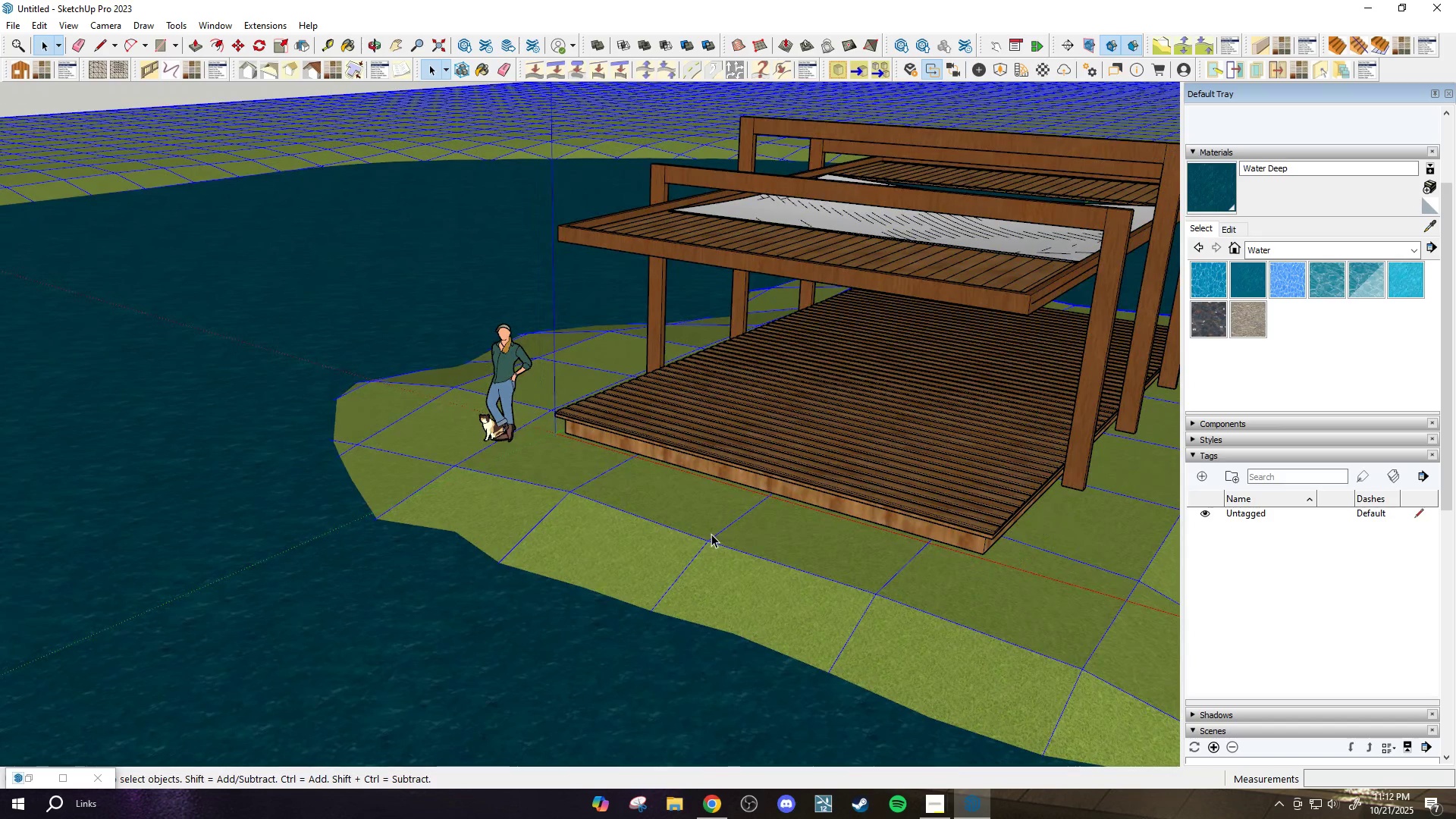 
scroll: coordinate [711, 534], scroll_direction: down, amount: 3.0
 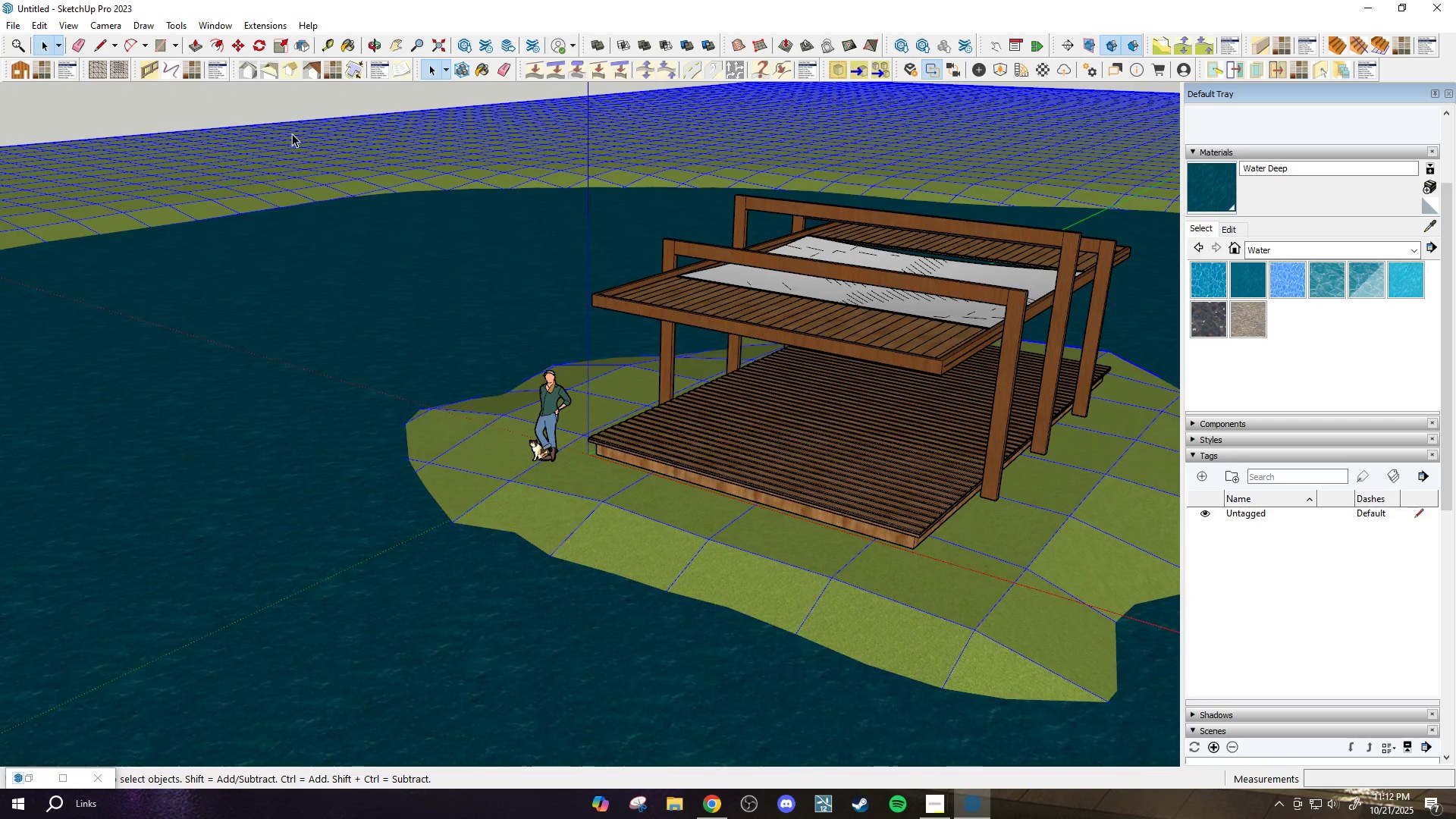 
left_click_drag(start_coordinate=[249, 100], to_coordinate=[253, 99])
 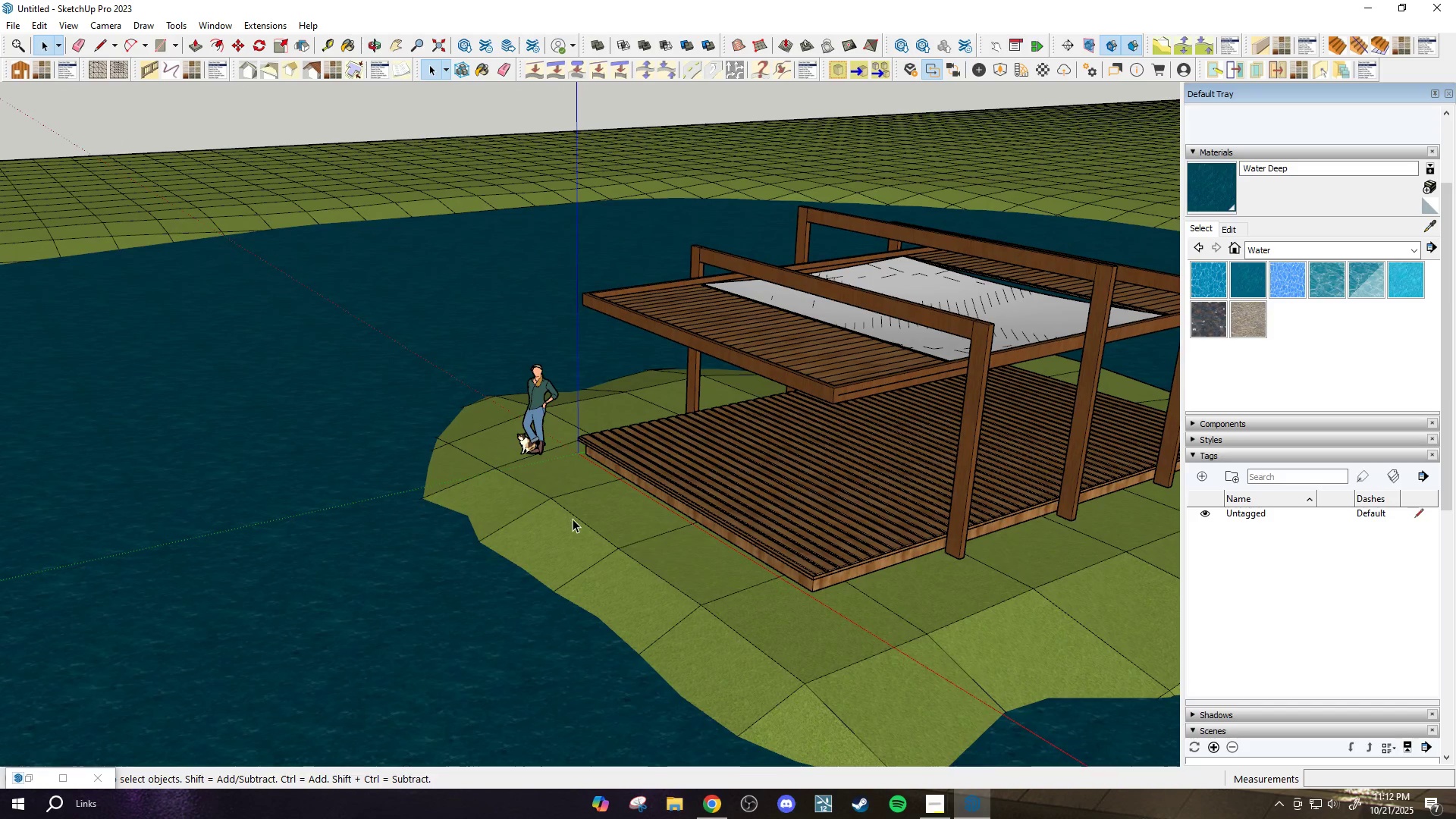 
wait(5.46)
 